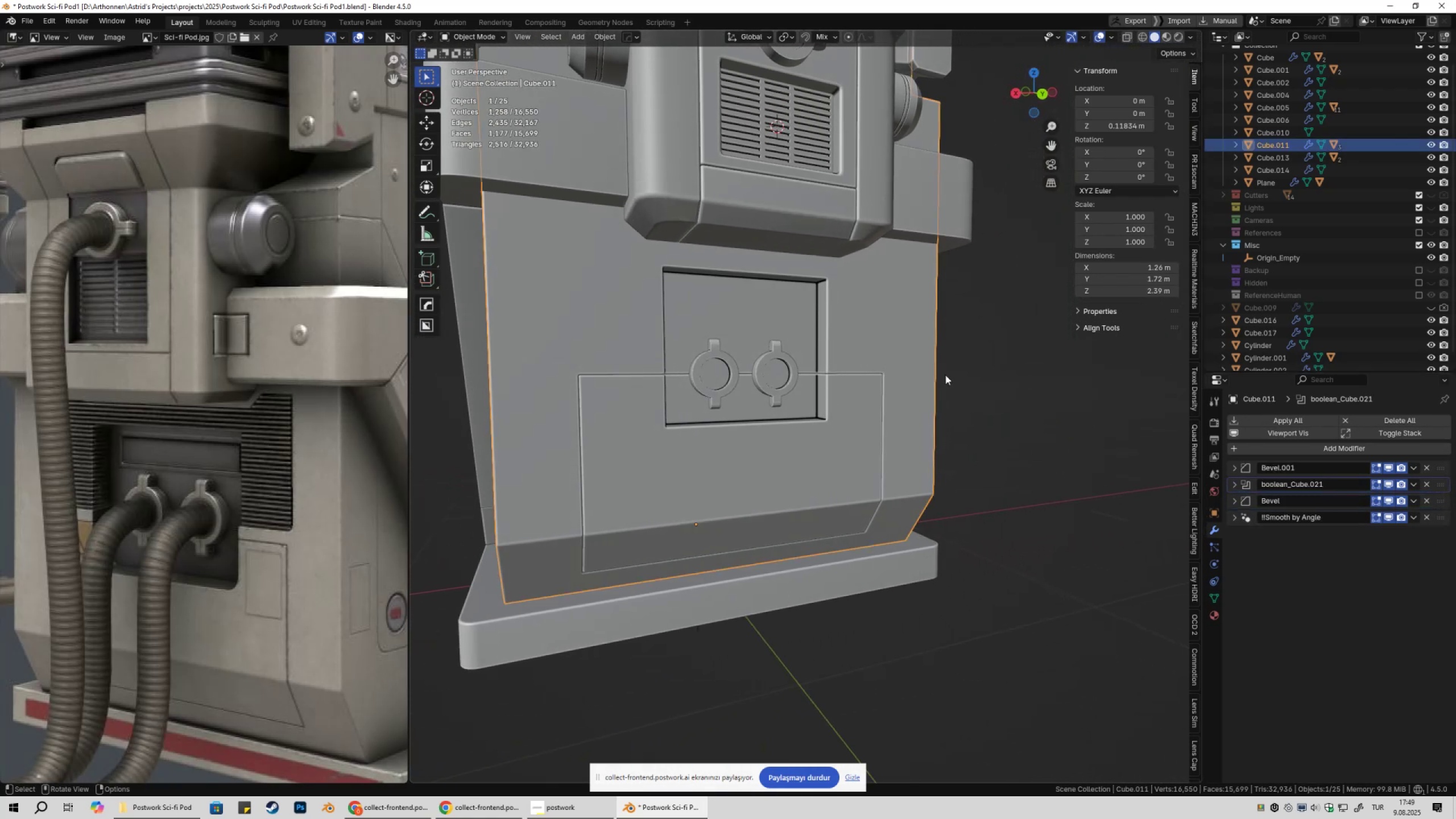 
scroll: coordinate [875, 377], scroll_direction: up, amount: 3.0
 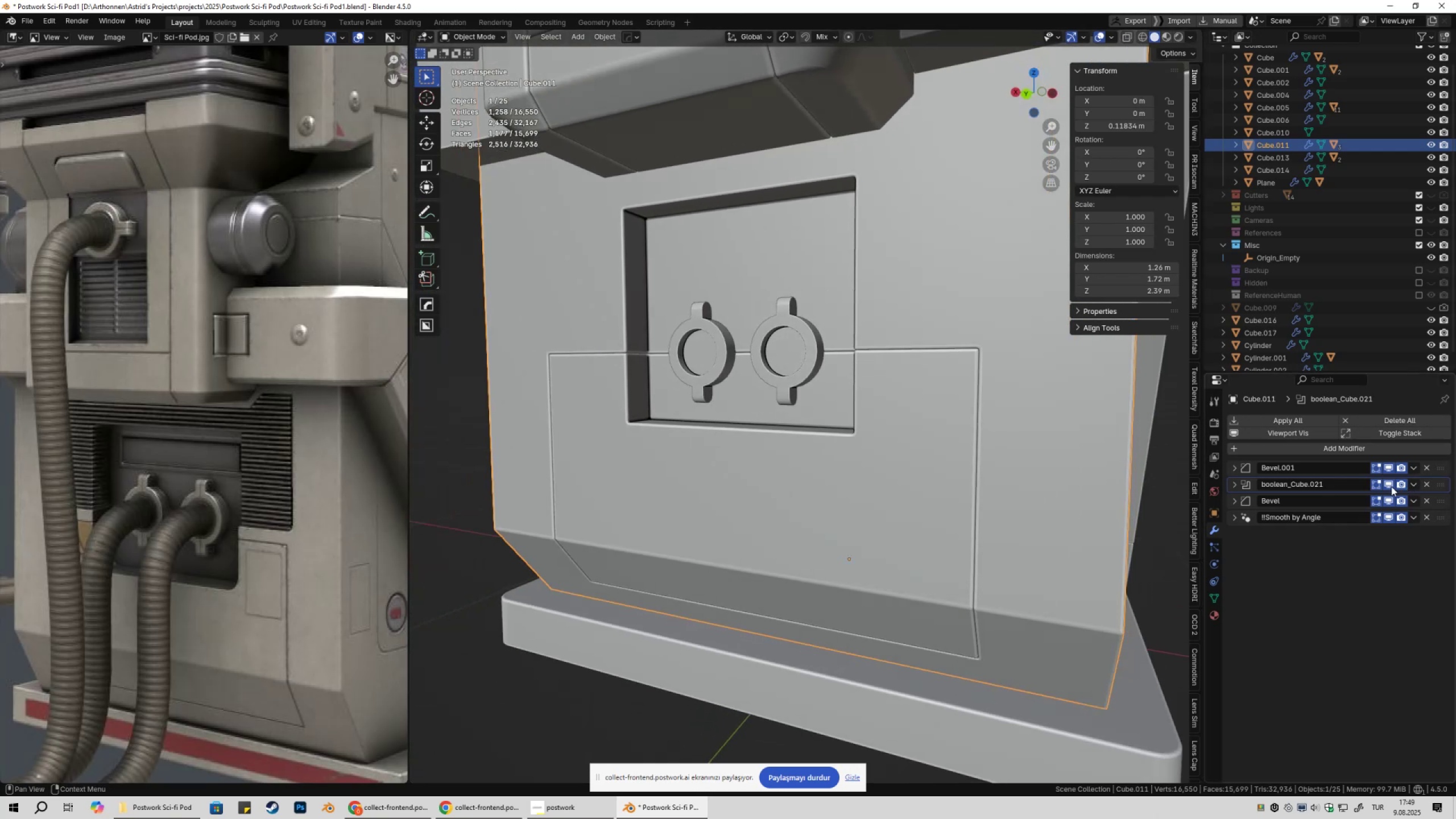 
double_click([1390, 486])
 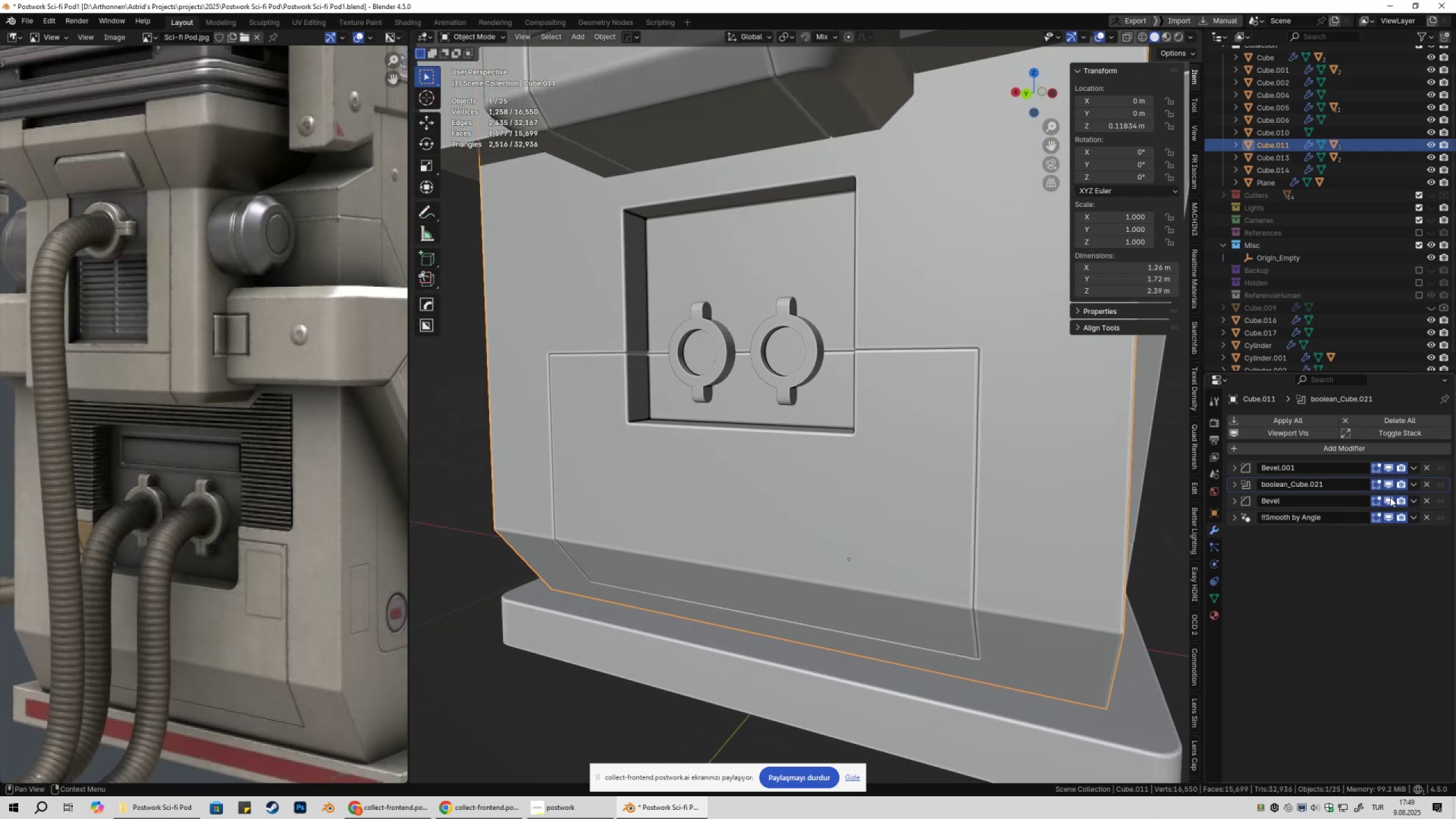 
double_click([1390, 498])
 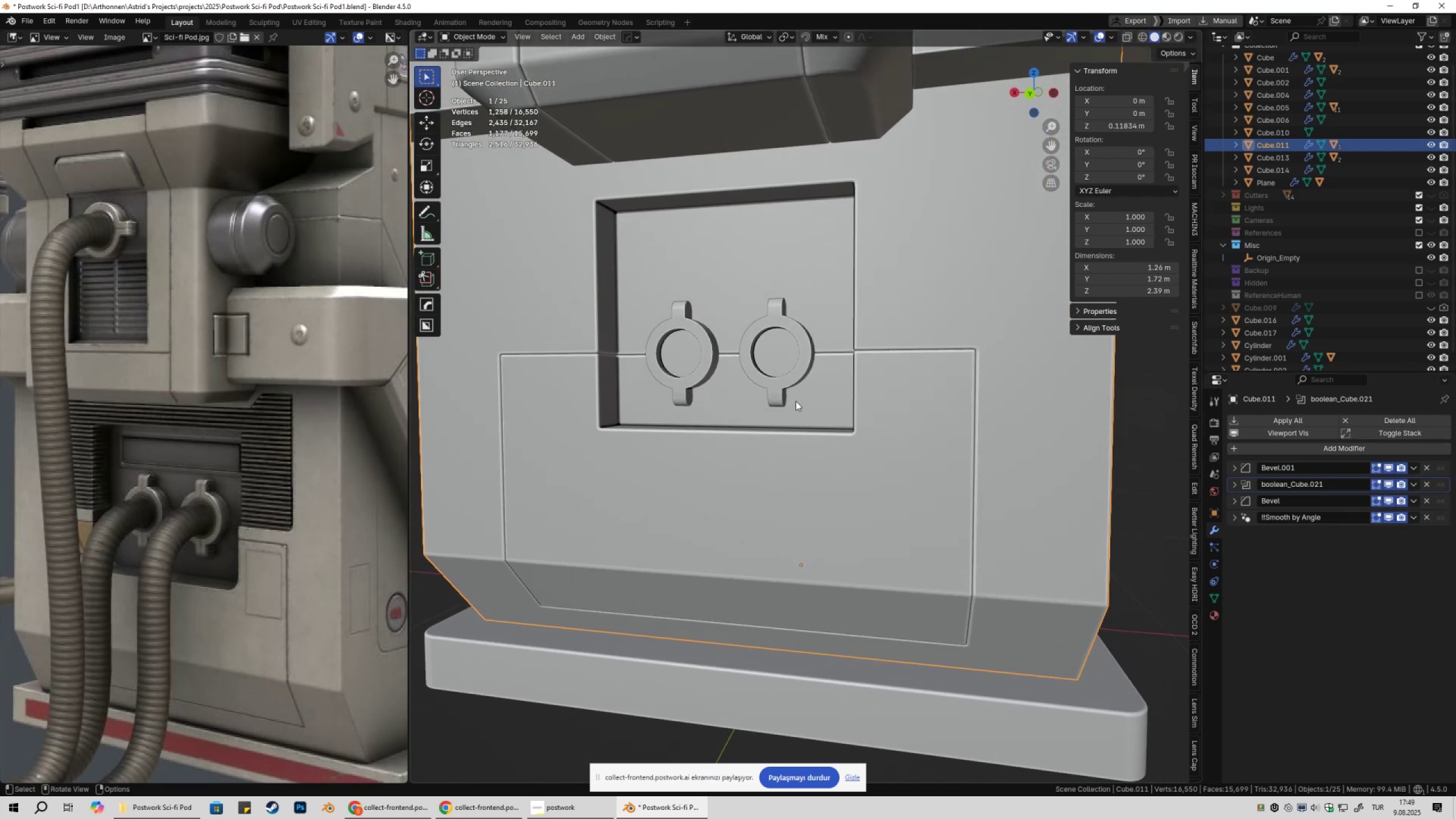 
key(NumpadDivide)
 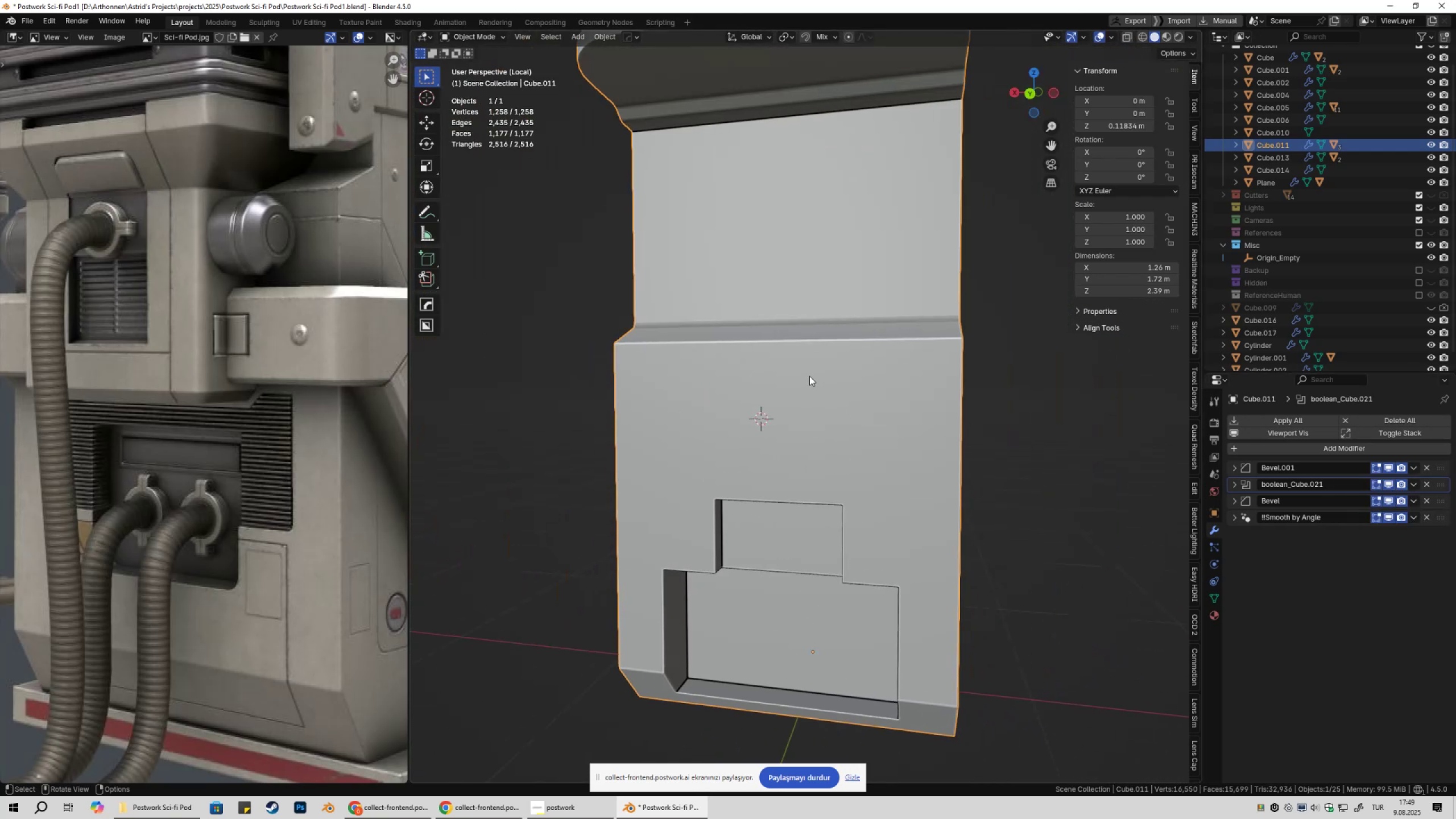 
key(NumpadDivide)
 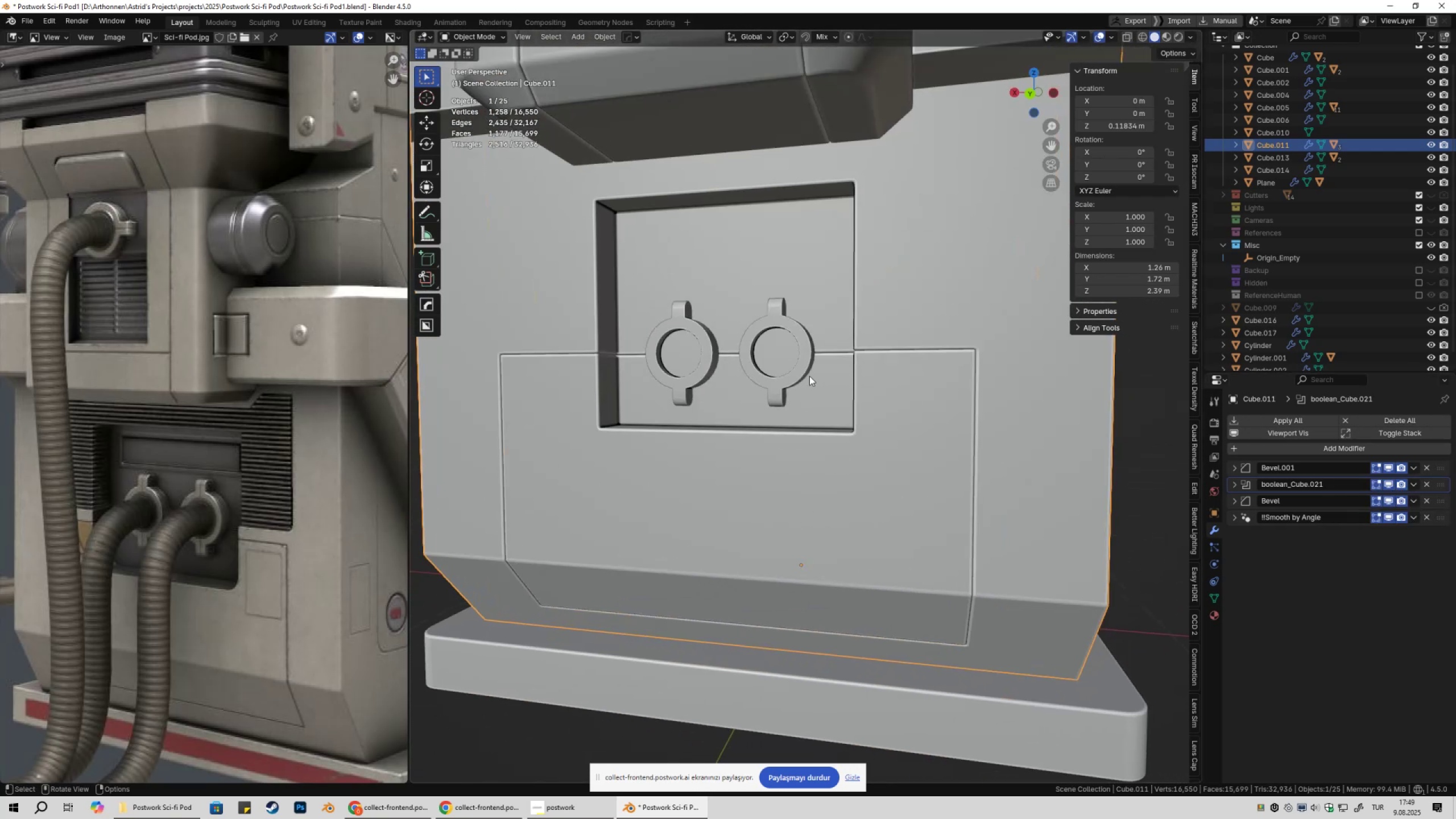 
key(NumpadDivide)
 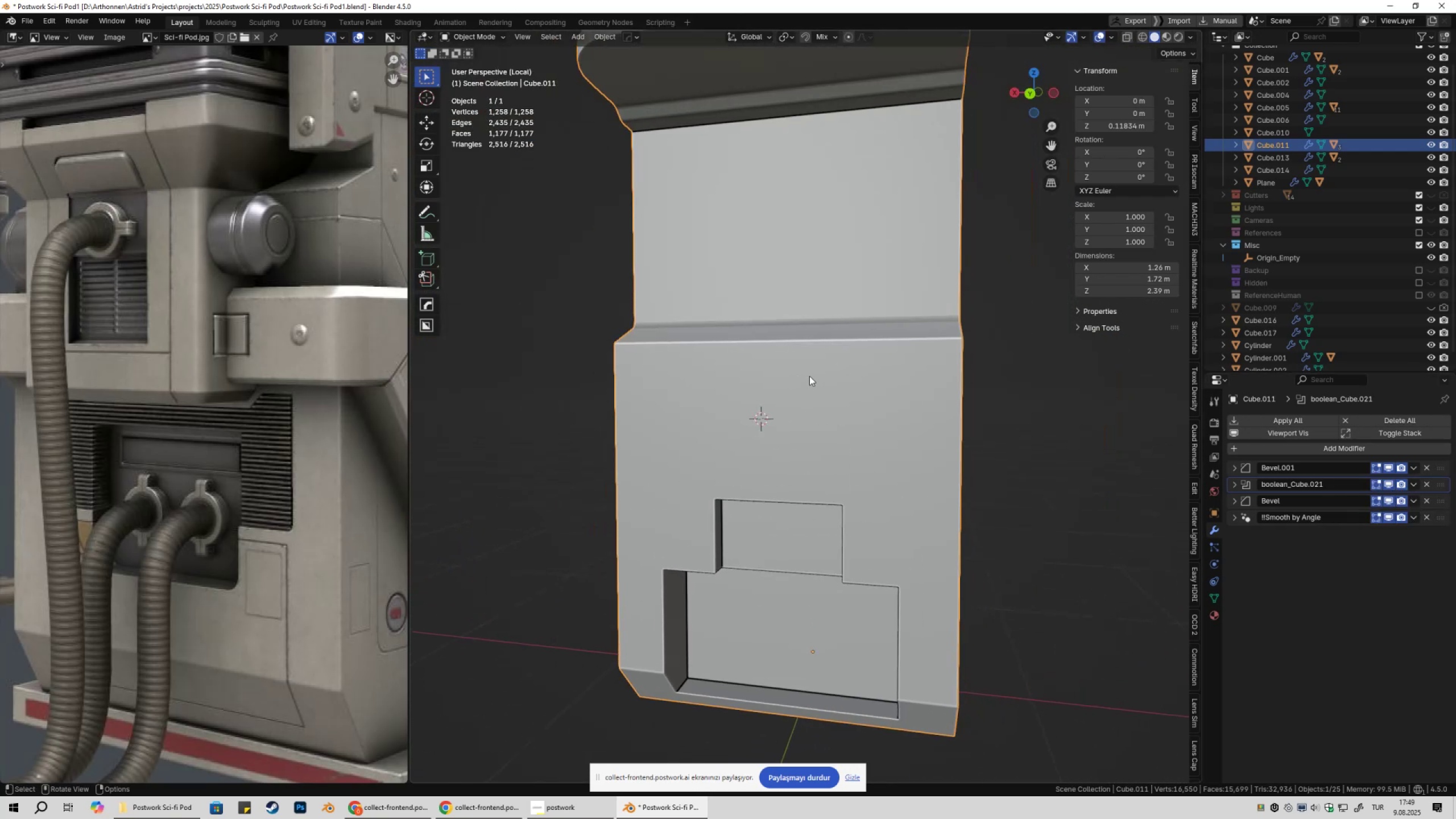 
key(NumpadDivide)
 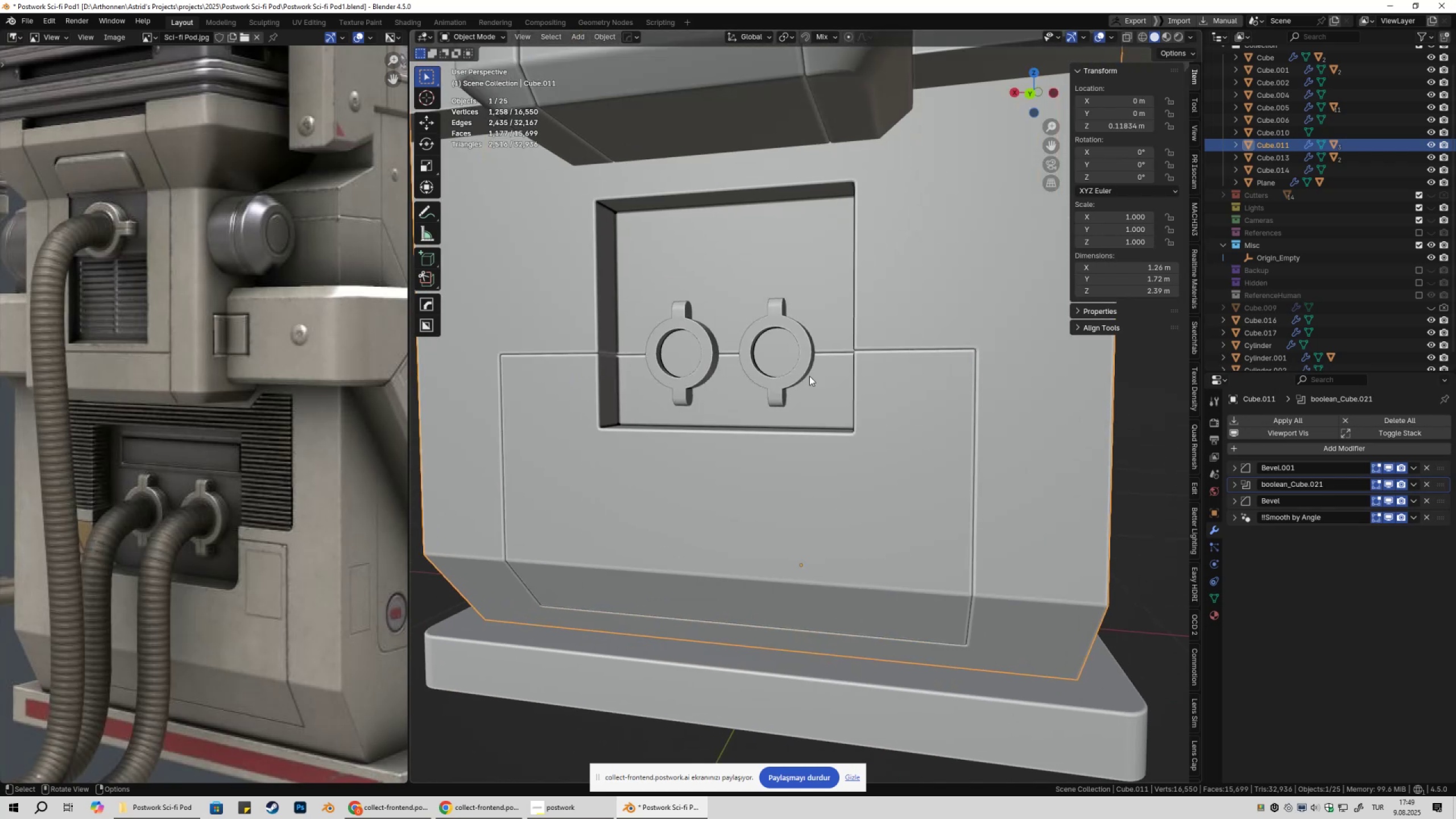 
key(NumpadDivide)
 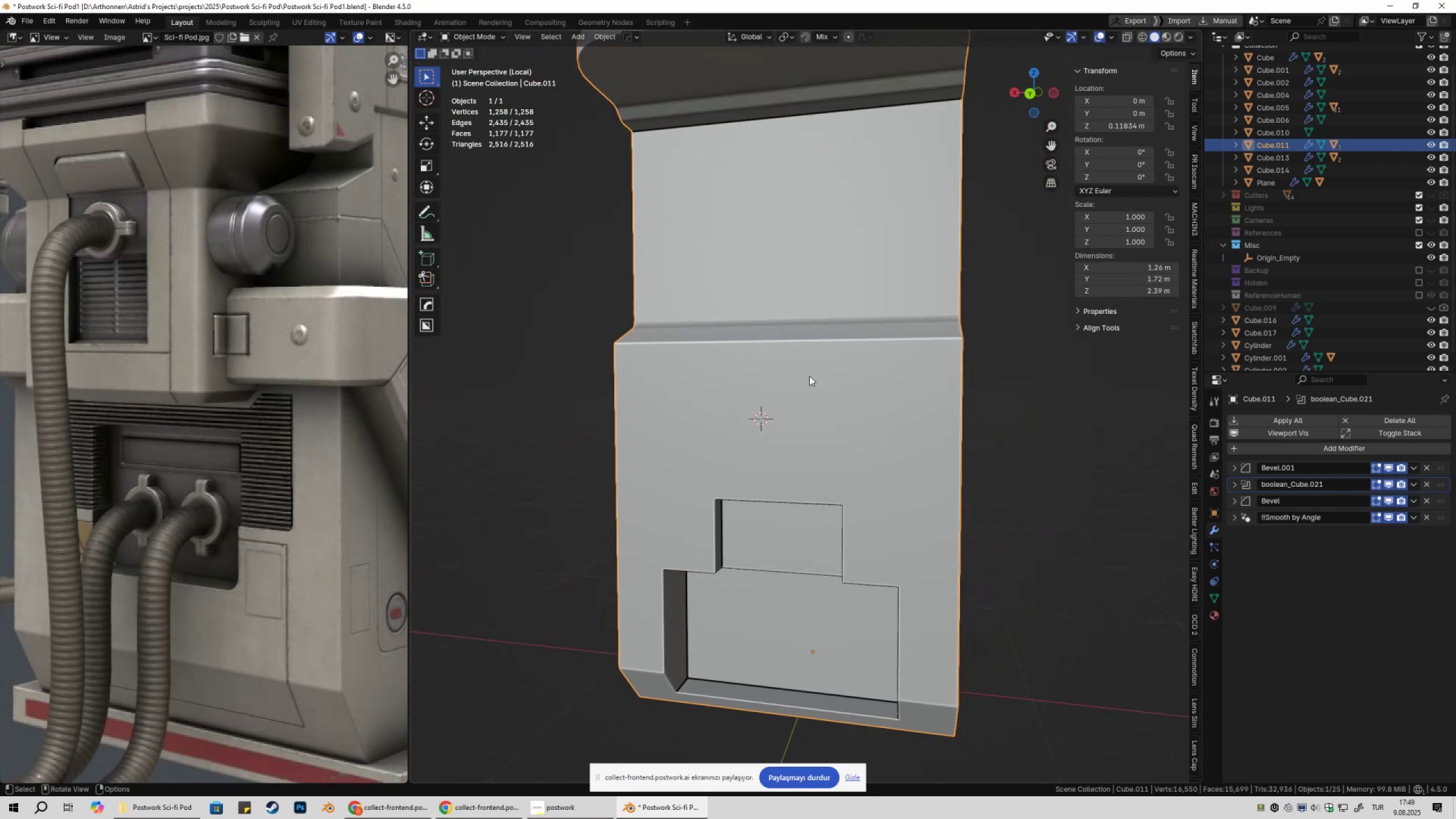 
key(NumpadDivide)
 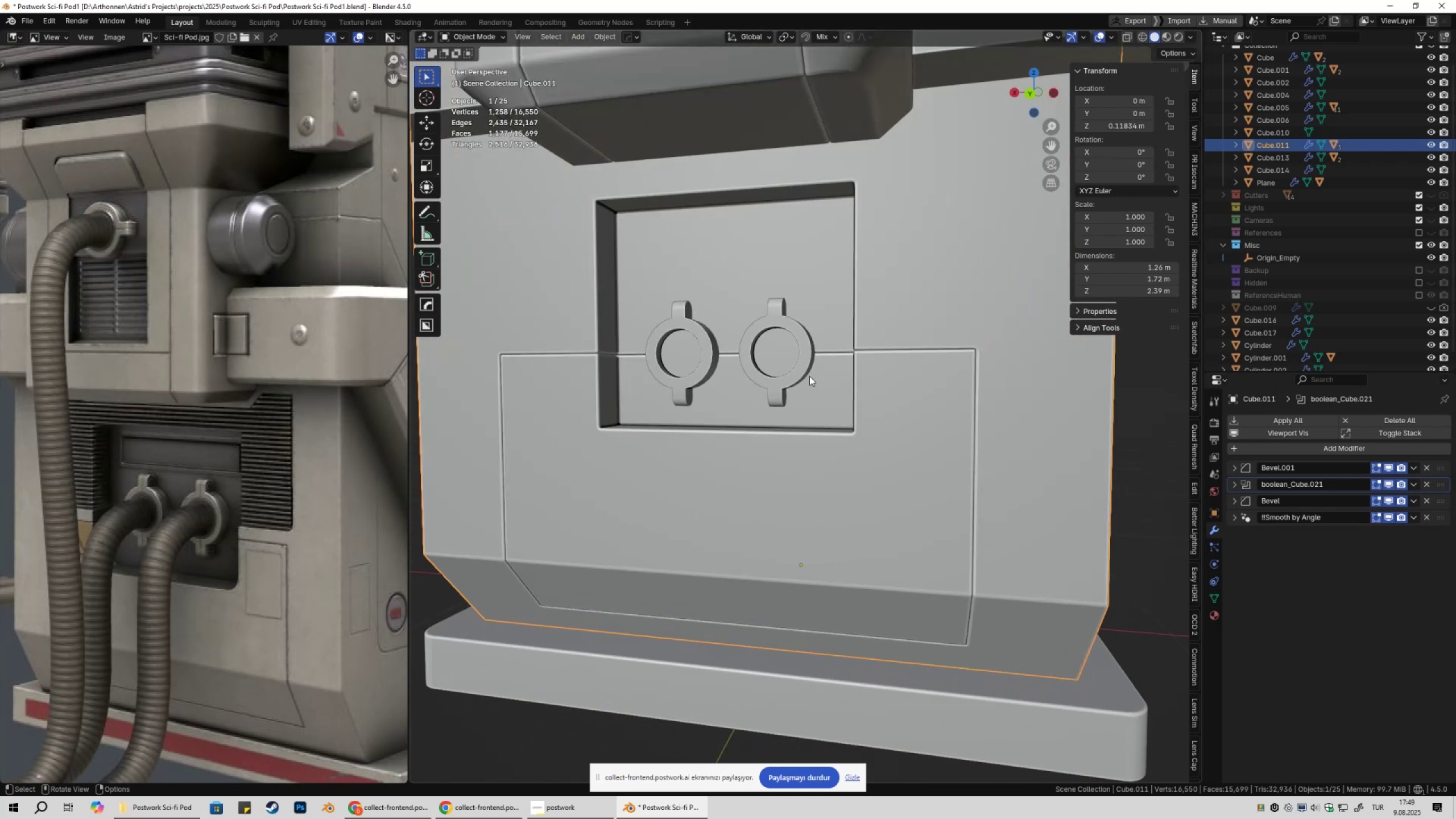 
key(NumpadDivide)
 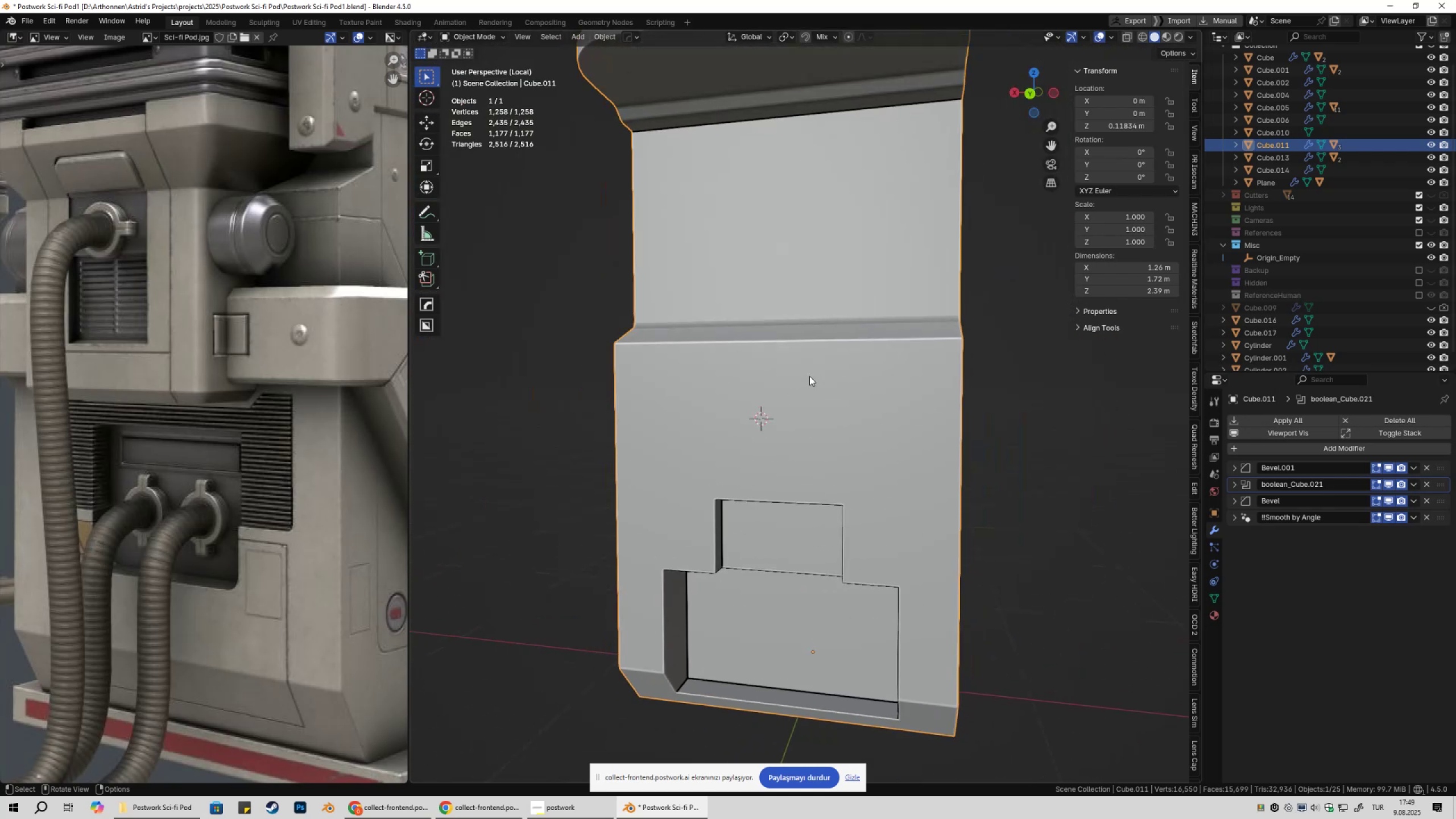 
key(NumpadDivide)
 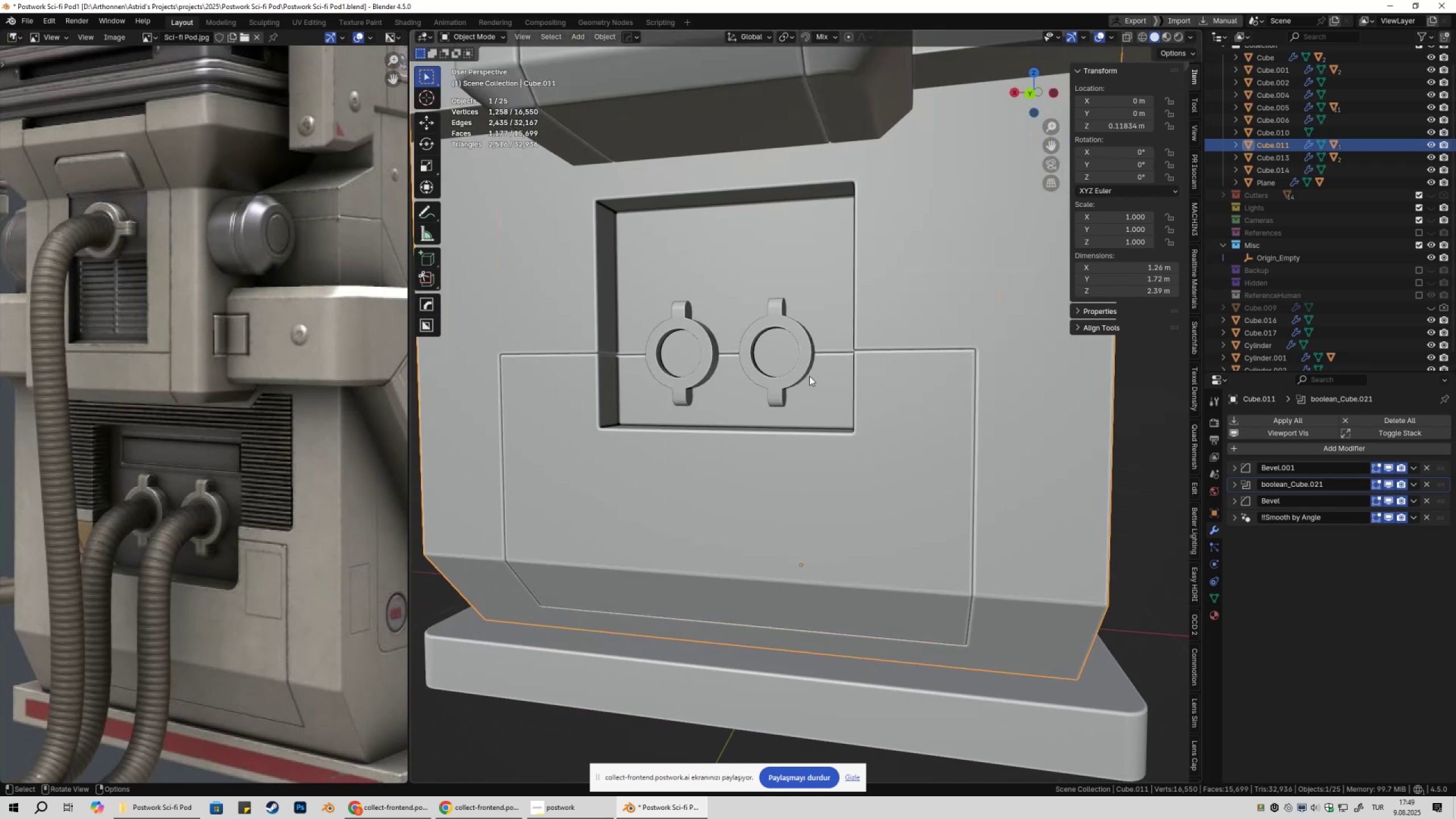 
scroll: coordinate [771, 382], scroll_direction: down, amount: 3.0
 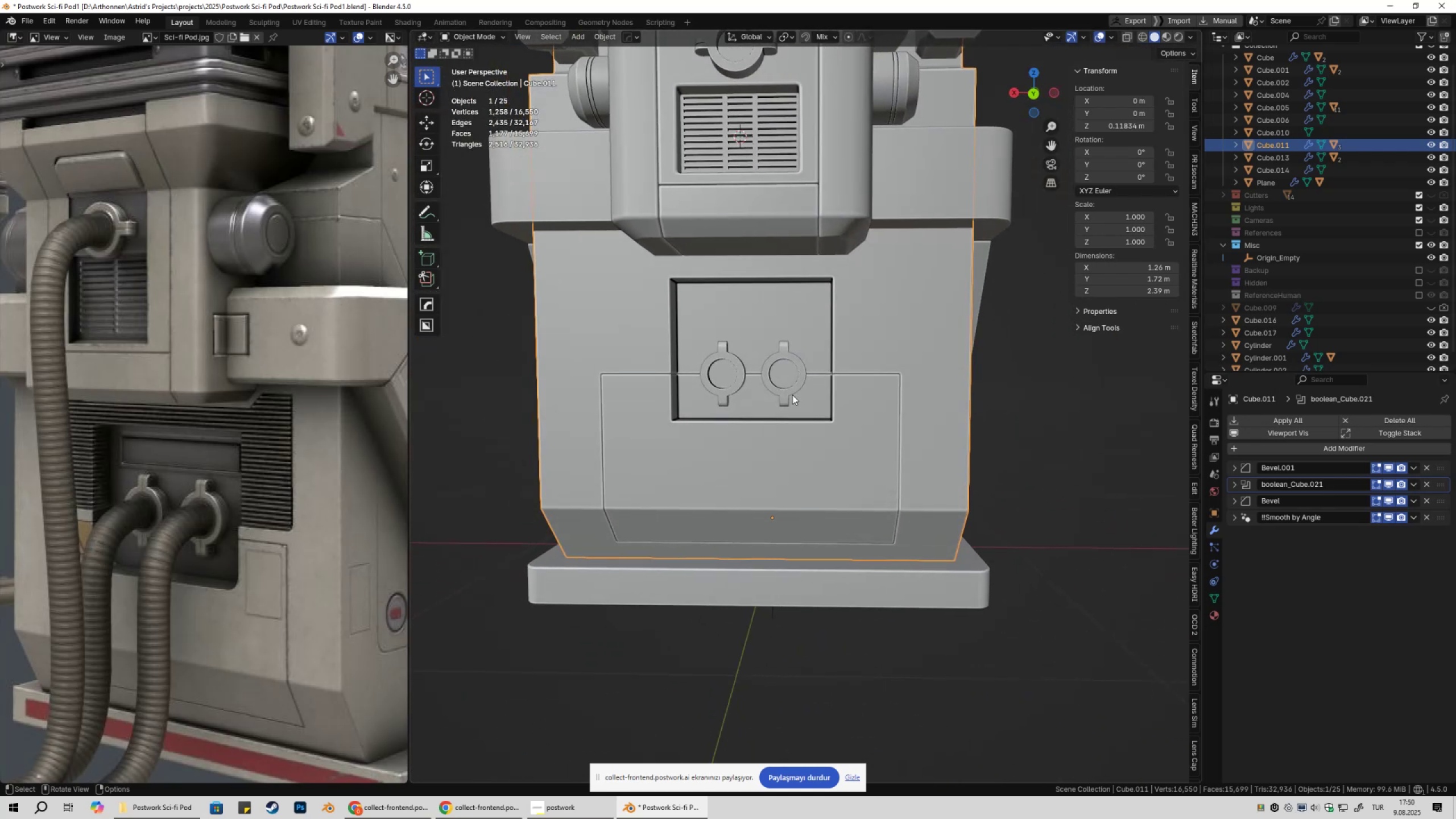 
wait(5.67)
 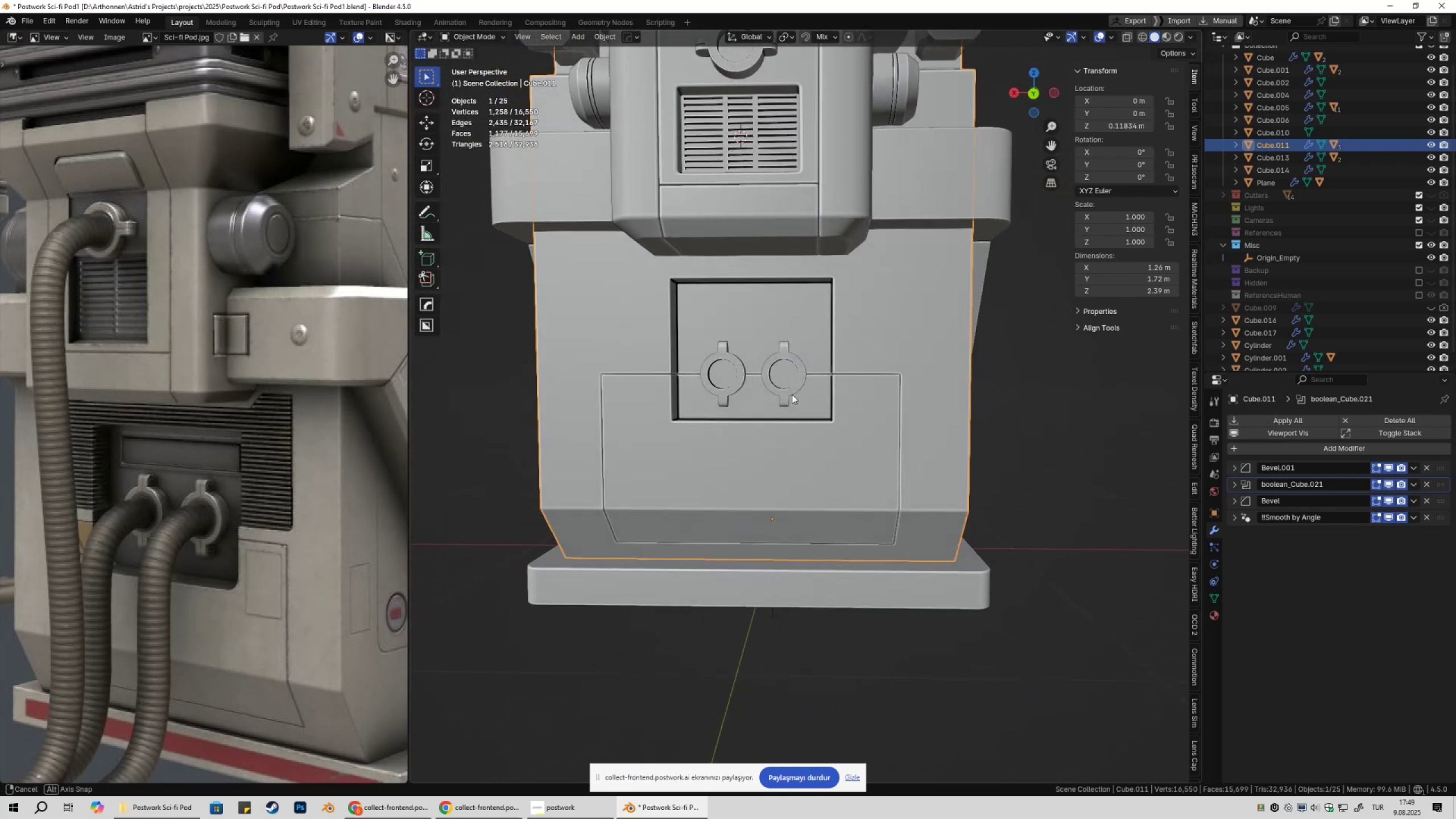 
left_click([770, 315])
 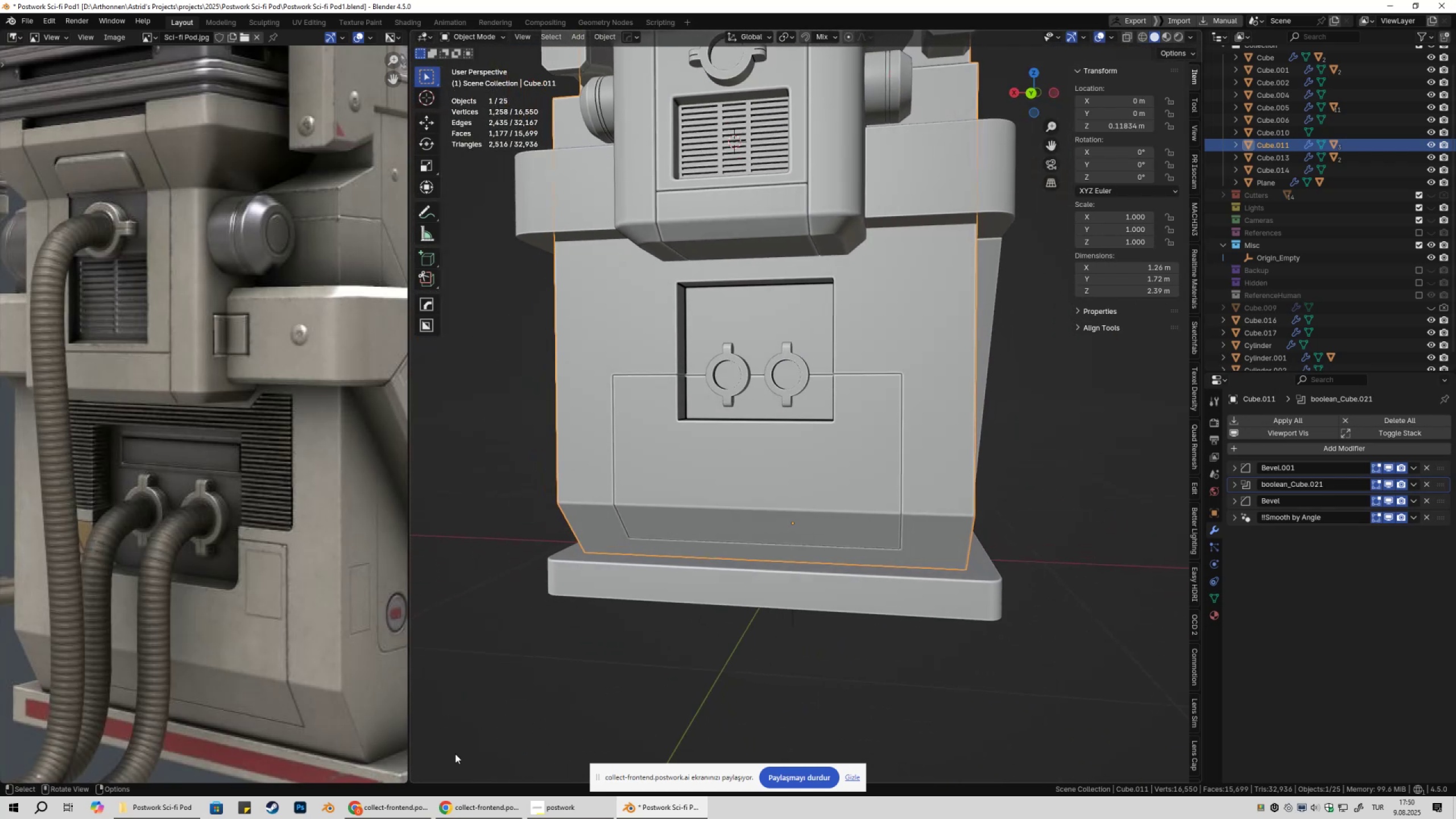 
left_click([420, 818])
 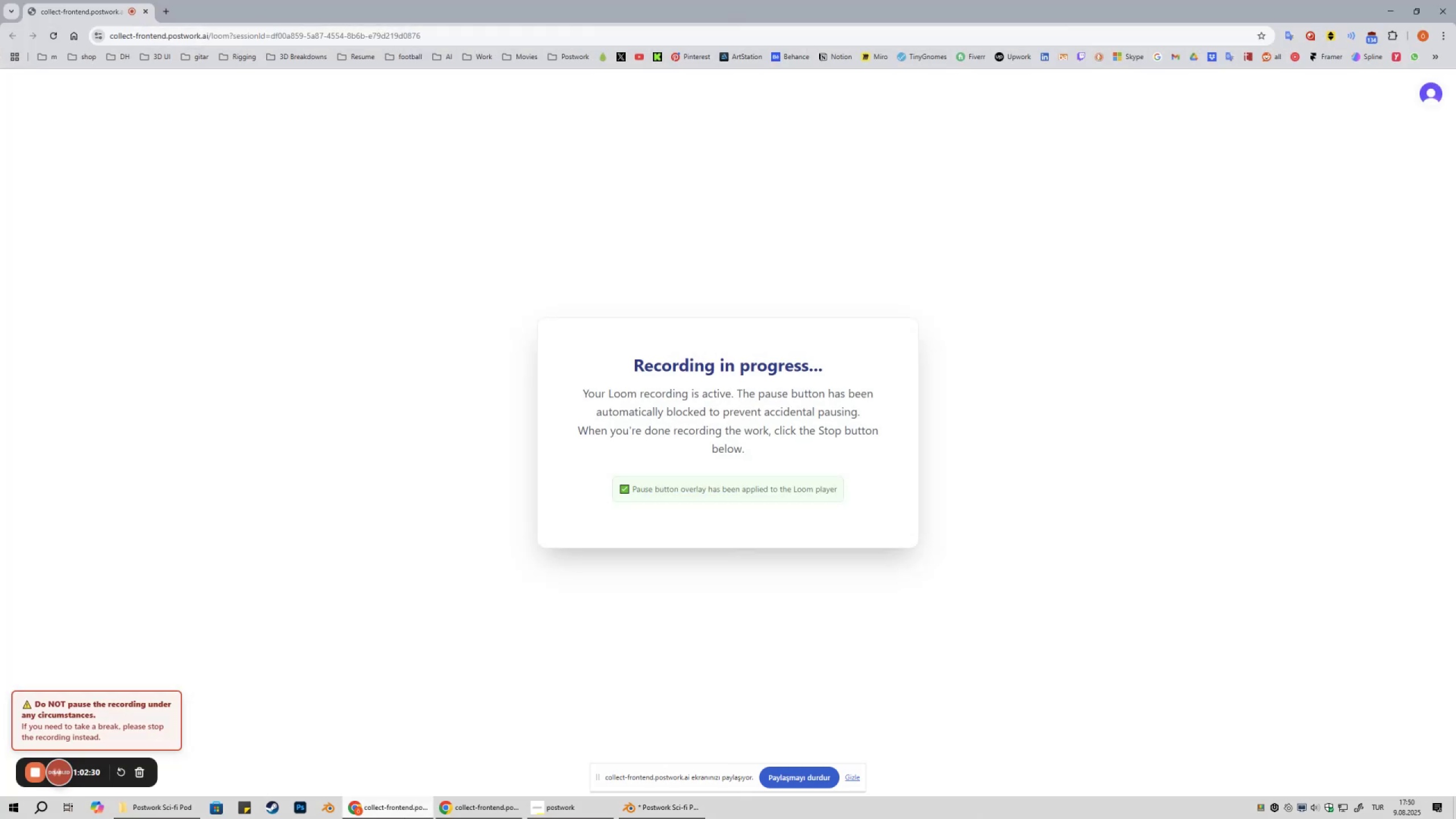 
left_click([404, 818])
 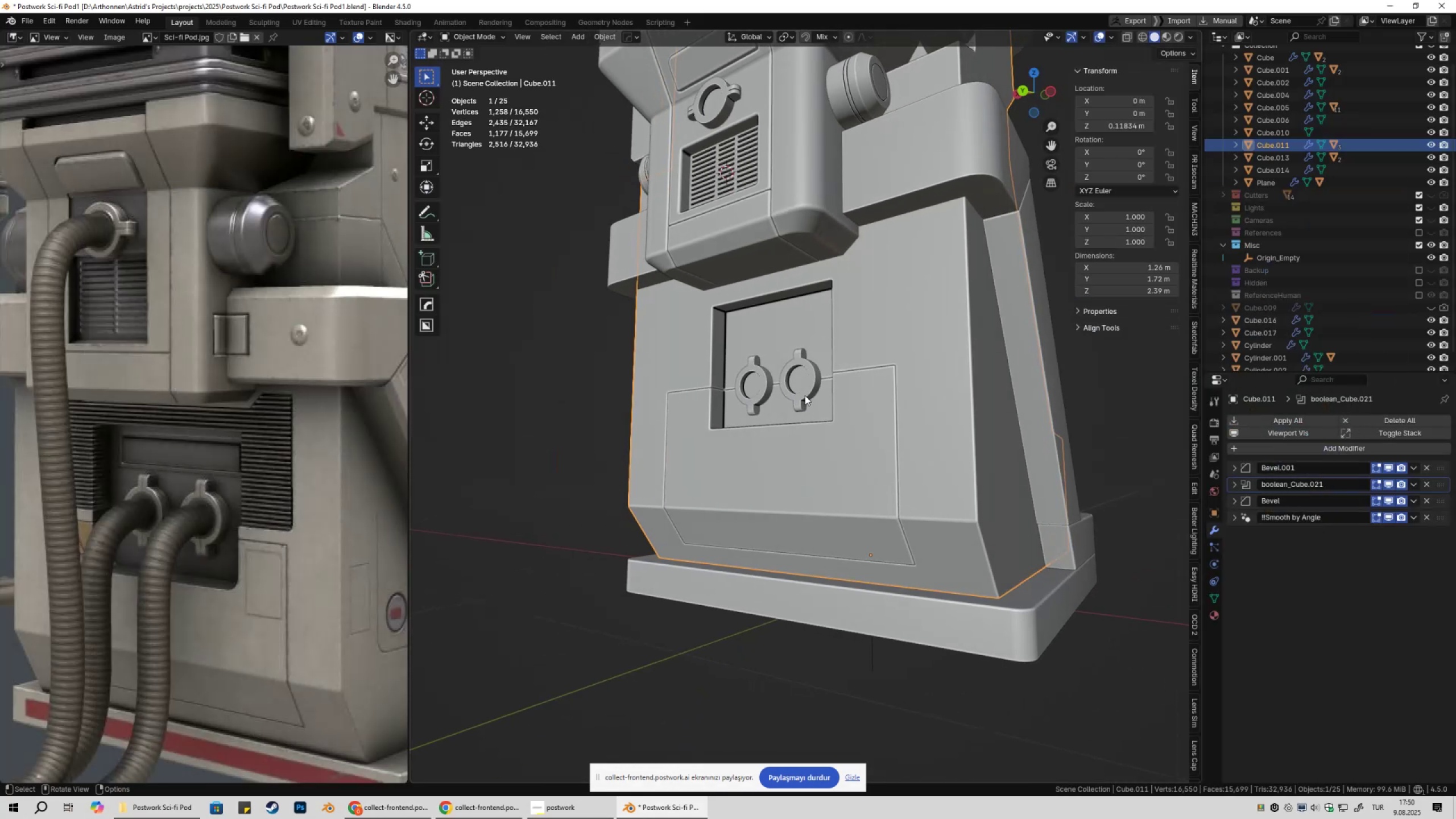 
key(Control+ControlLeft)
 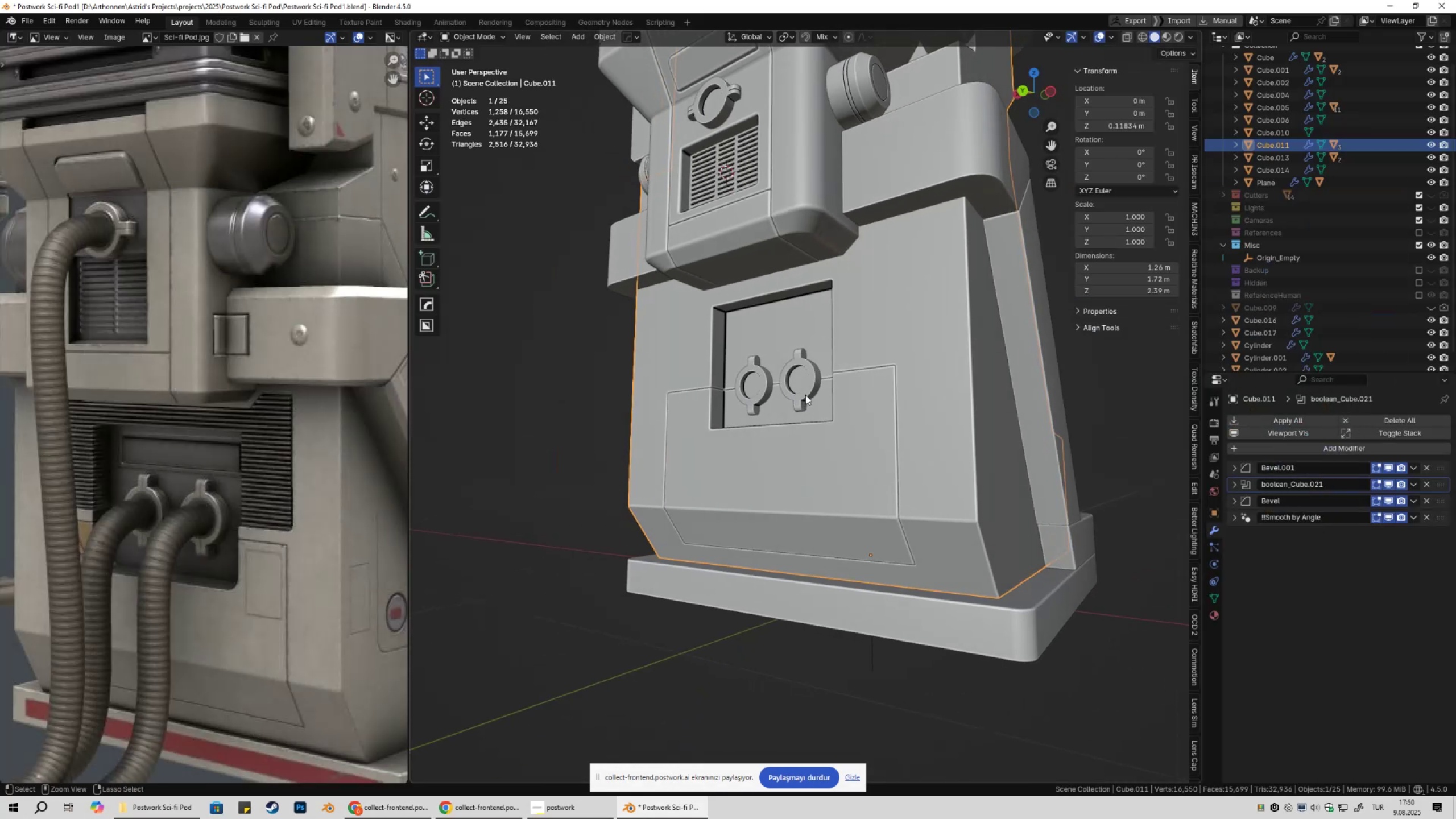 
key(Control+S)
 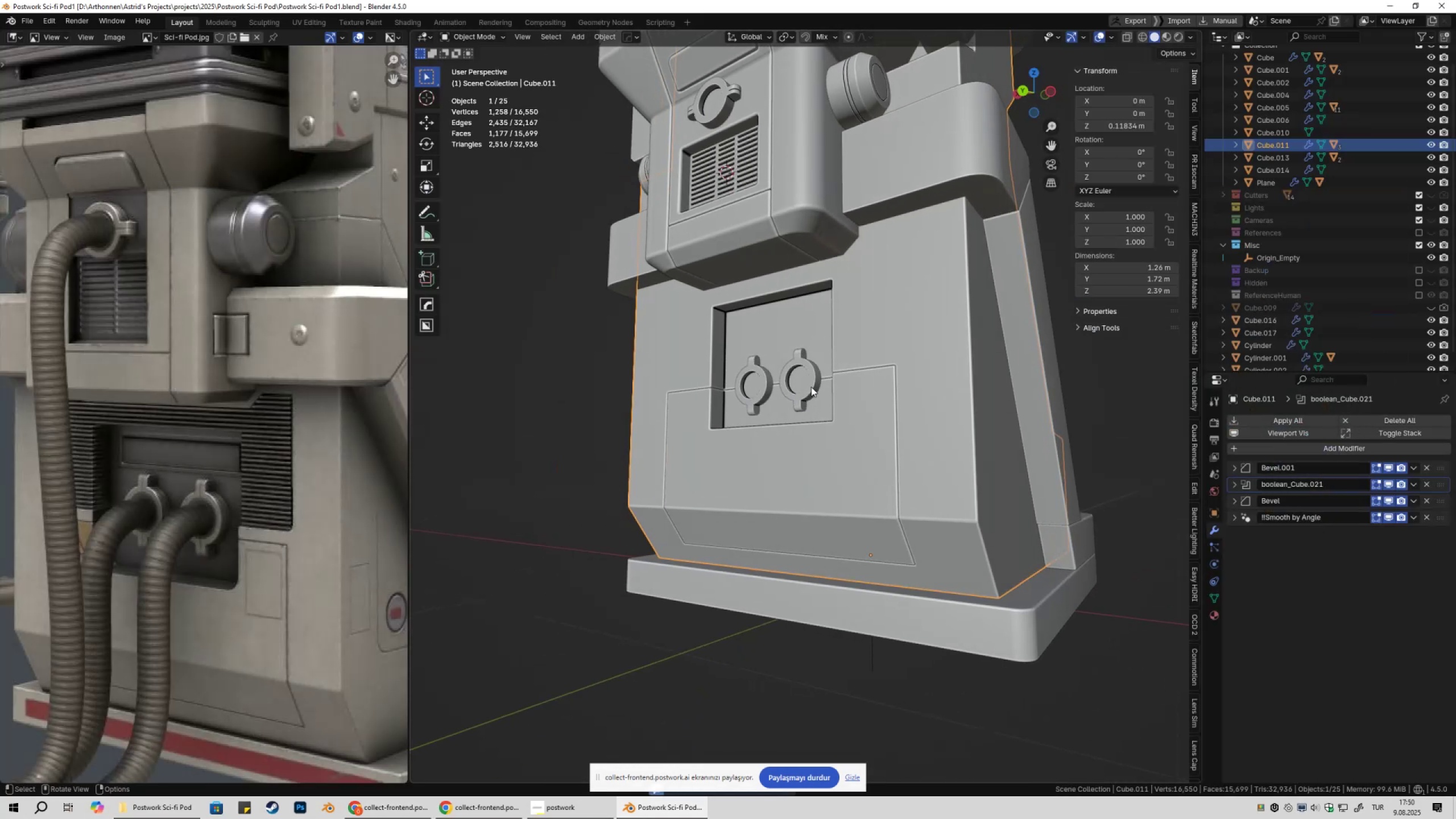 
hold_key(key=ShiftLeft, duration=0.4)
 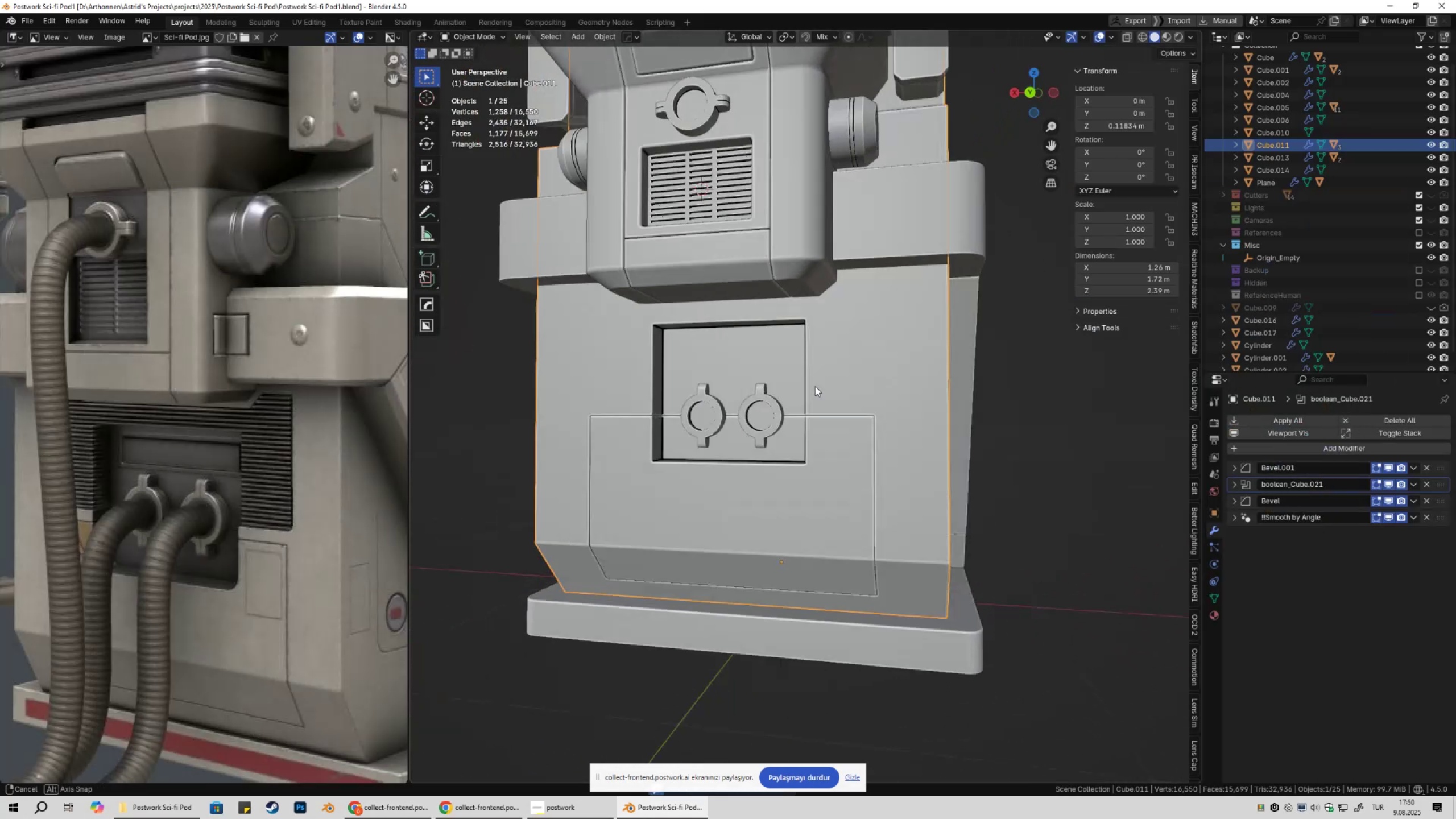 
scroll: coordinate [820, 396], scroll_direction: down, amount: 6.0
 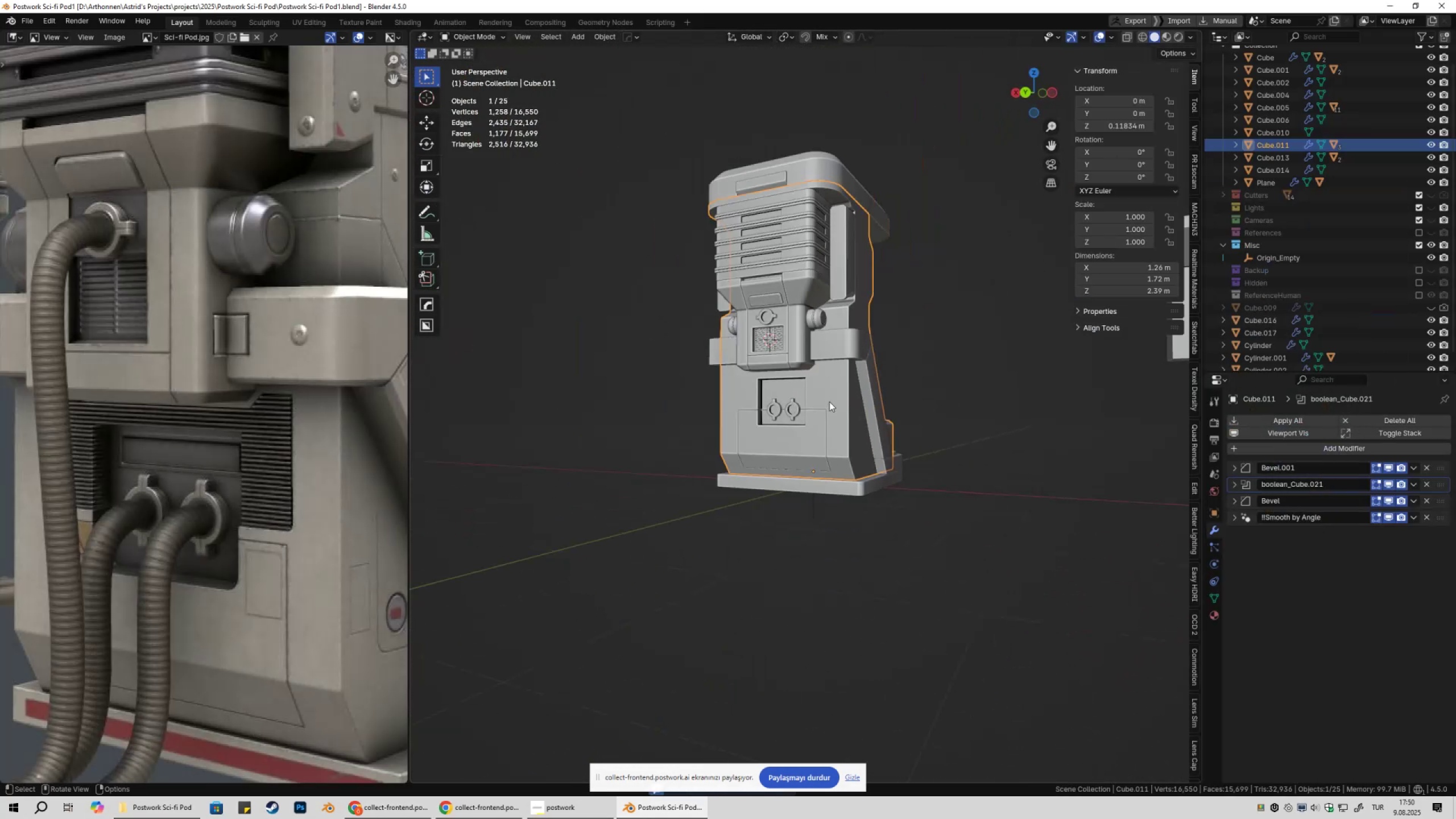 
key(Shift+ShiftLeft)
 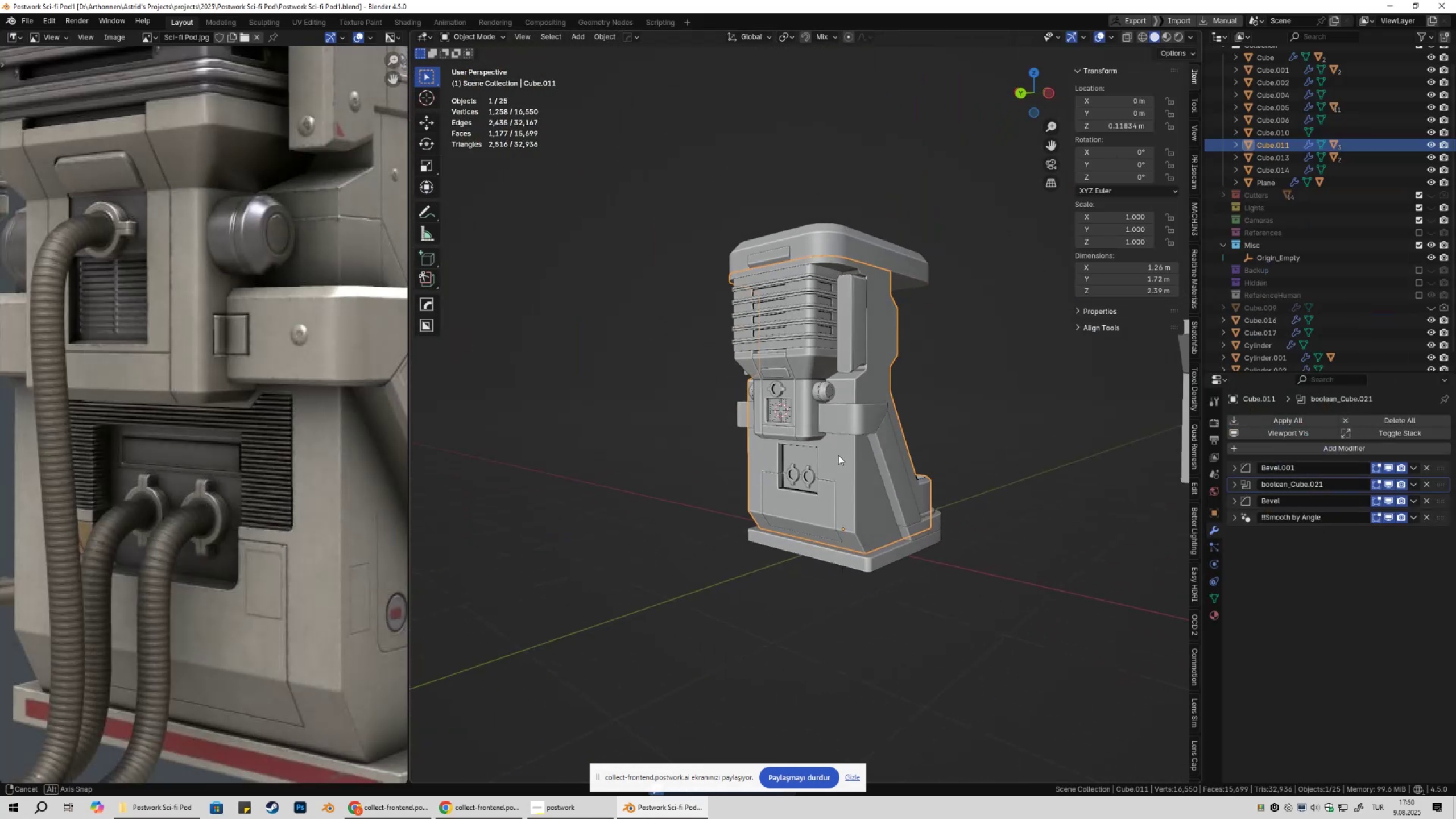 
scroll: coordinate [833, 466], scroll_direction: up, amount: 3.0
 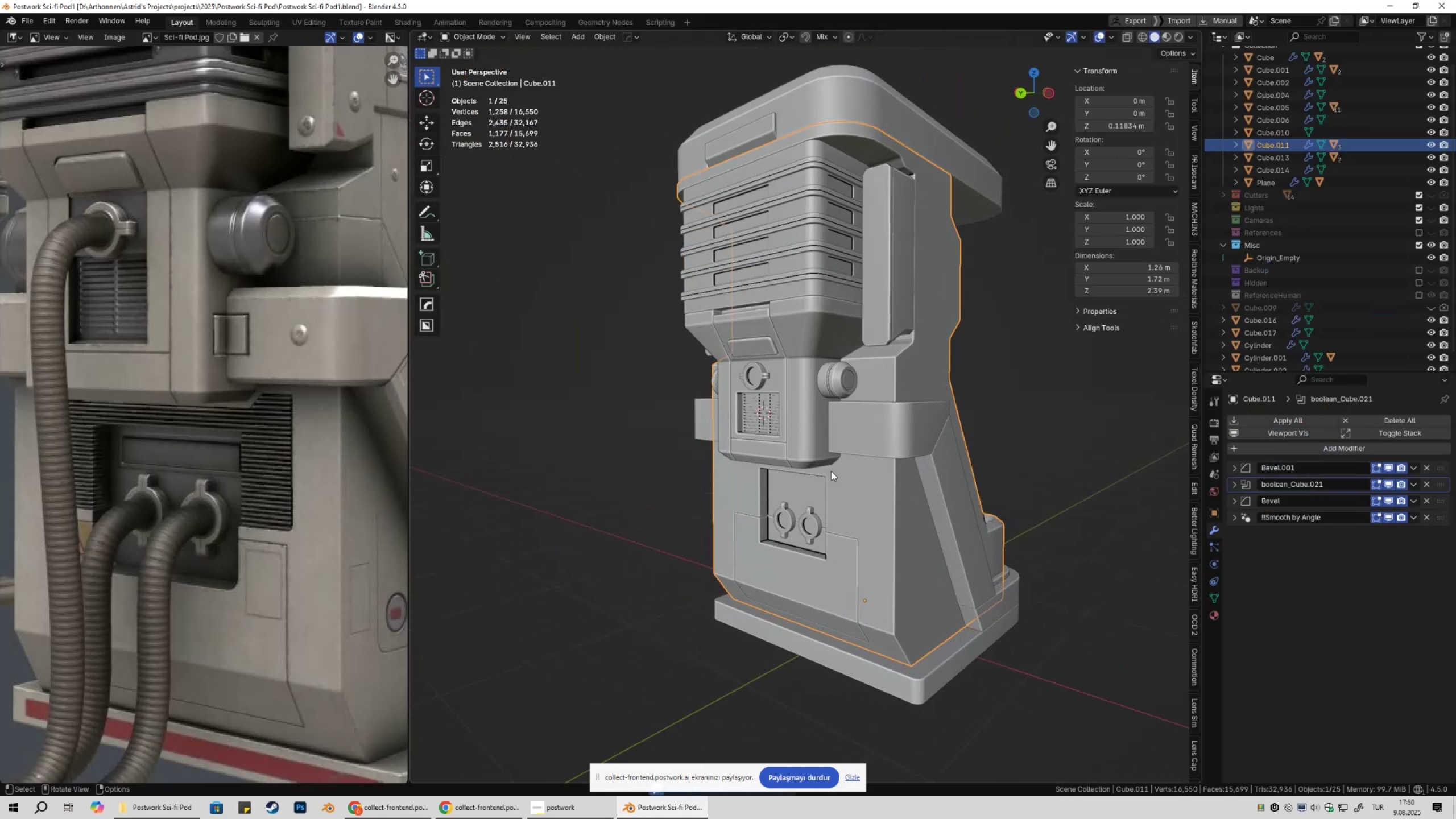 
hold_key(key=ShiftLeft, duration=0.39)
 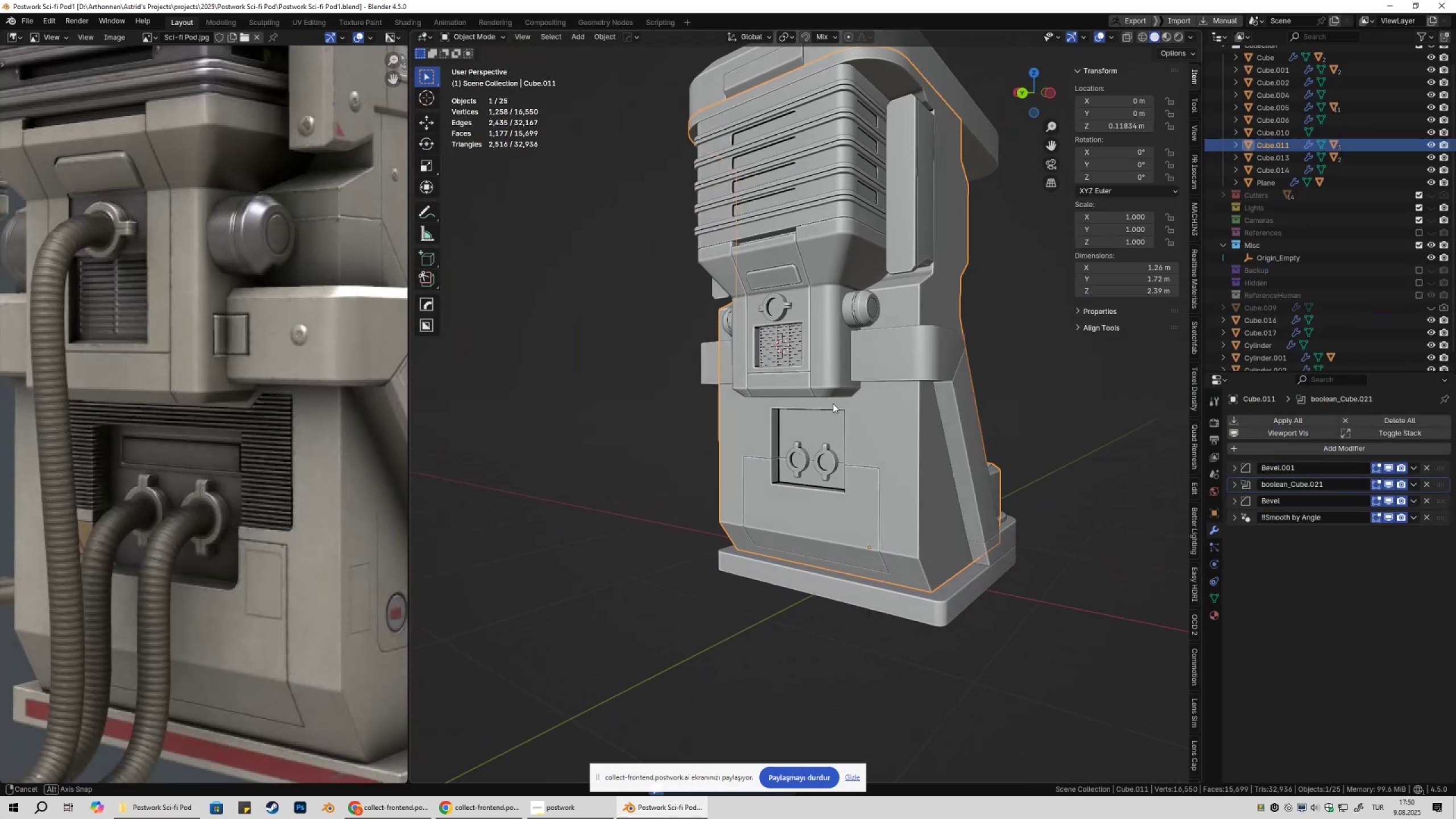 
scroll: coordinate [849, 420], scroll_direction: up, amount: 3.0
 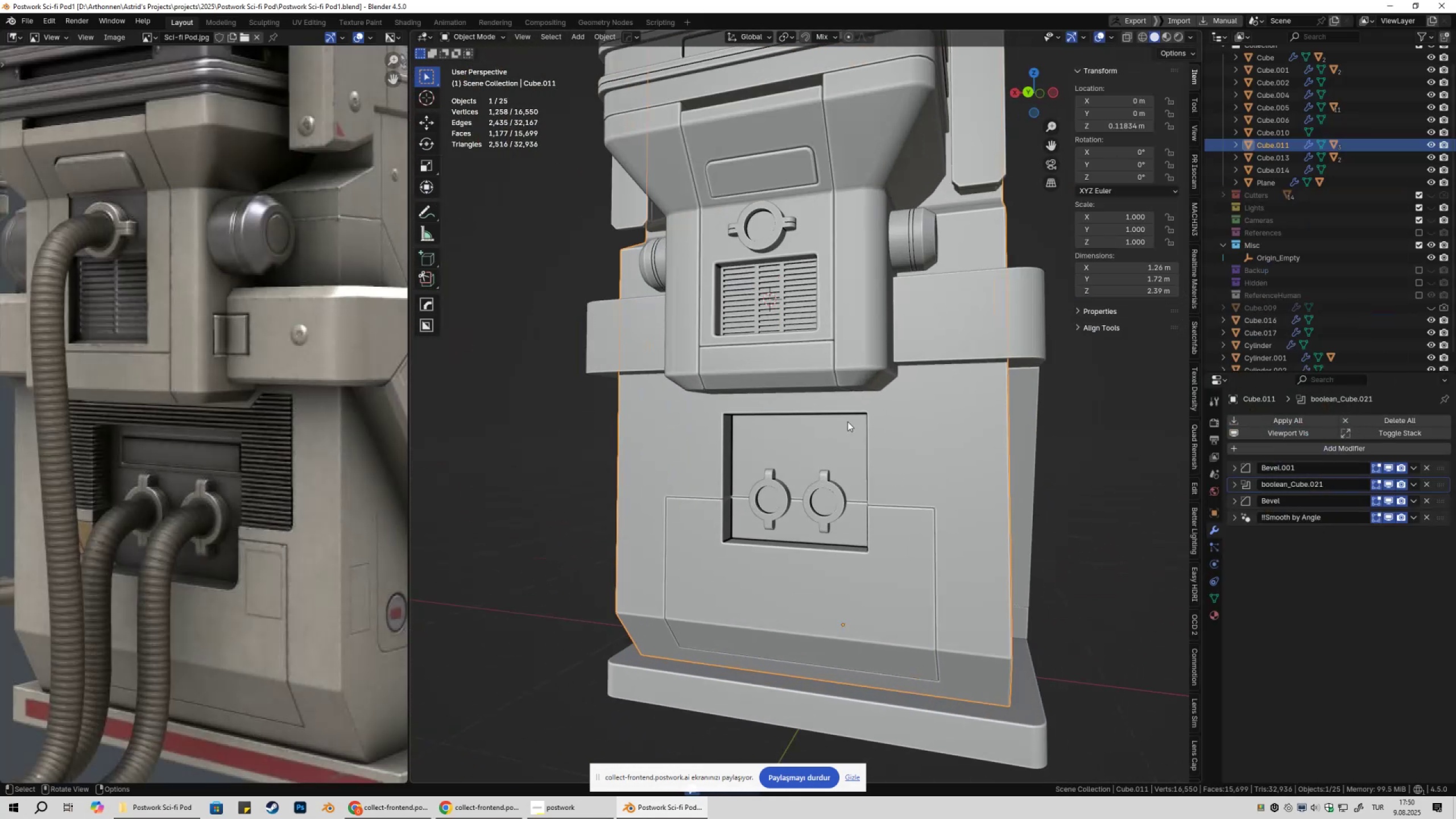 
hold_key(key=ShiftLeft, duration=0.35)
 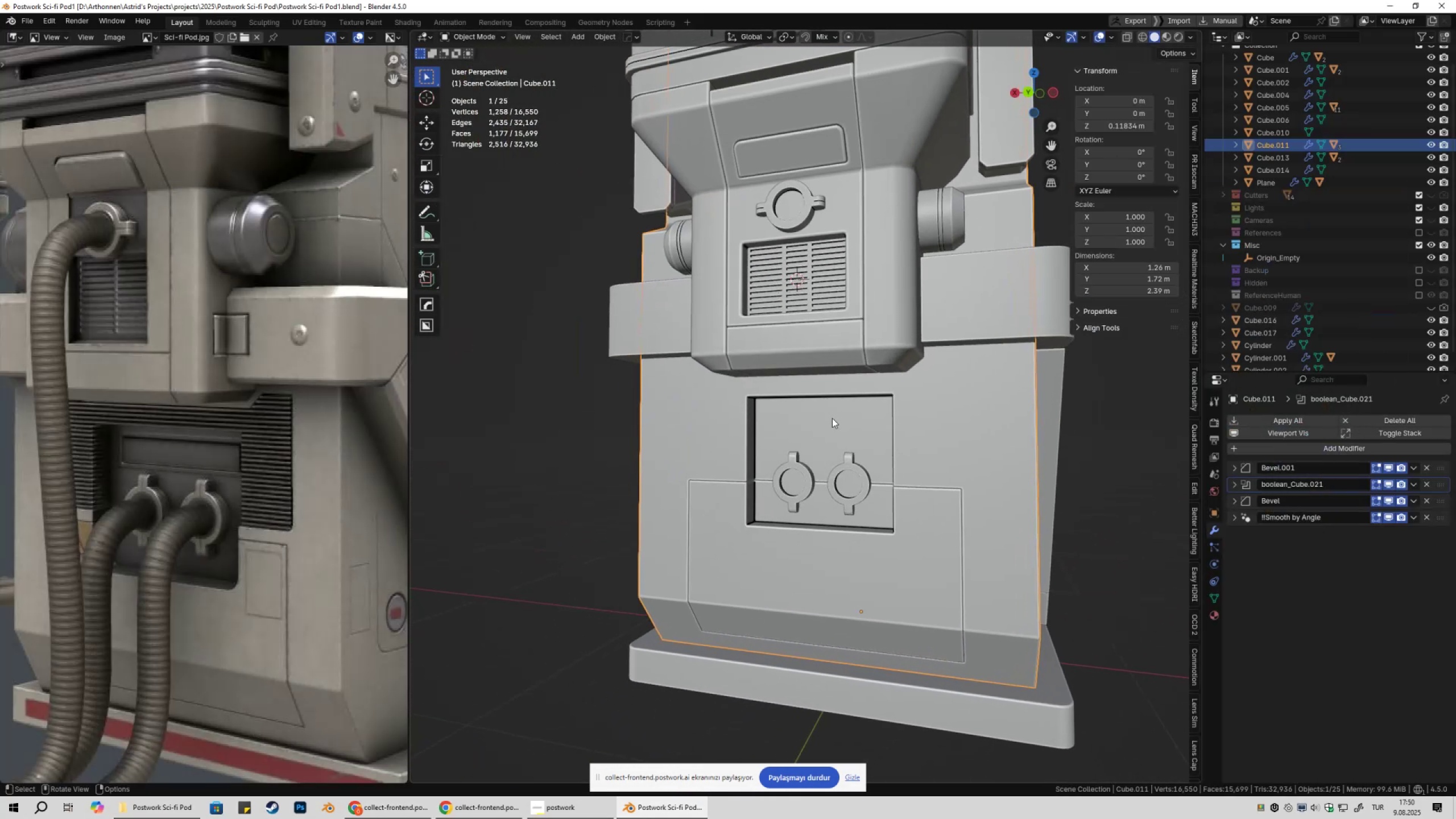 
left_click([832, 418])
 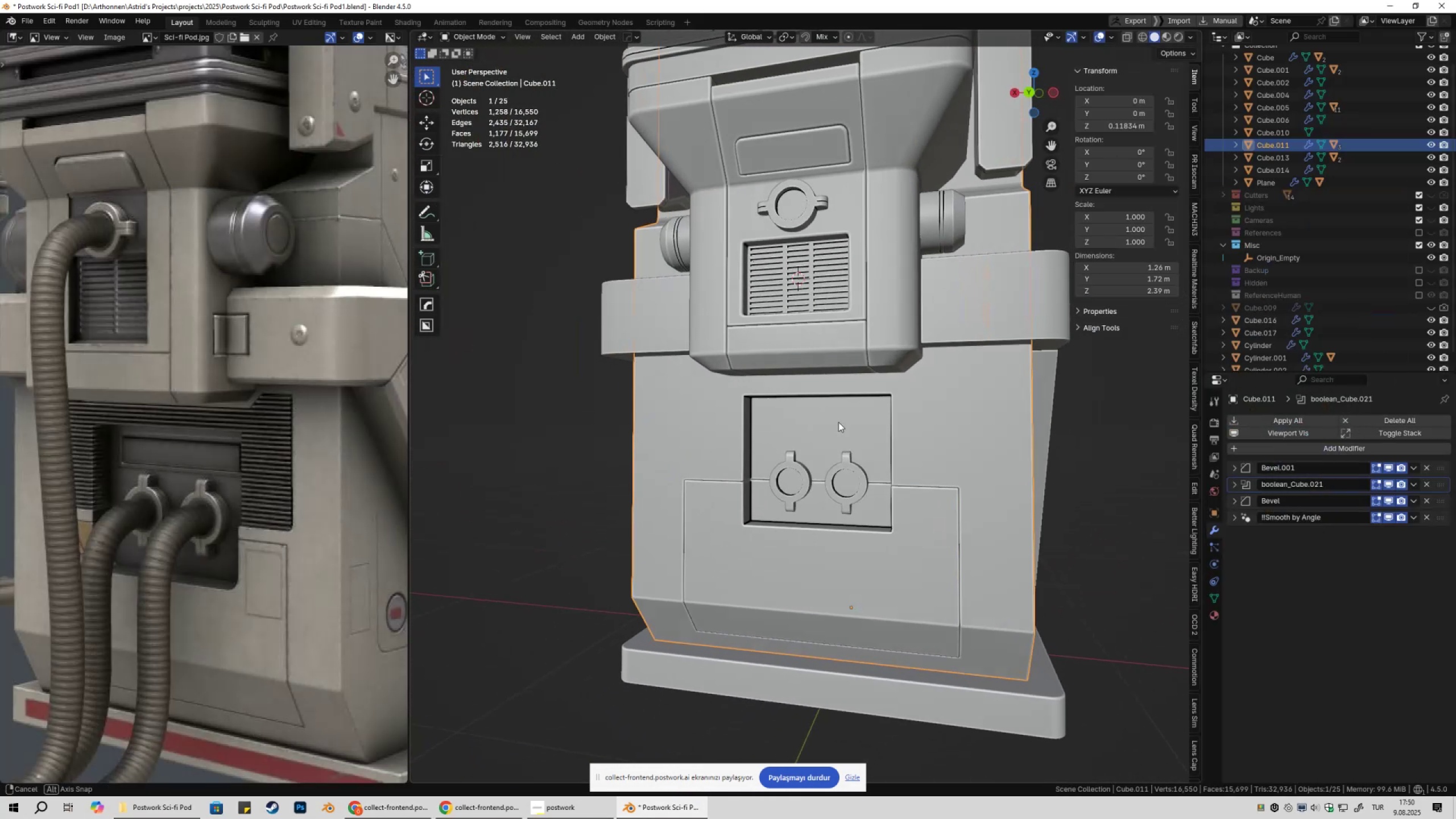 
key(Shift+ShiftLeft)
 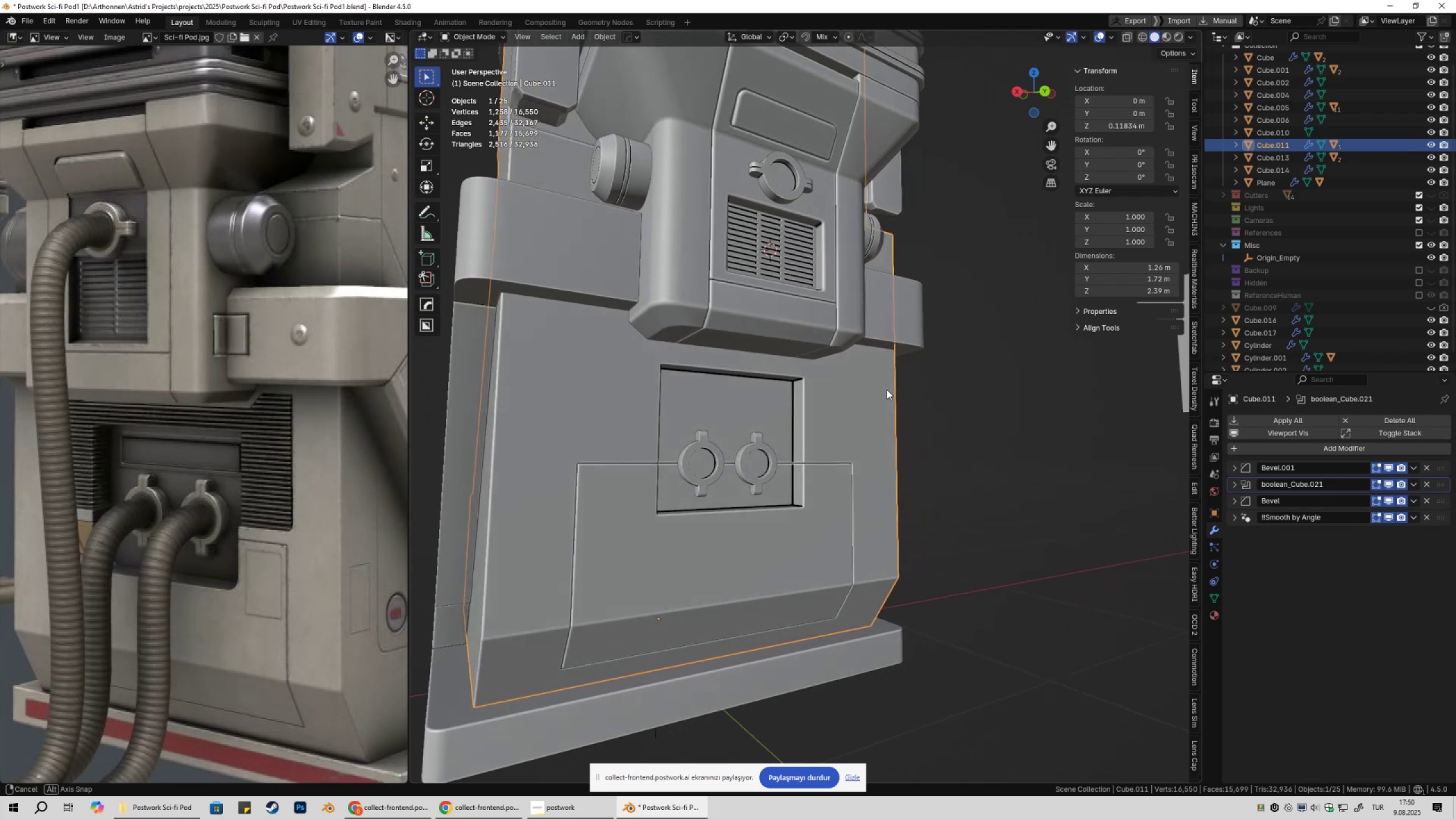 
key(Shift+ShiftLeft)
 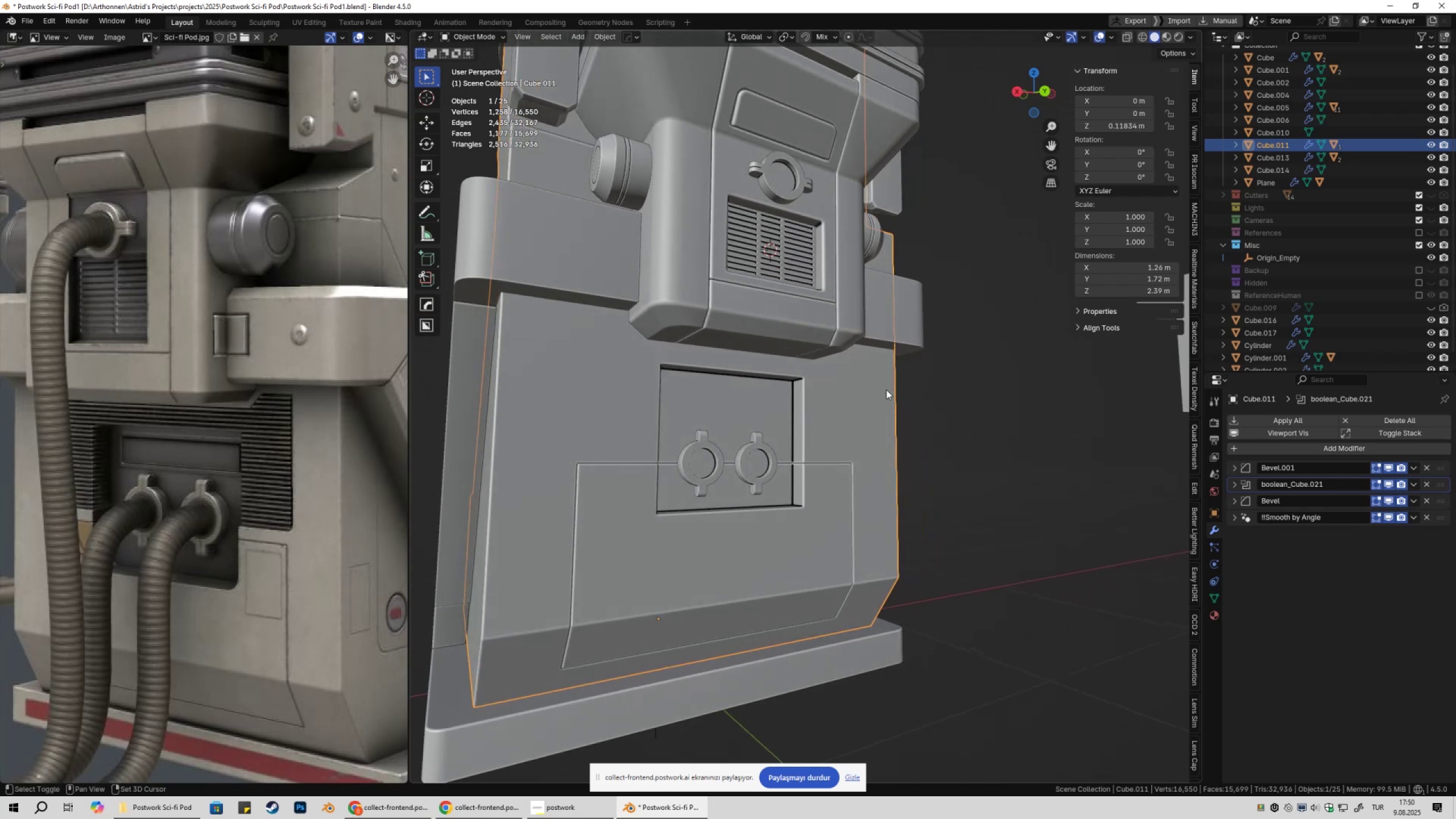 
key(Shift+A)
 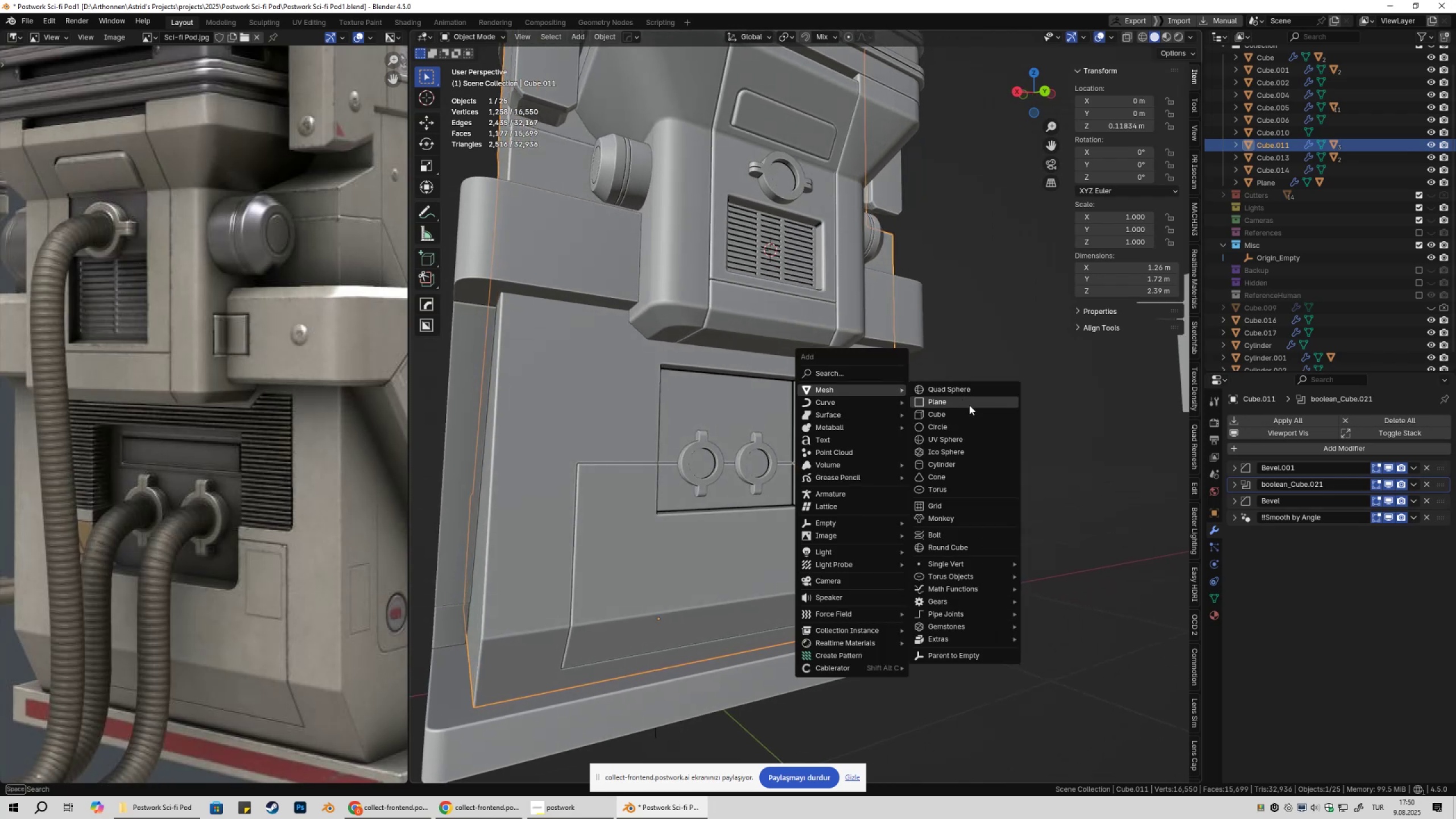 
left_click([963, 413])
 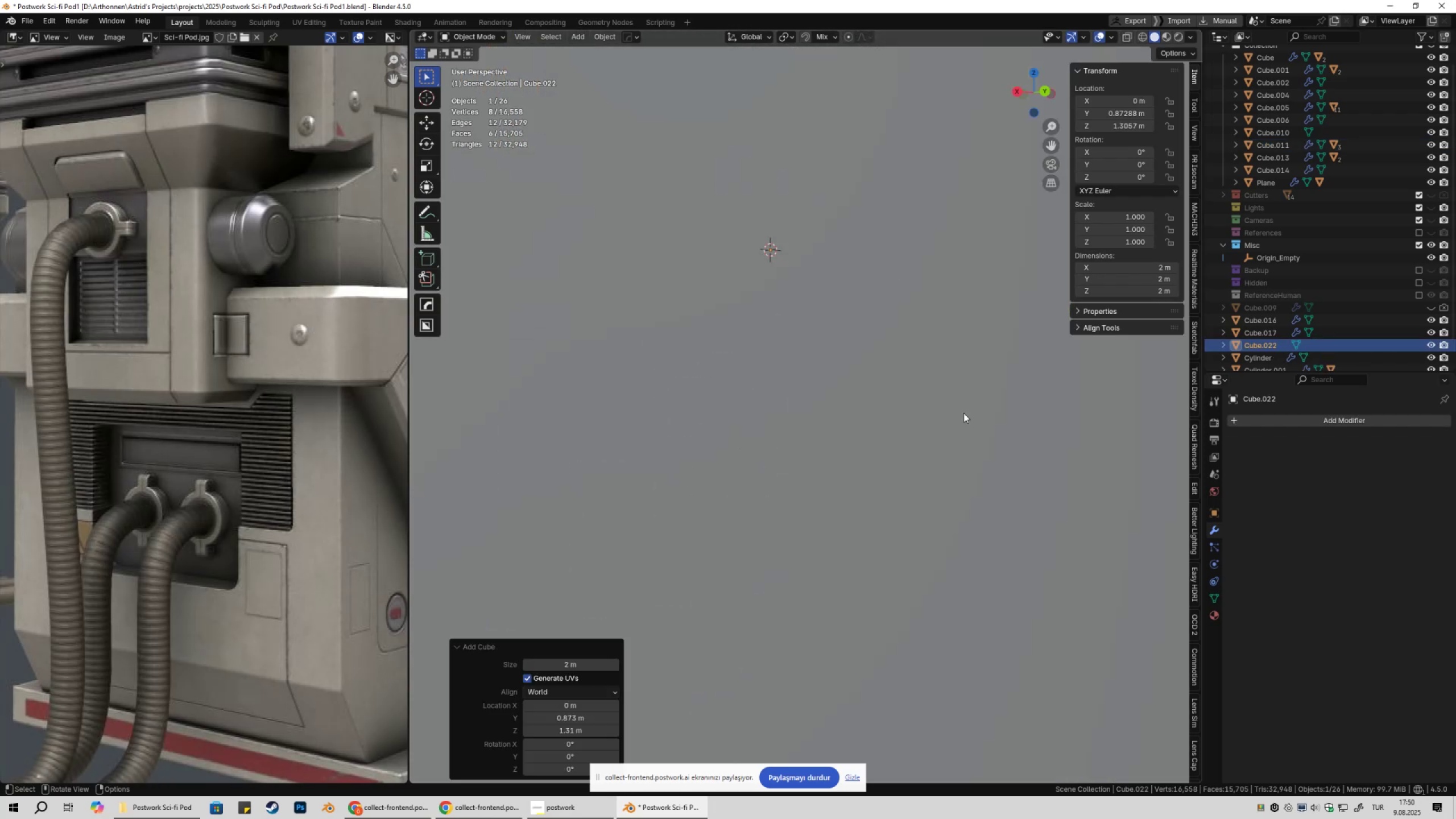 
scroll: coordinate [967, 423], scroll_direction: down, amount: 4.0
 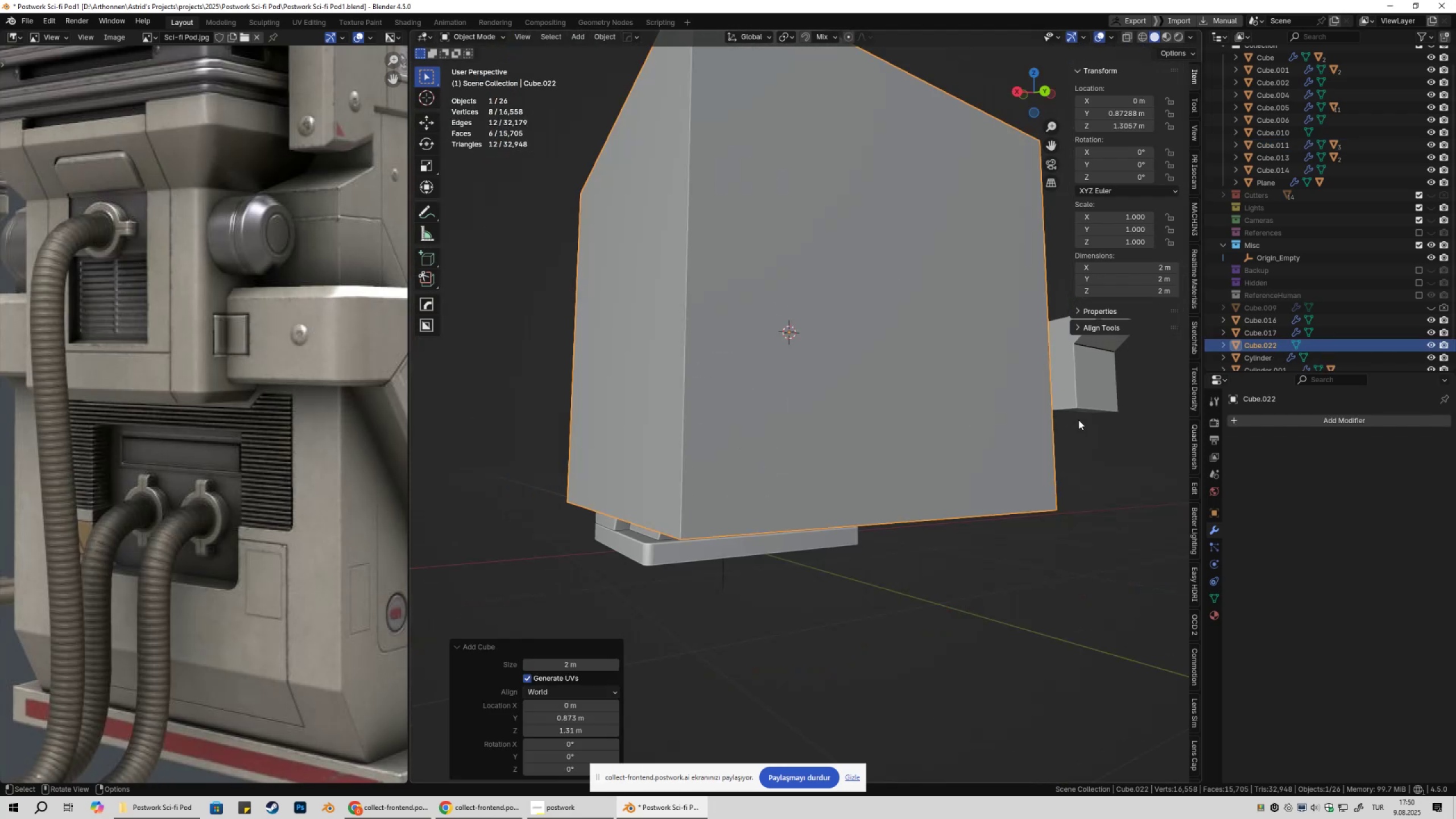 
type(ss)
 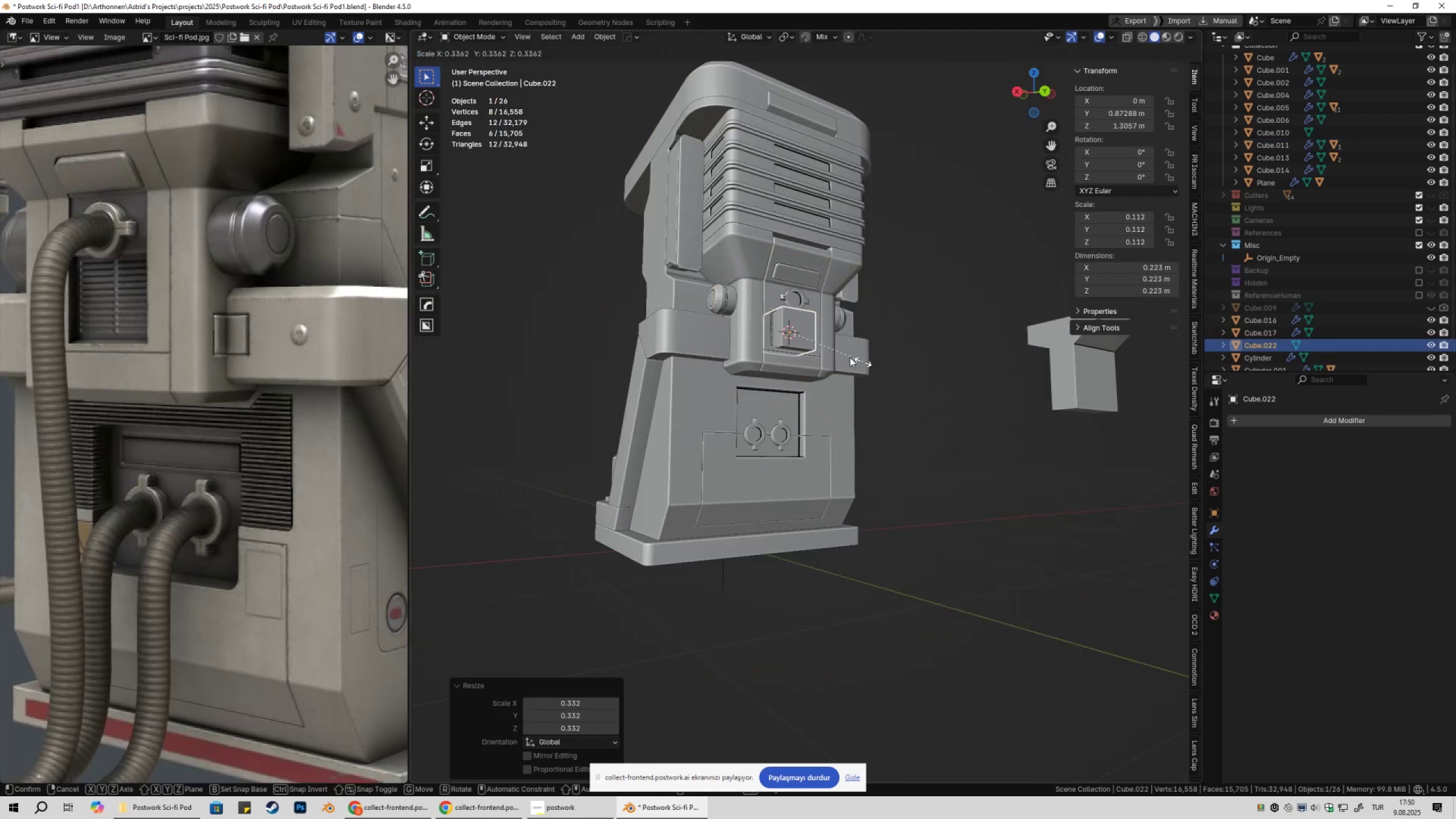 
left_click([843, 355])
 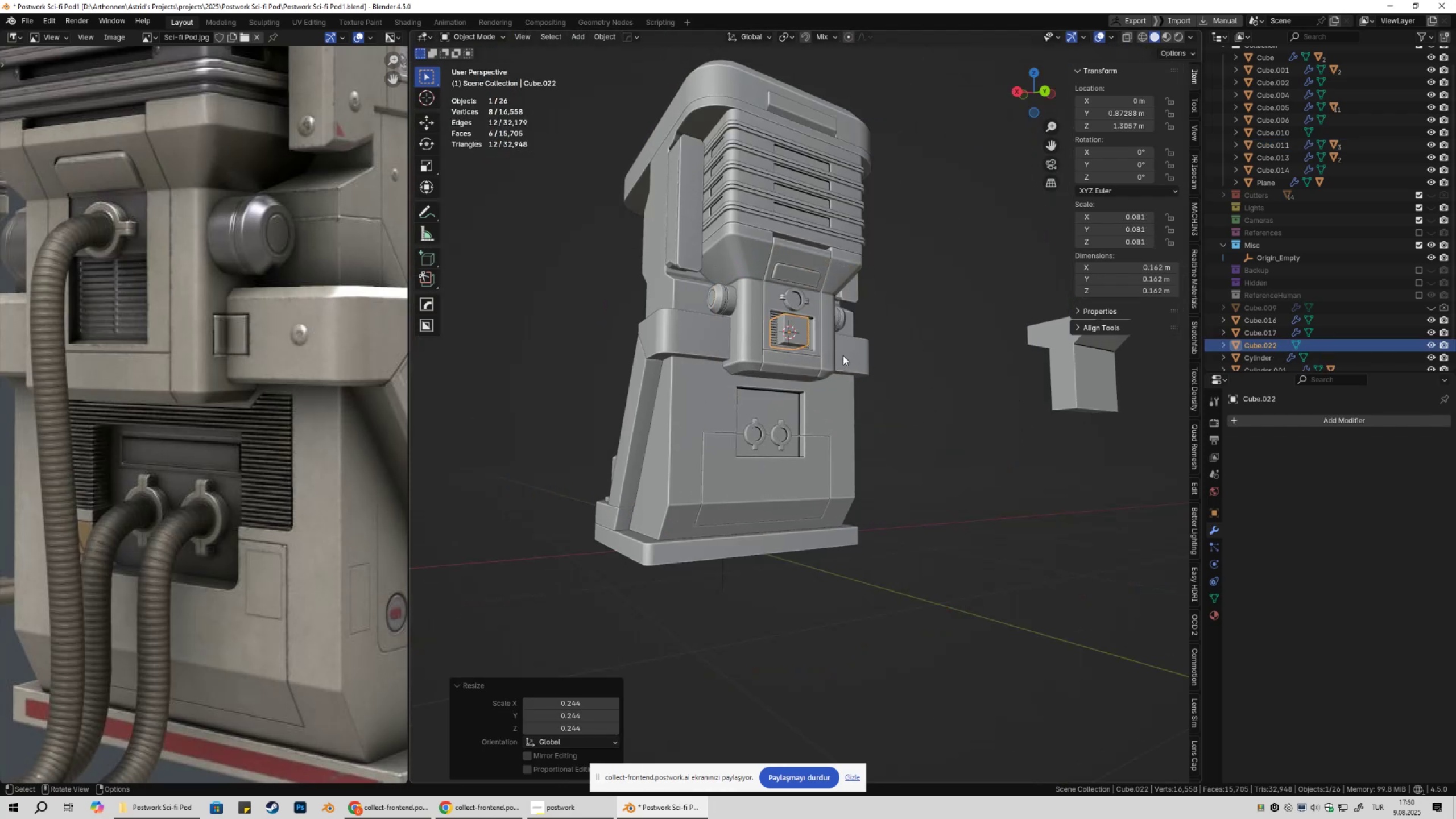 
type(gz)
 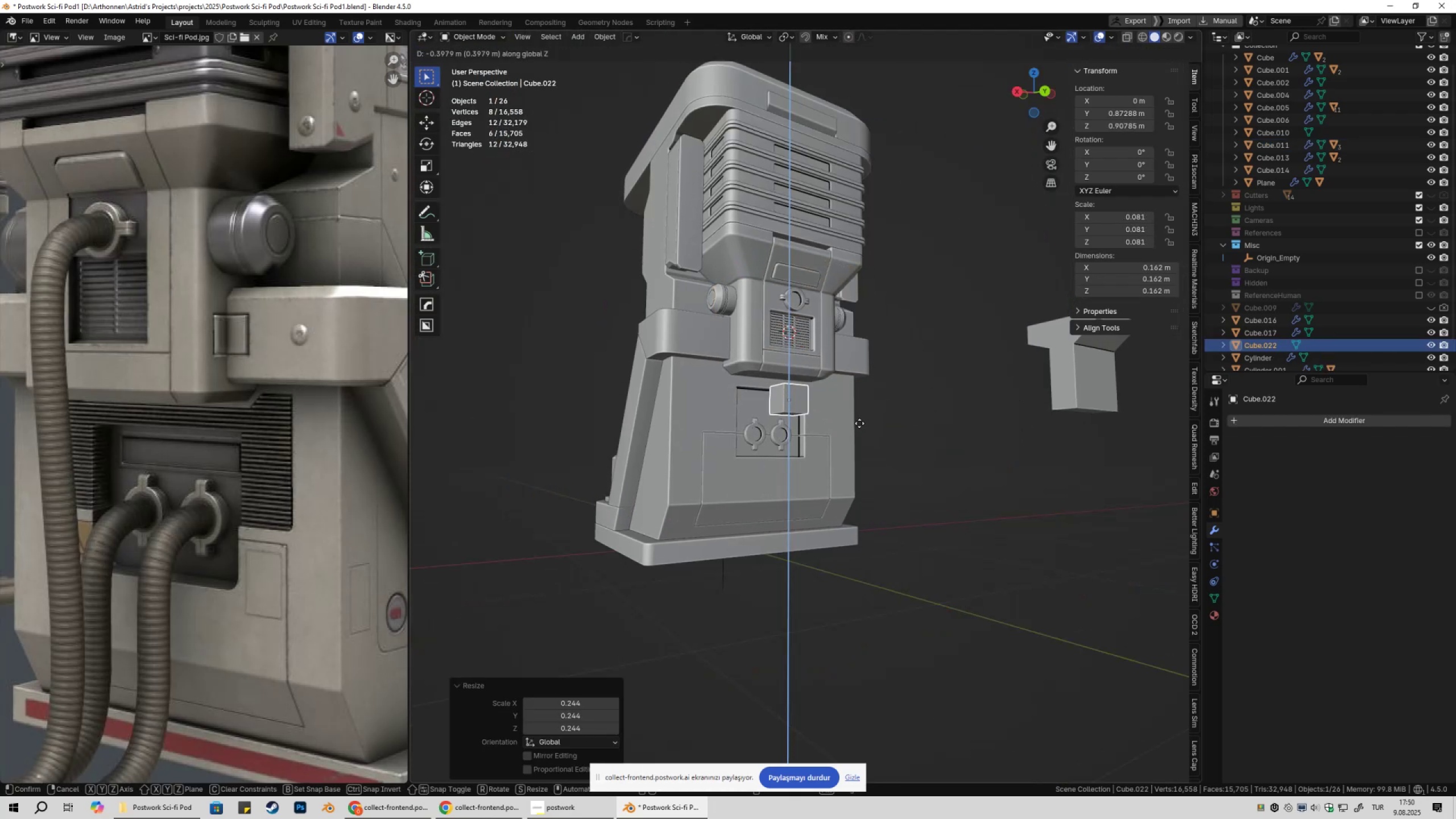 
left_click([847, 426])
 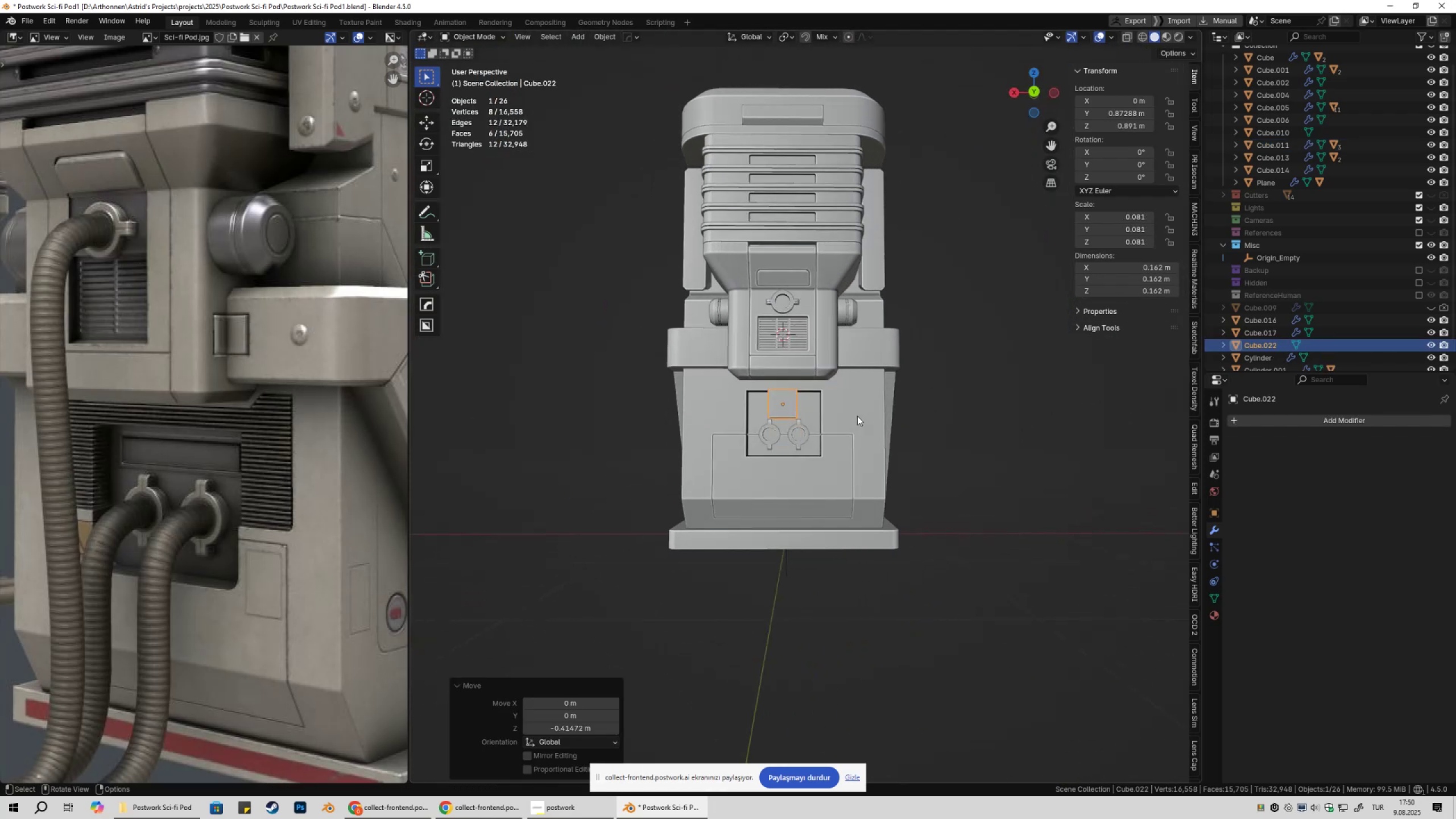 
scroll: coordinate [912, 411], scroll_direction: up, amount: 4.0
 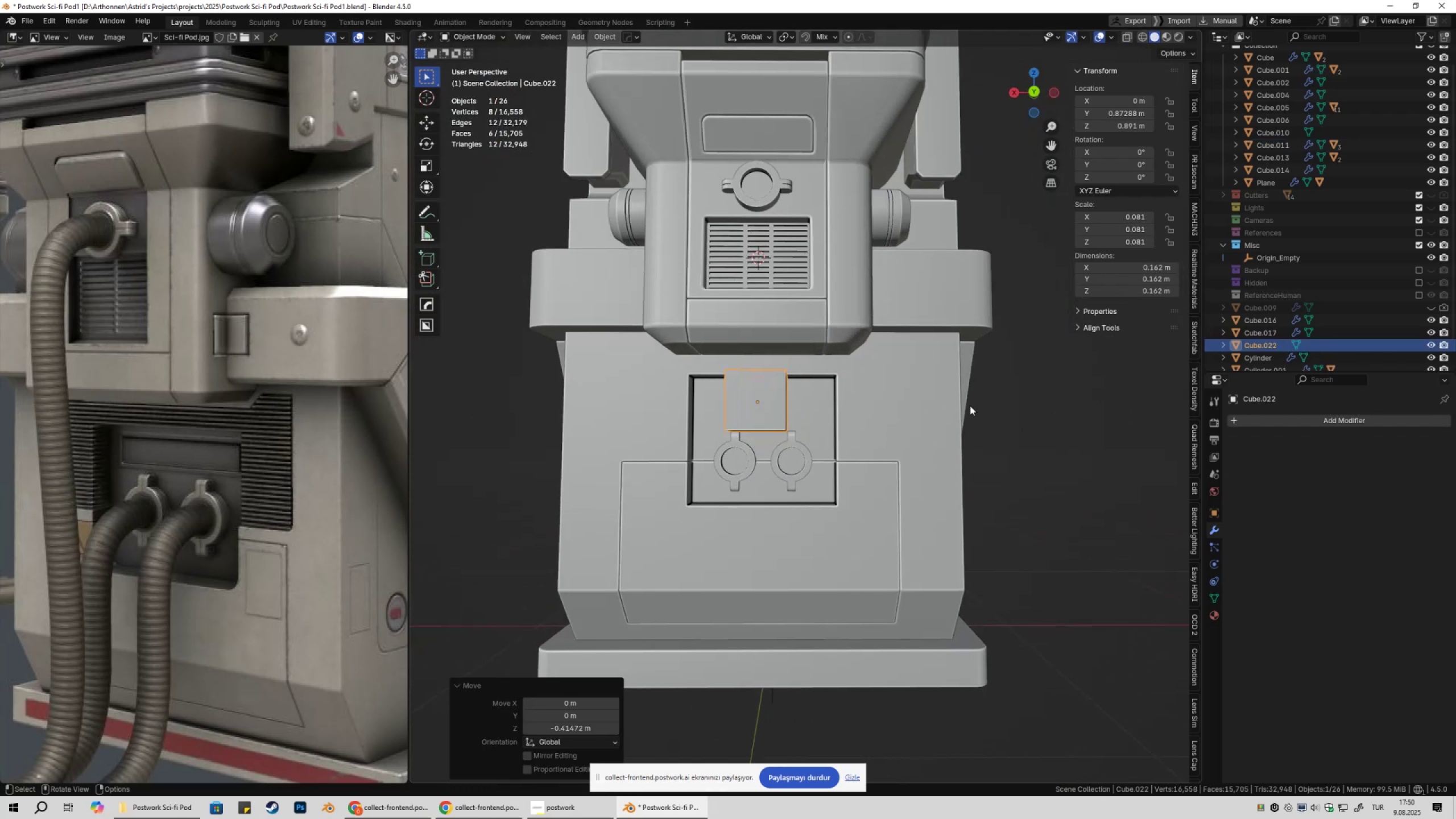 
type(sx)
 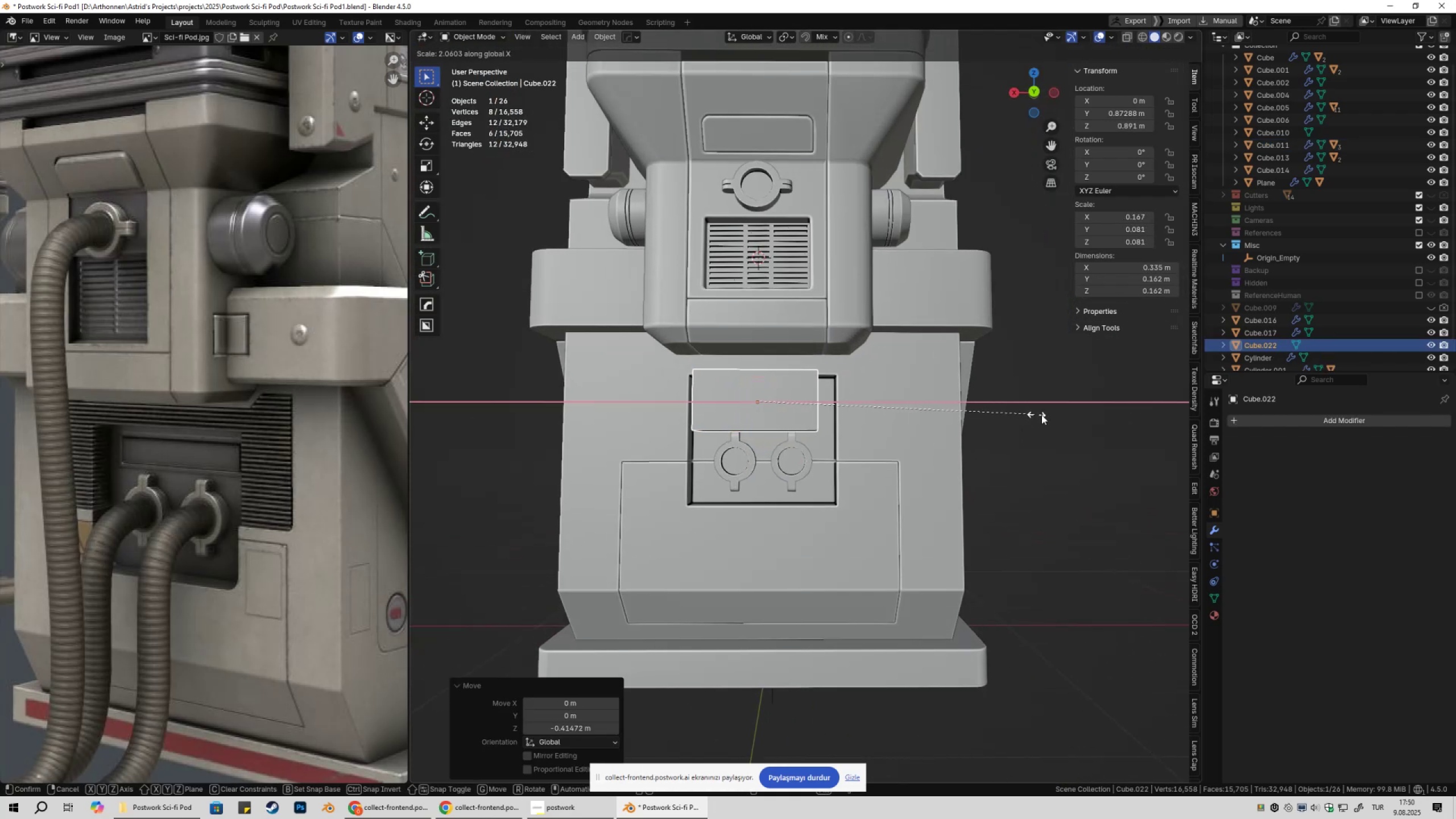 
left_click([1043, 415])
 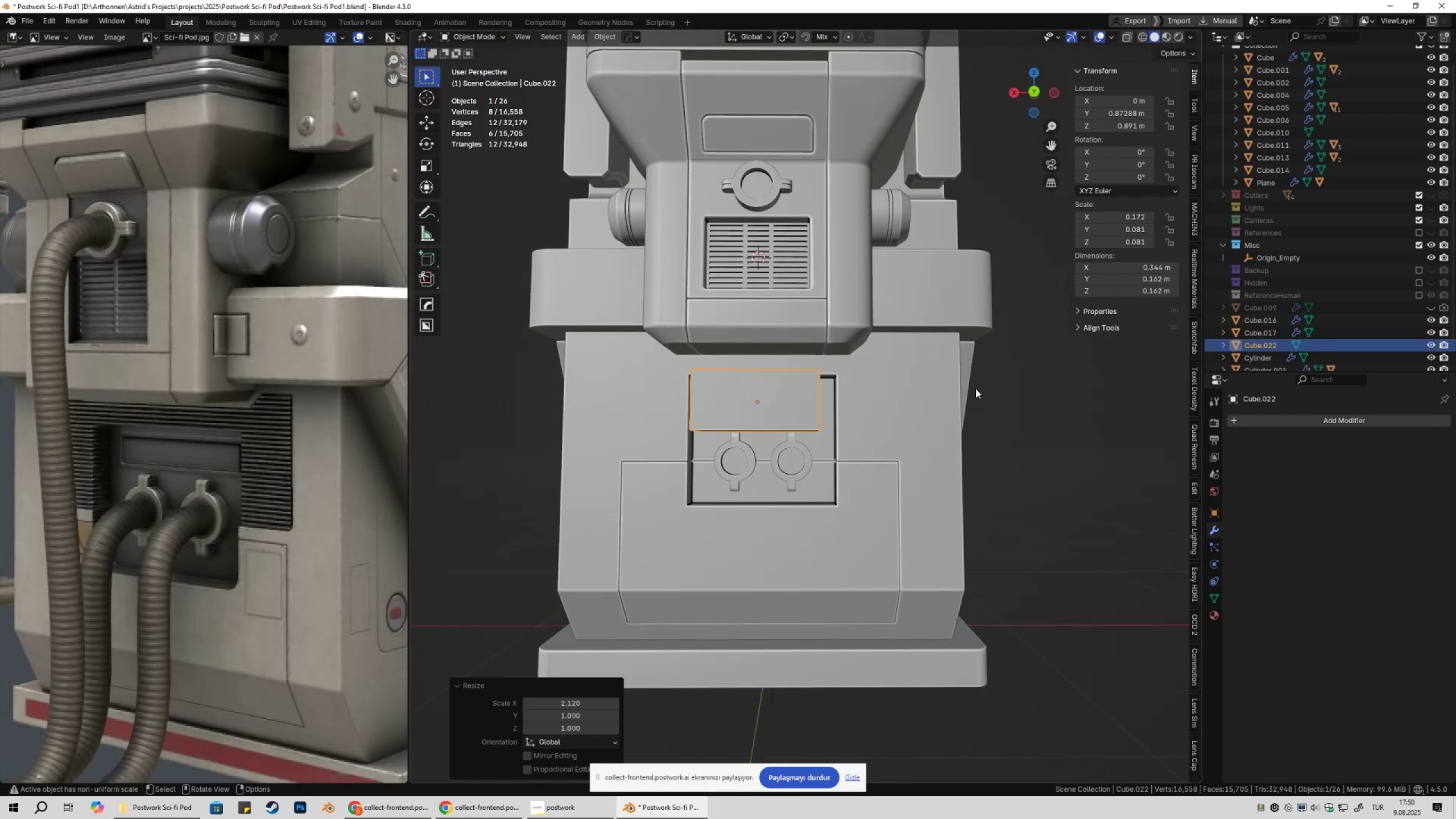 
type(19sx)
 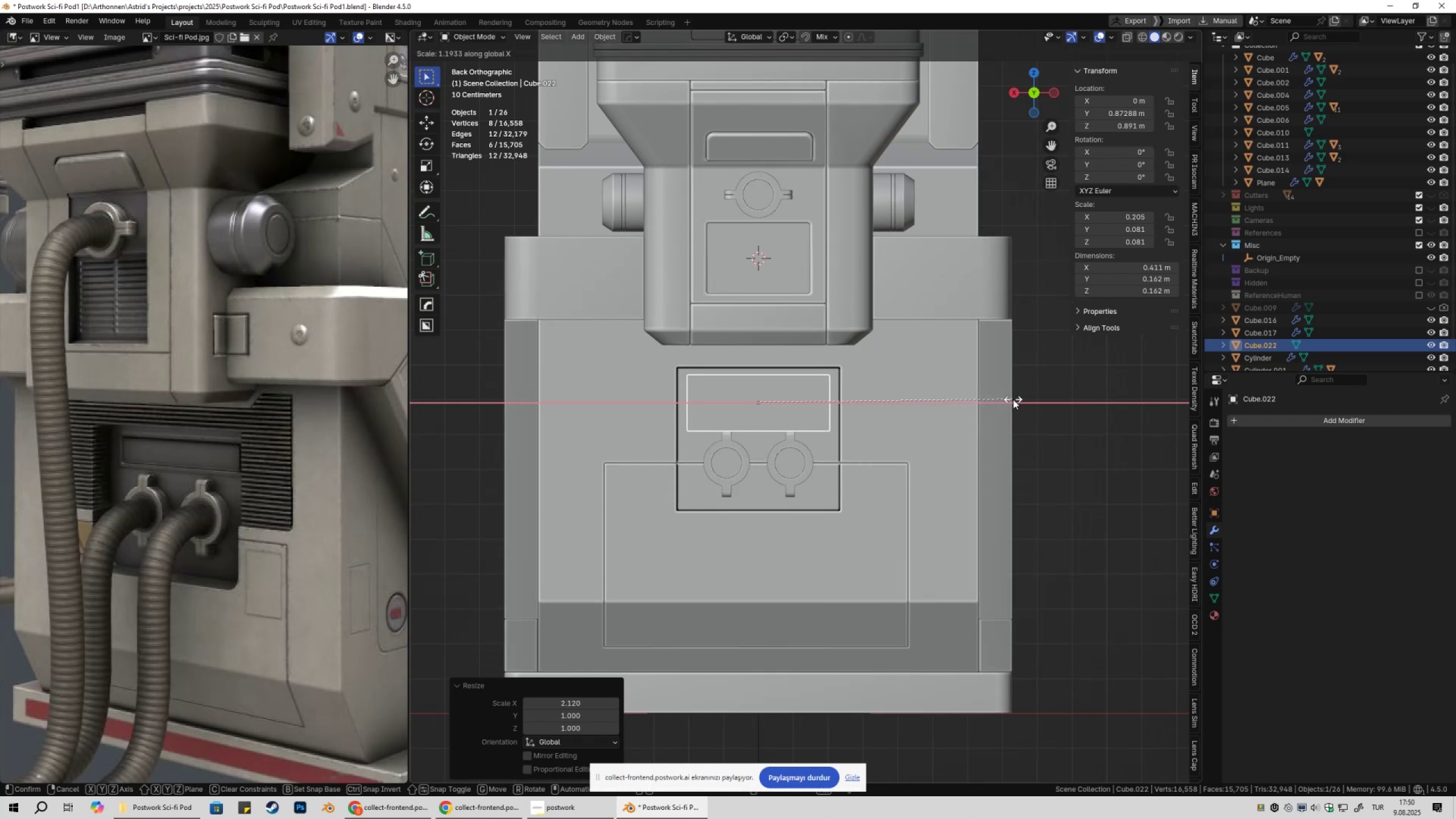 
left_click([994, 402])
 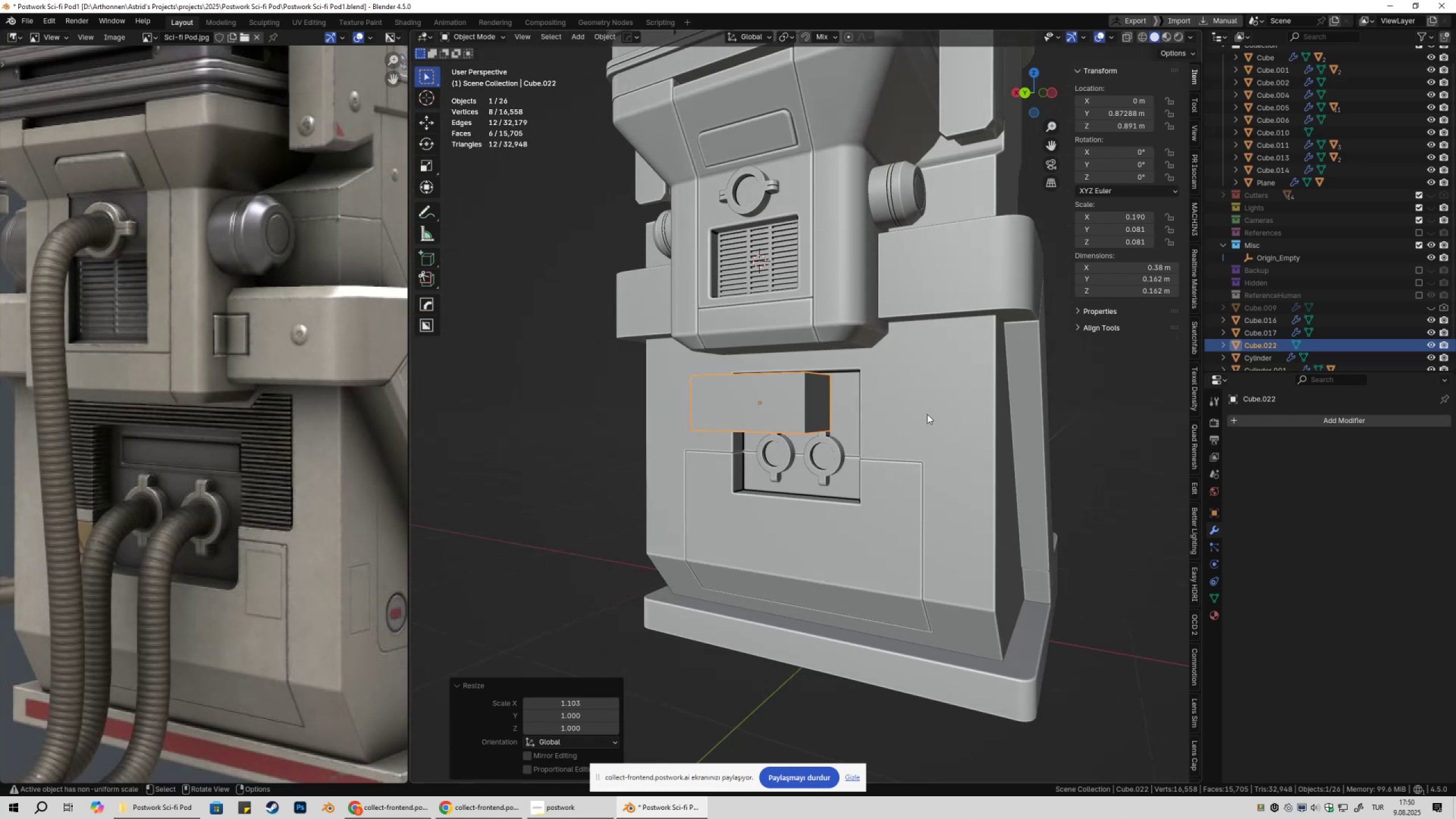 
type(sz)
 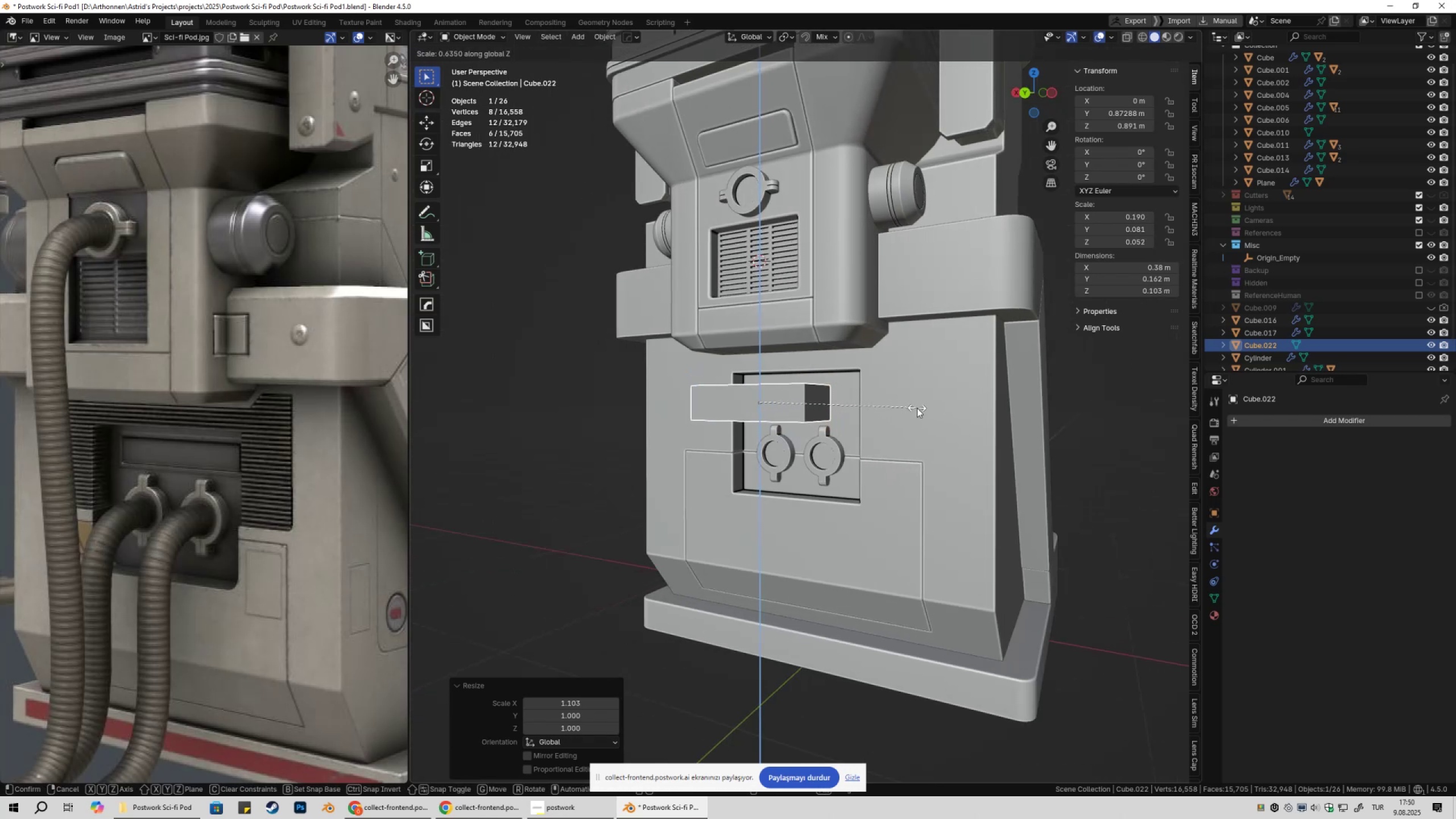 
left_click([912, 408])
 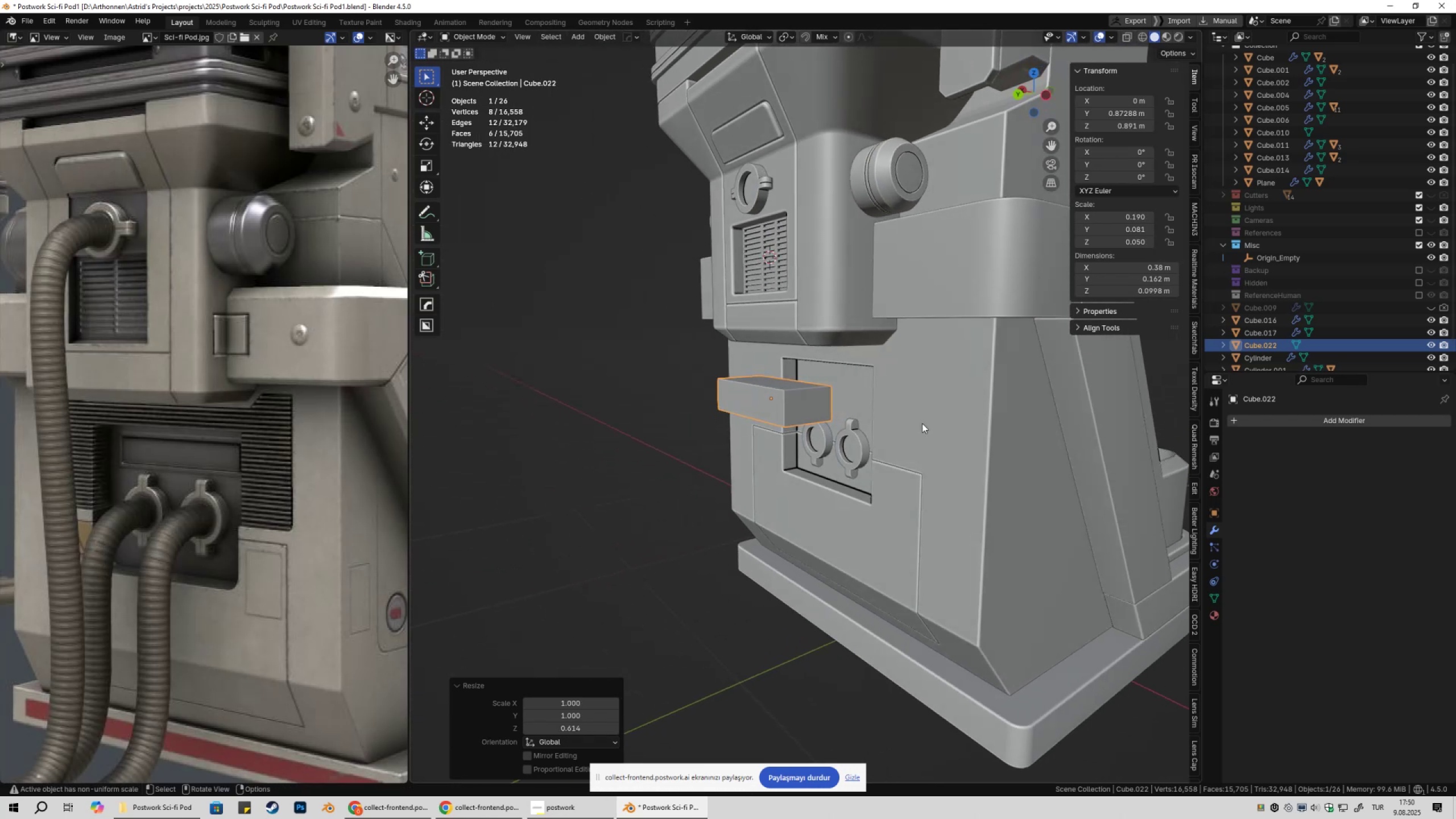 
key(Control+ControlLeft)
 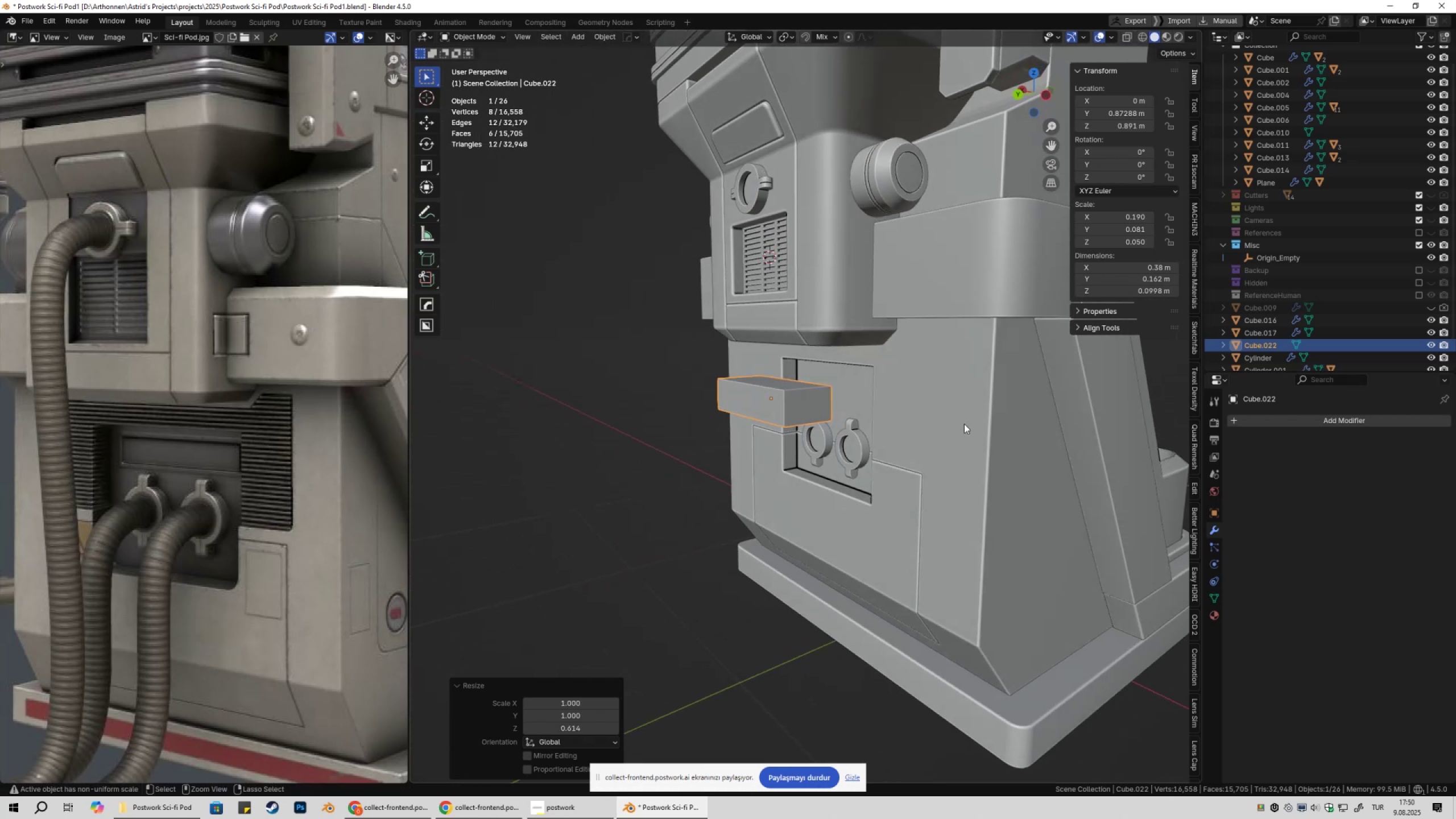 
key(Control+A)
 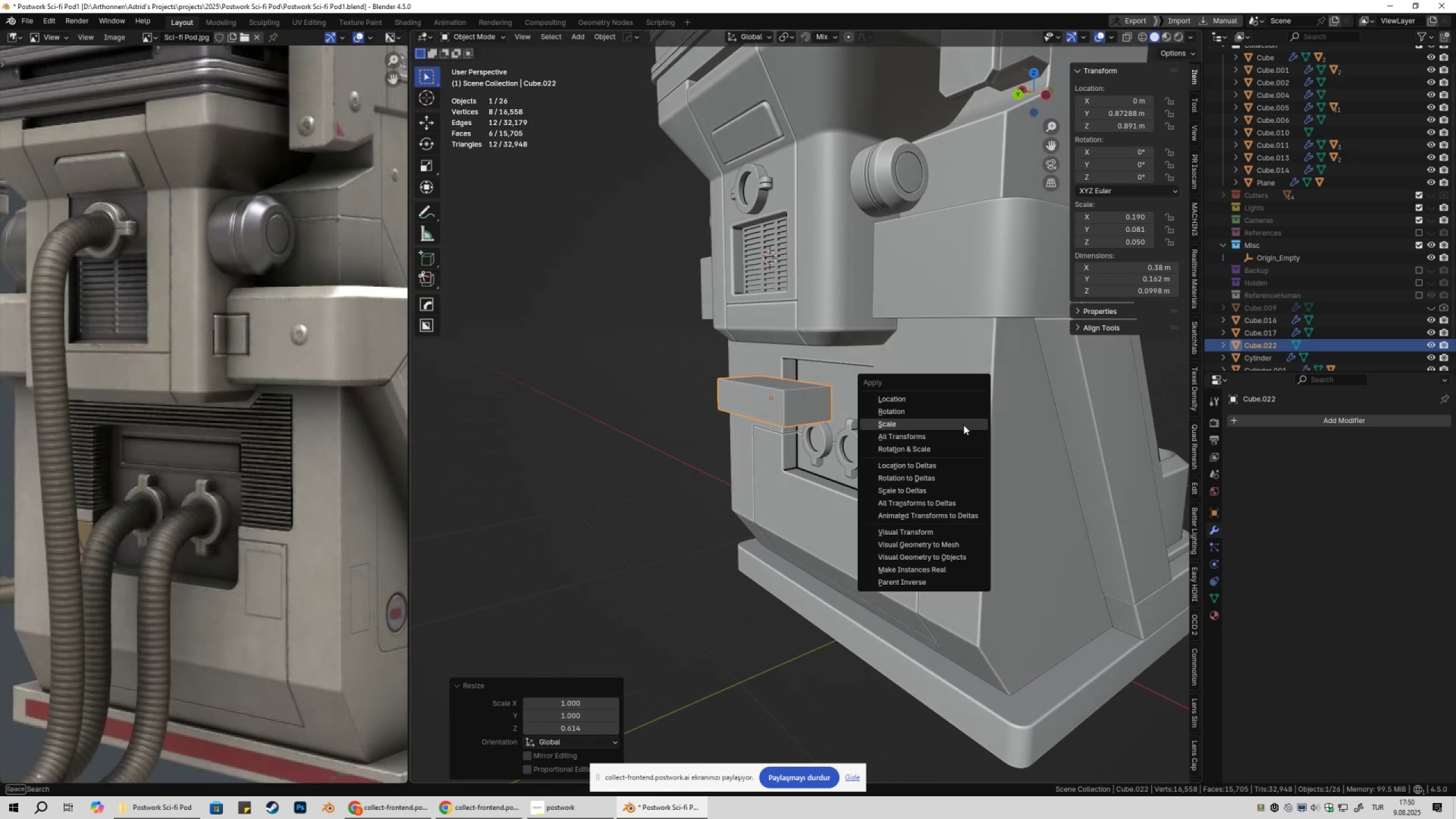 
left_click([963, 425])
 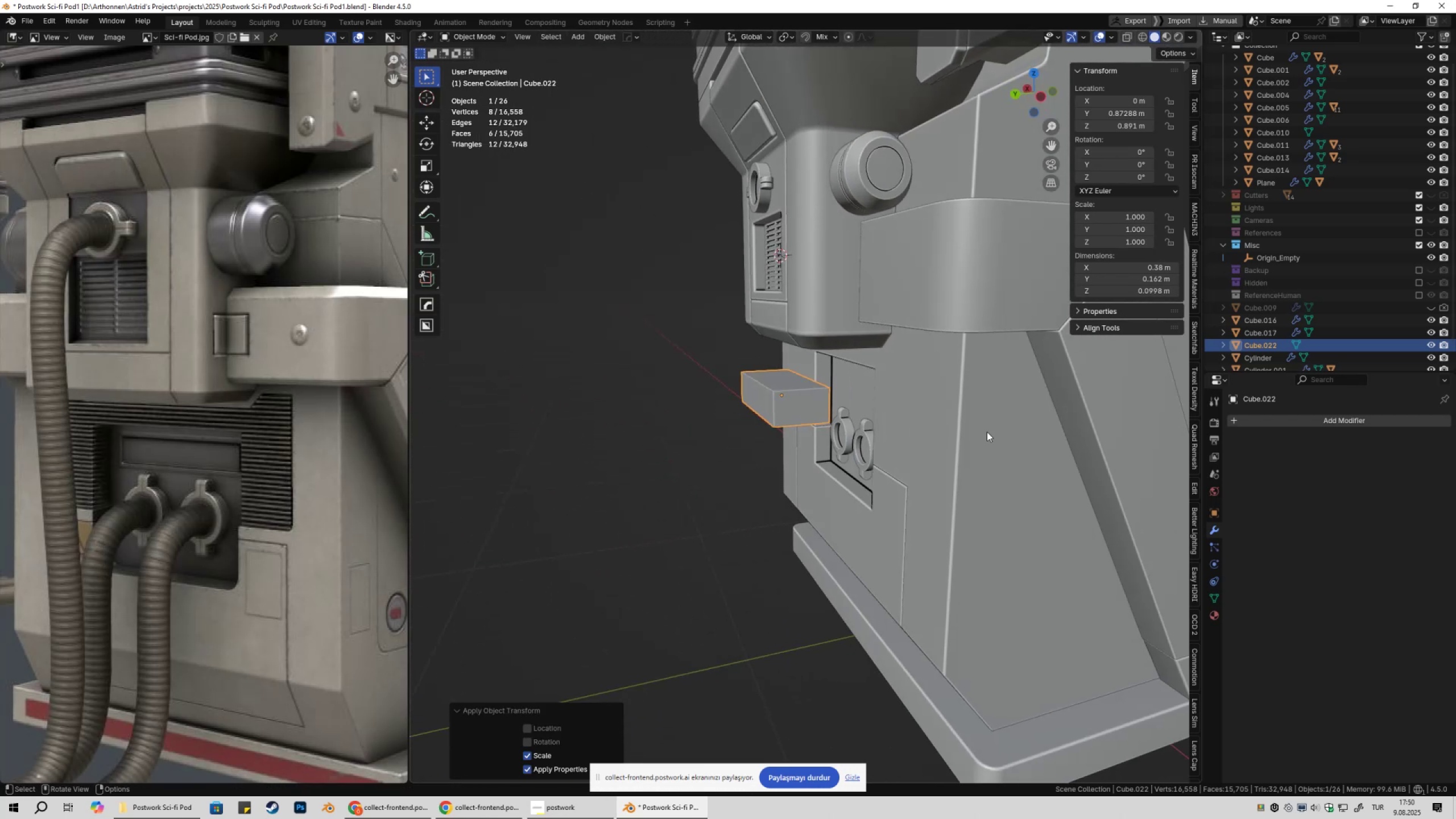 
type(sy)
 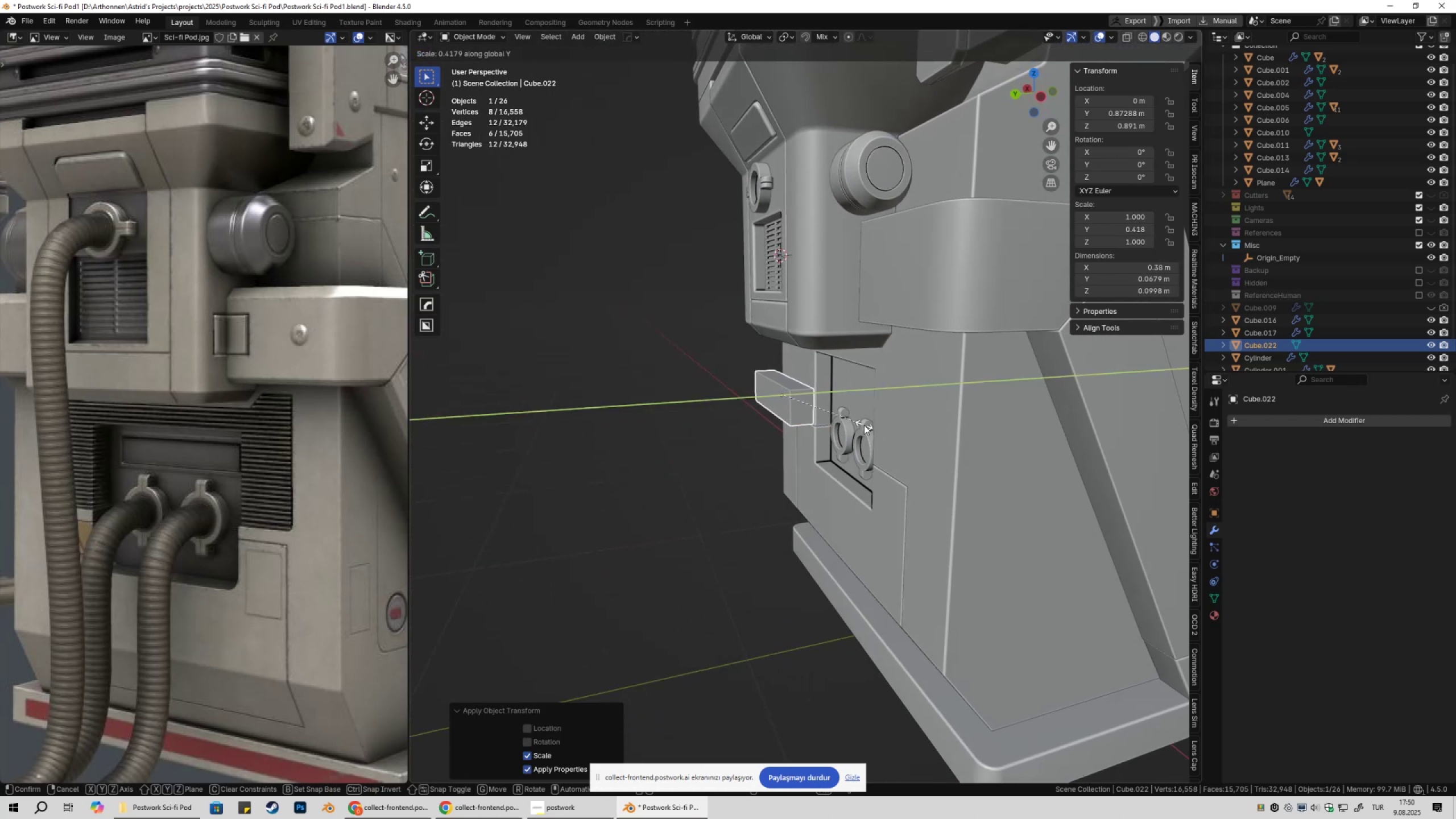 
left_click([875, 424])
 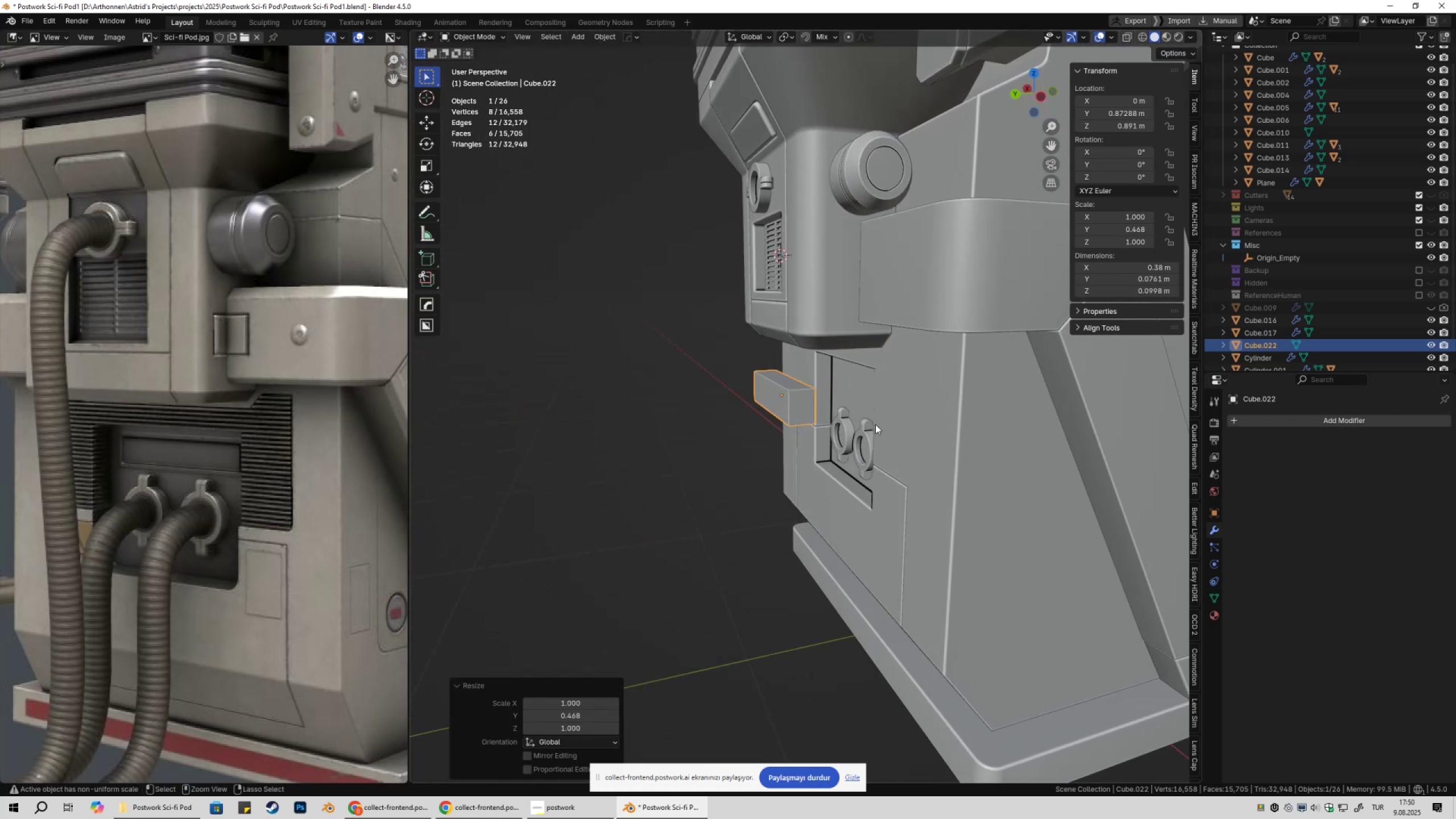 
key(Control+ControlLeft)
 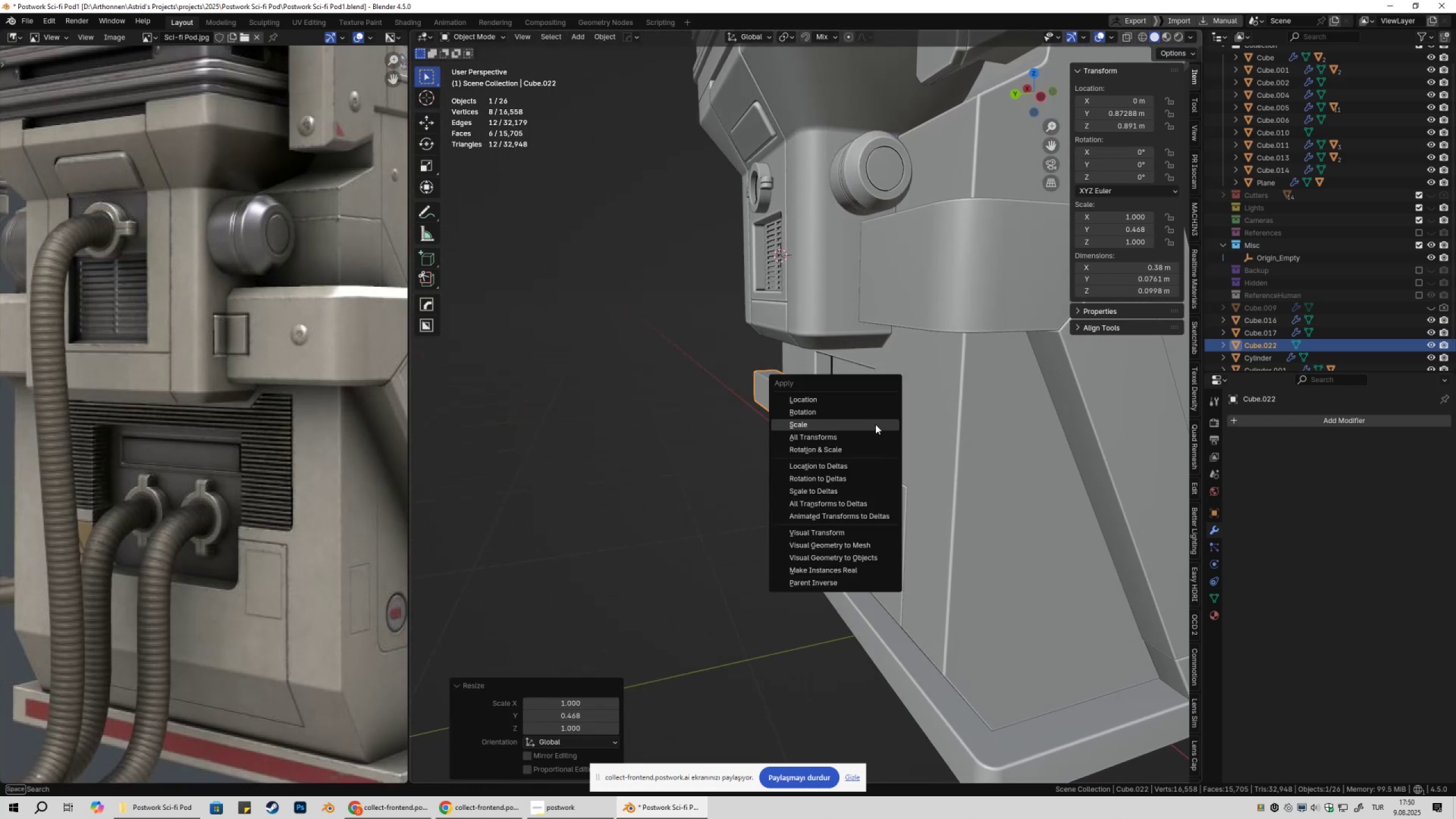 
key(Control+A)
 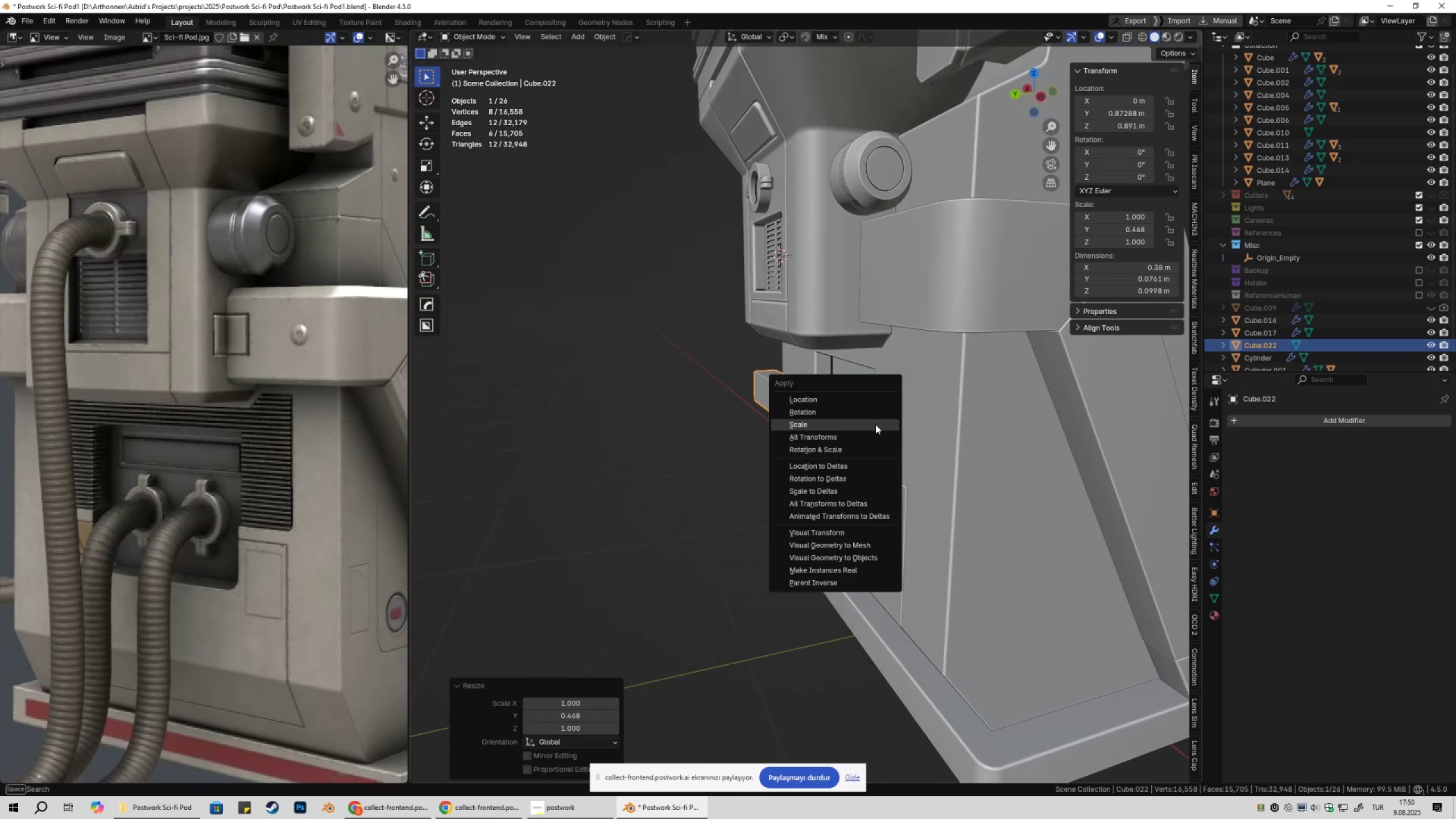 
double_click([875, 424])
 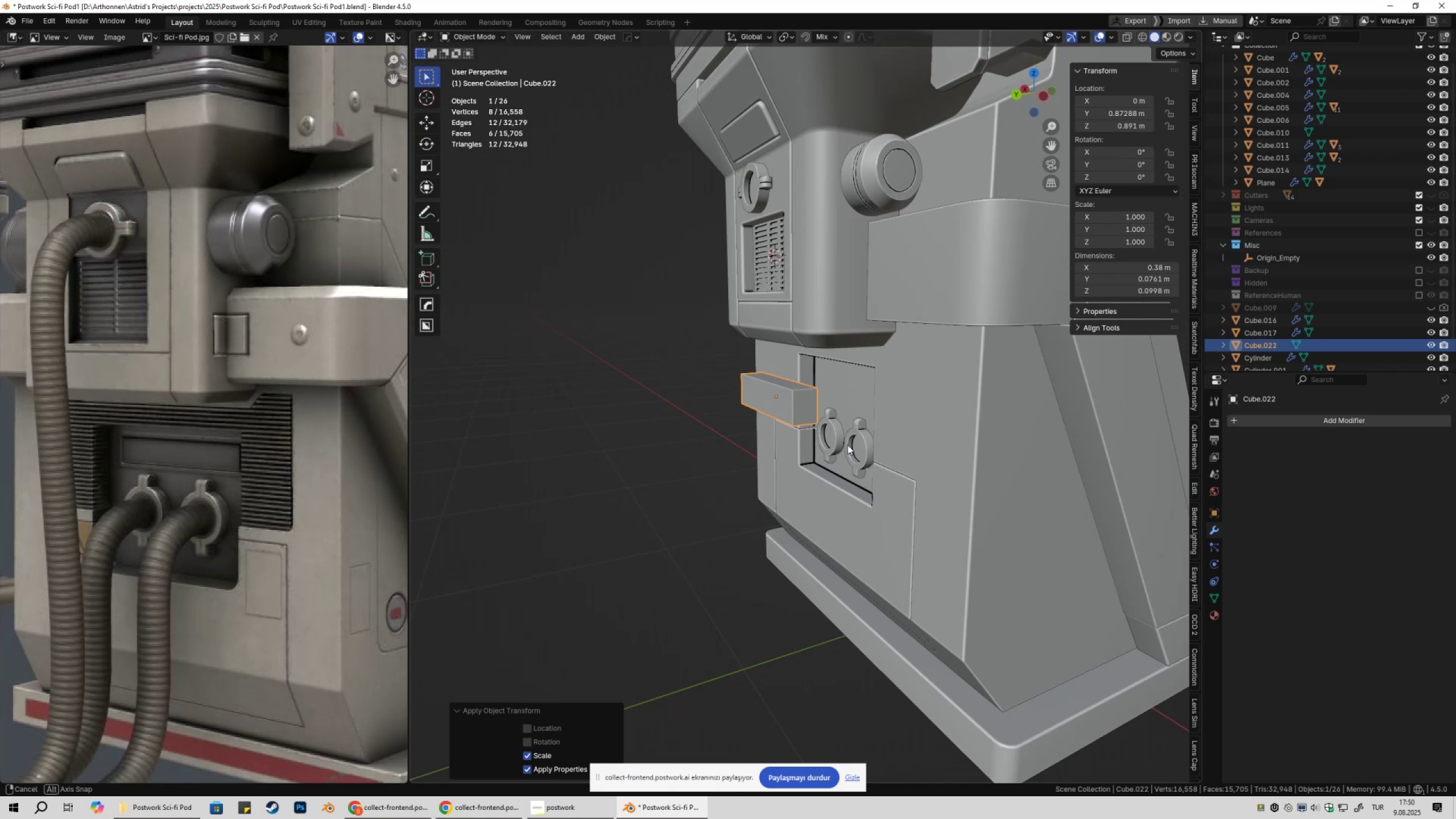 
type(gygz)
 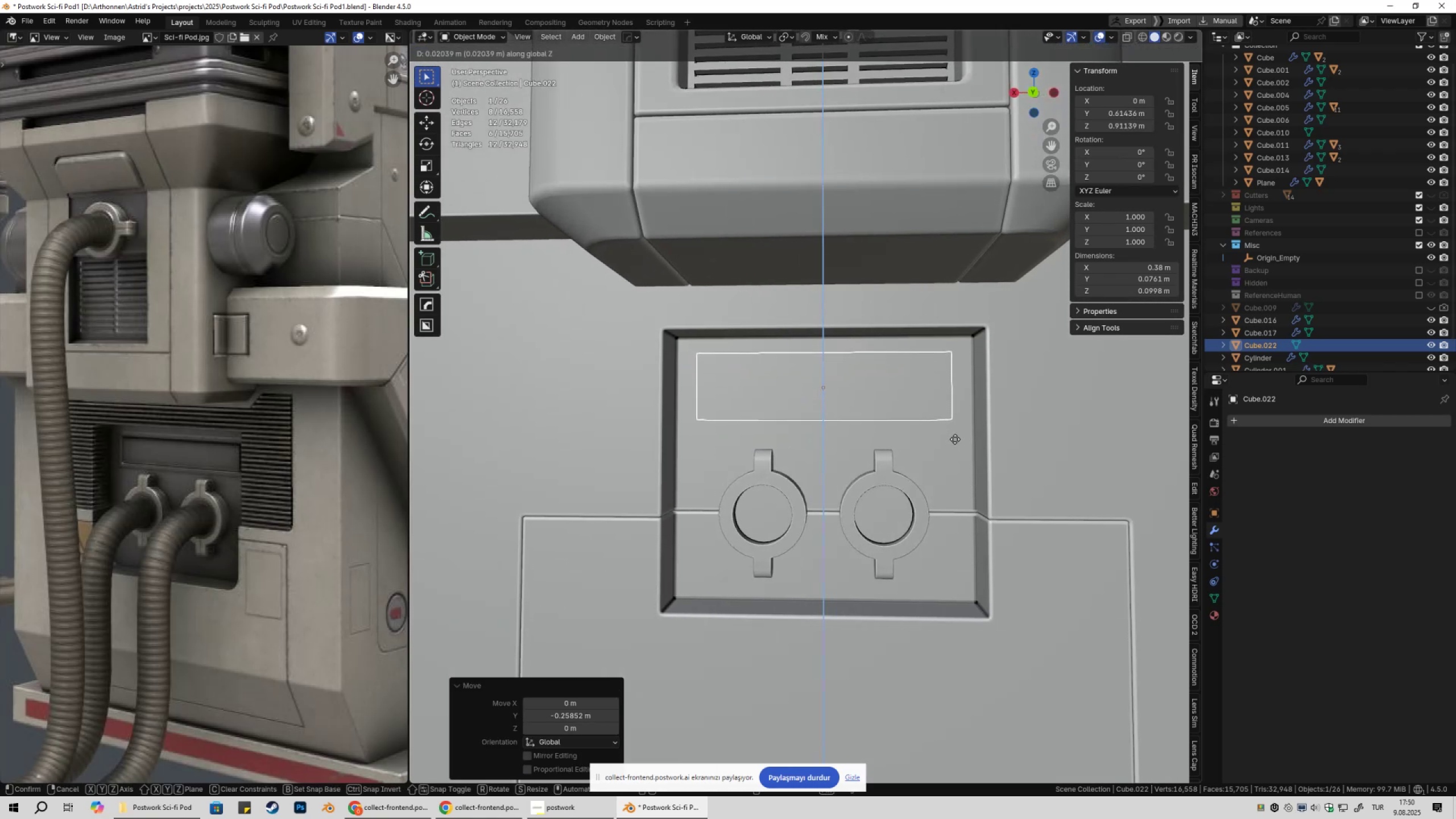 
scroll: coordinate [915, 450], scroll_direction: up, amount: 5.0
 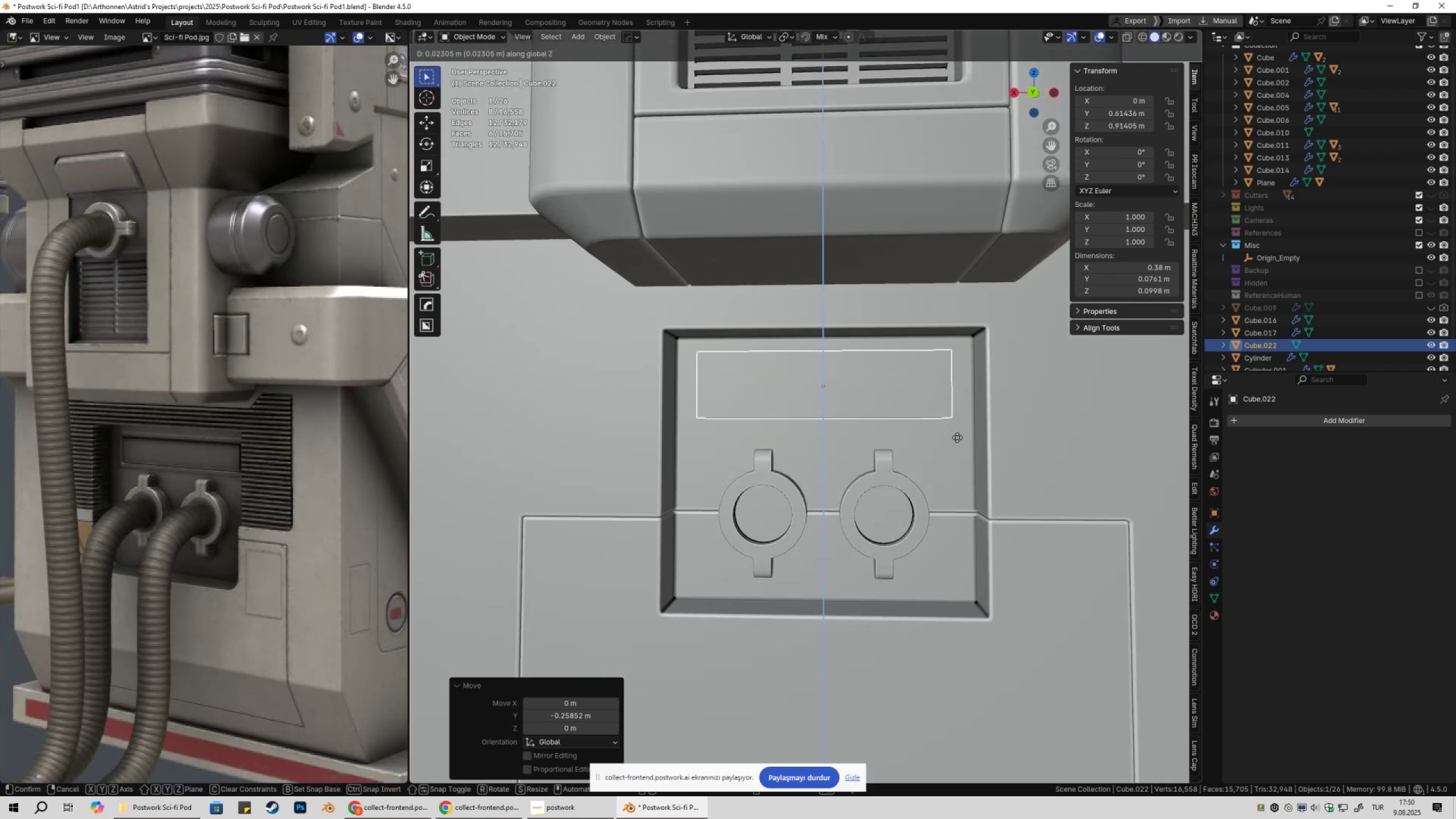 
left_click([955, 439])
 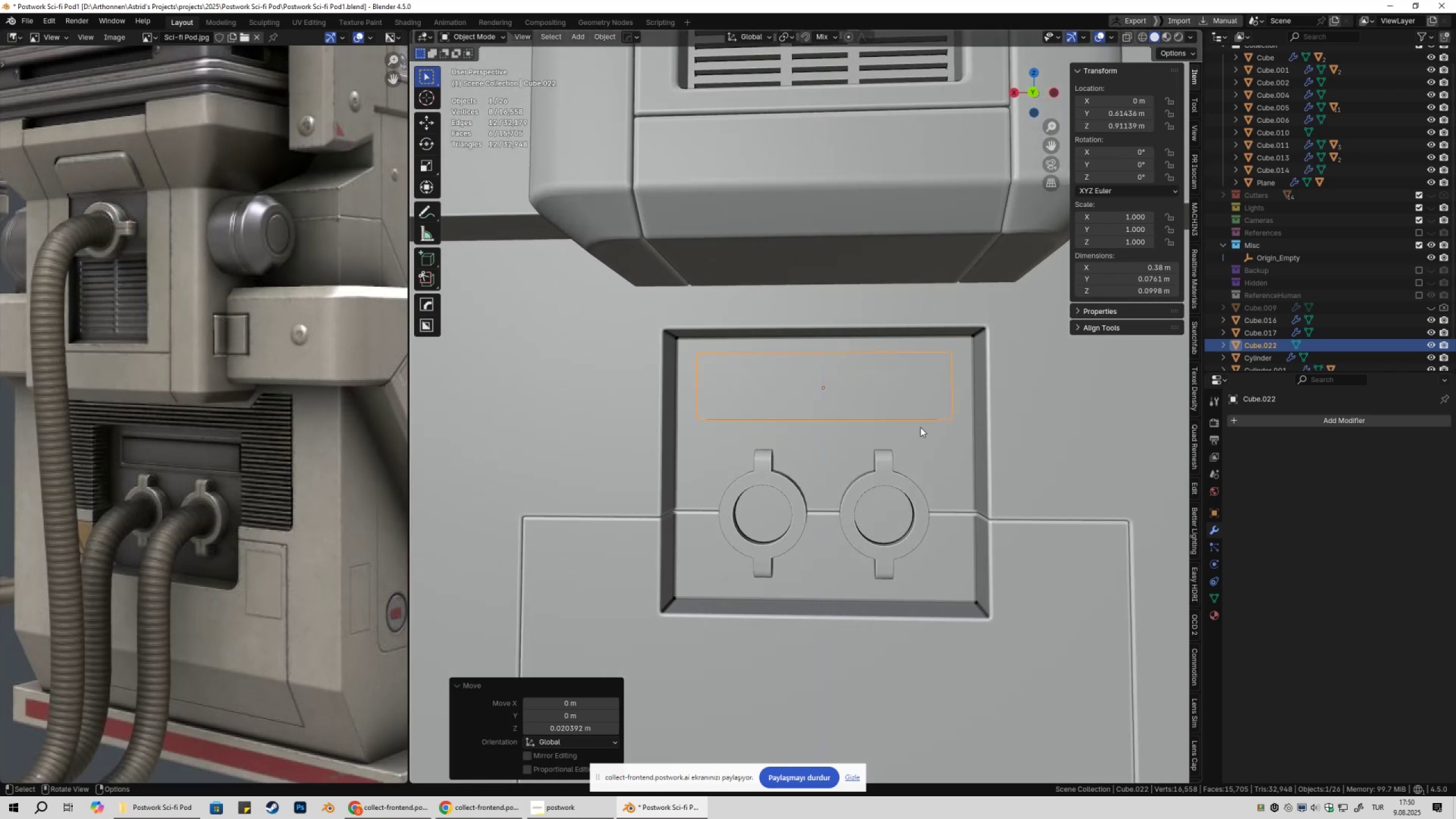 
type(19sz)
 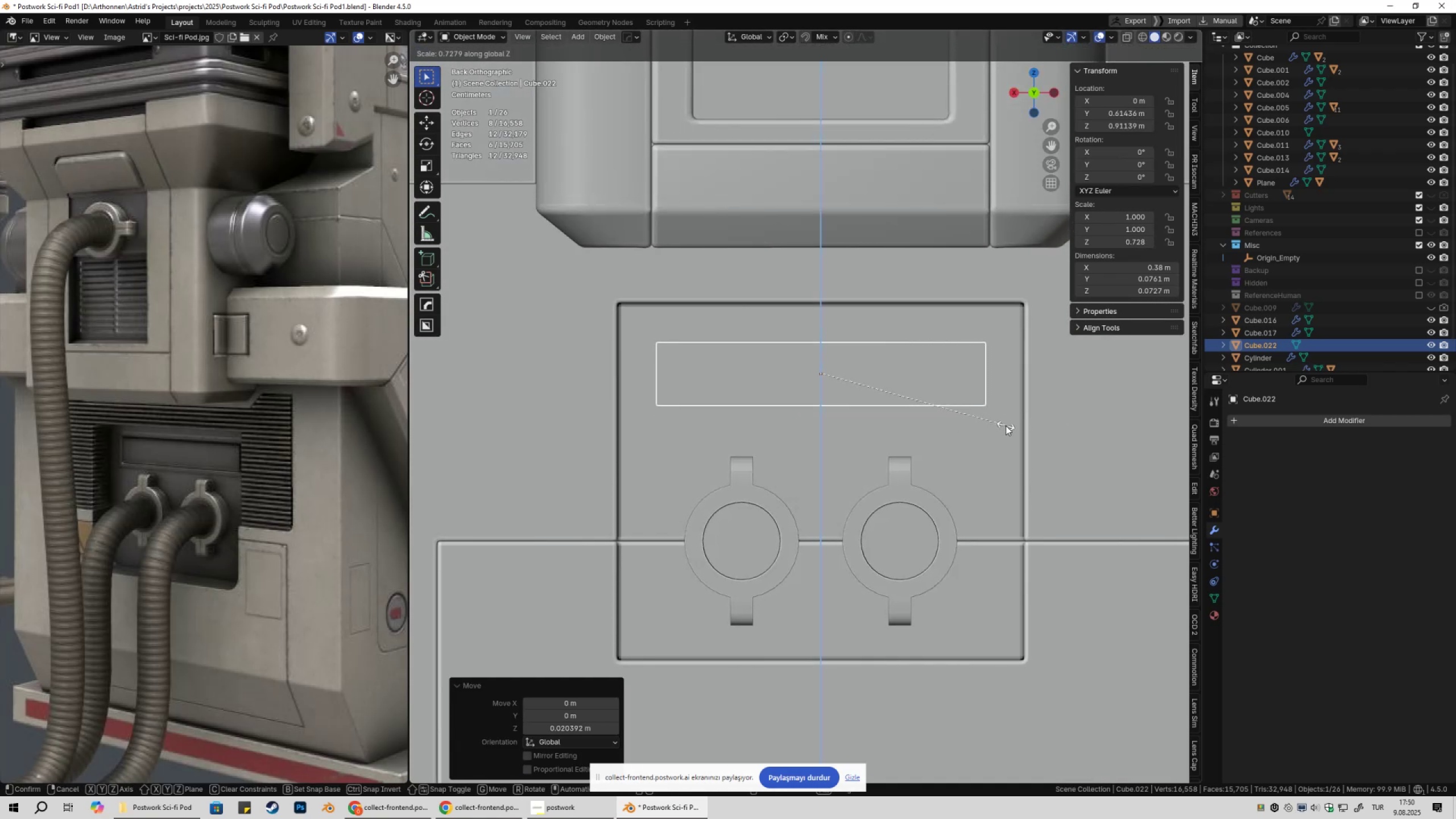 
left_click([1004, 425])
 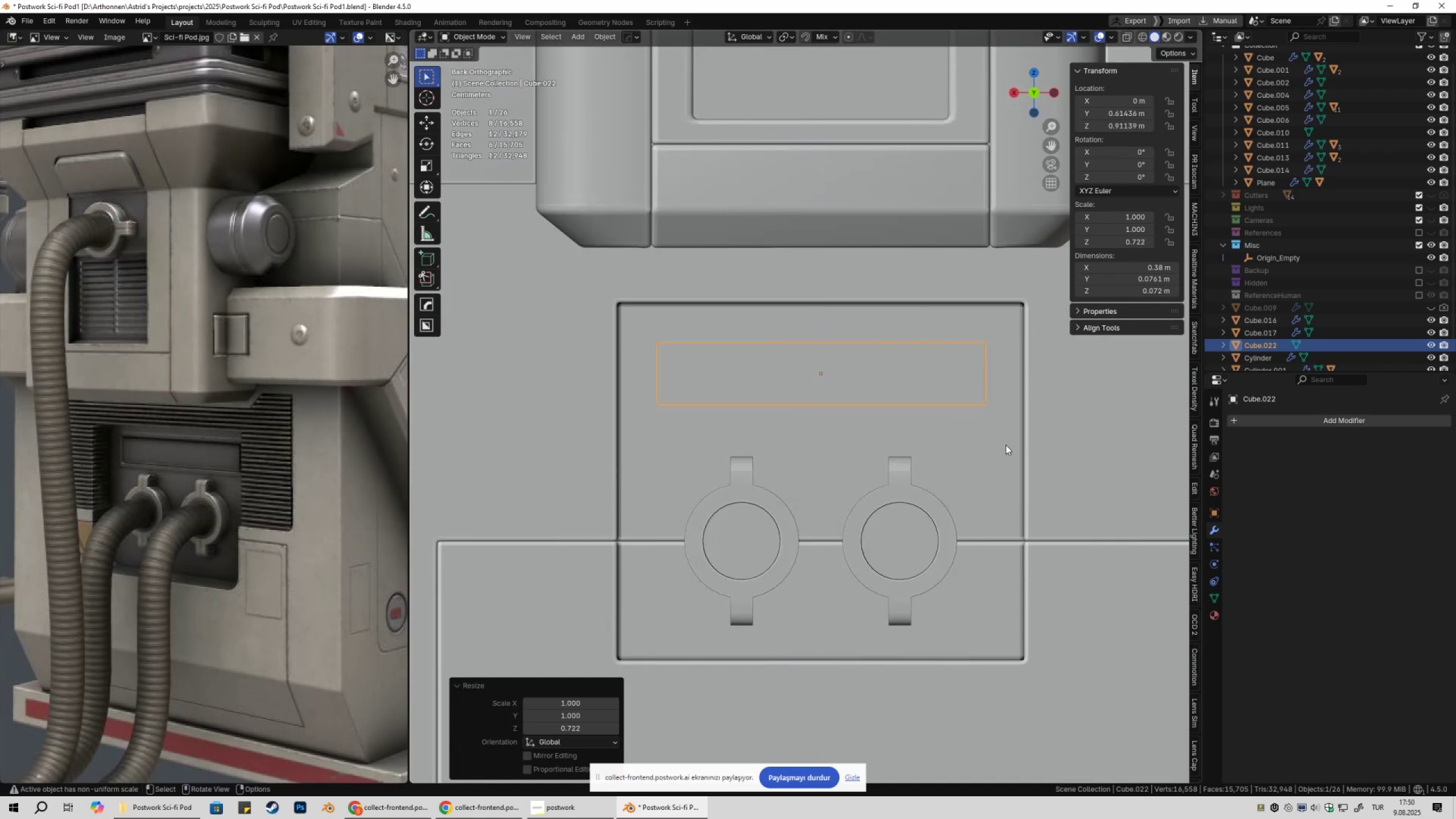 
scroll: coordinate [1003, 468], scroll_direction: up, amount: 2.0
 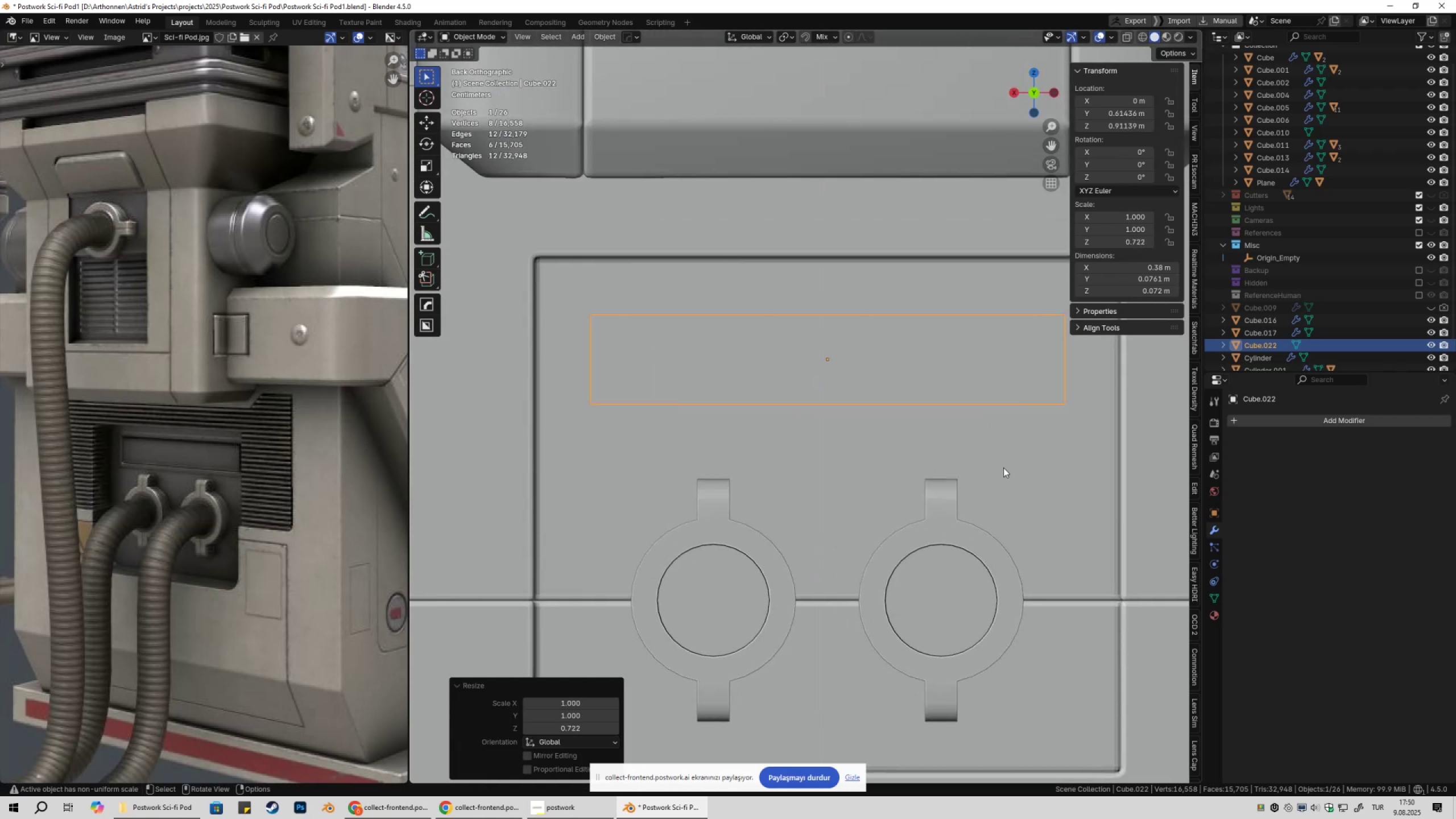 
type(gz)
 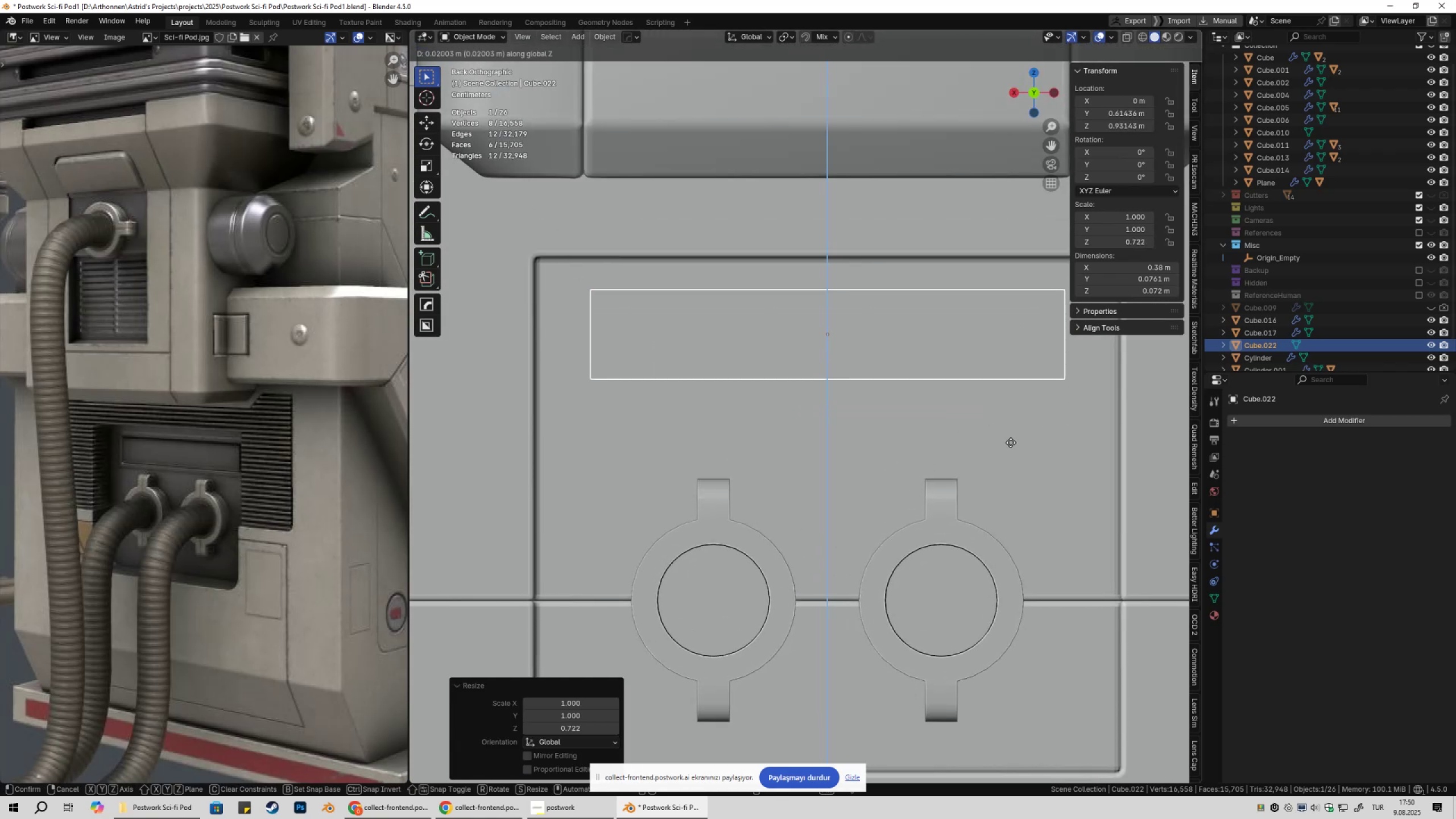 
left_click([1011, 442])
 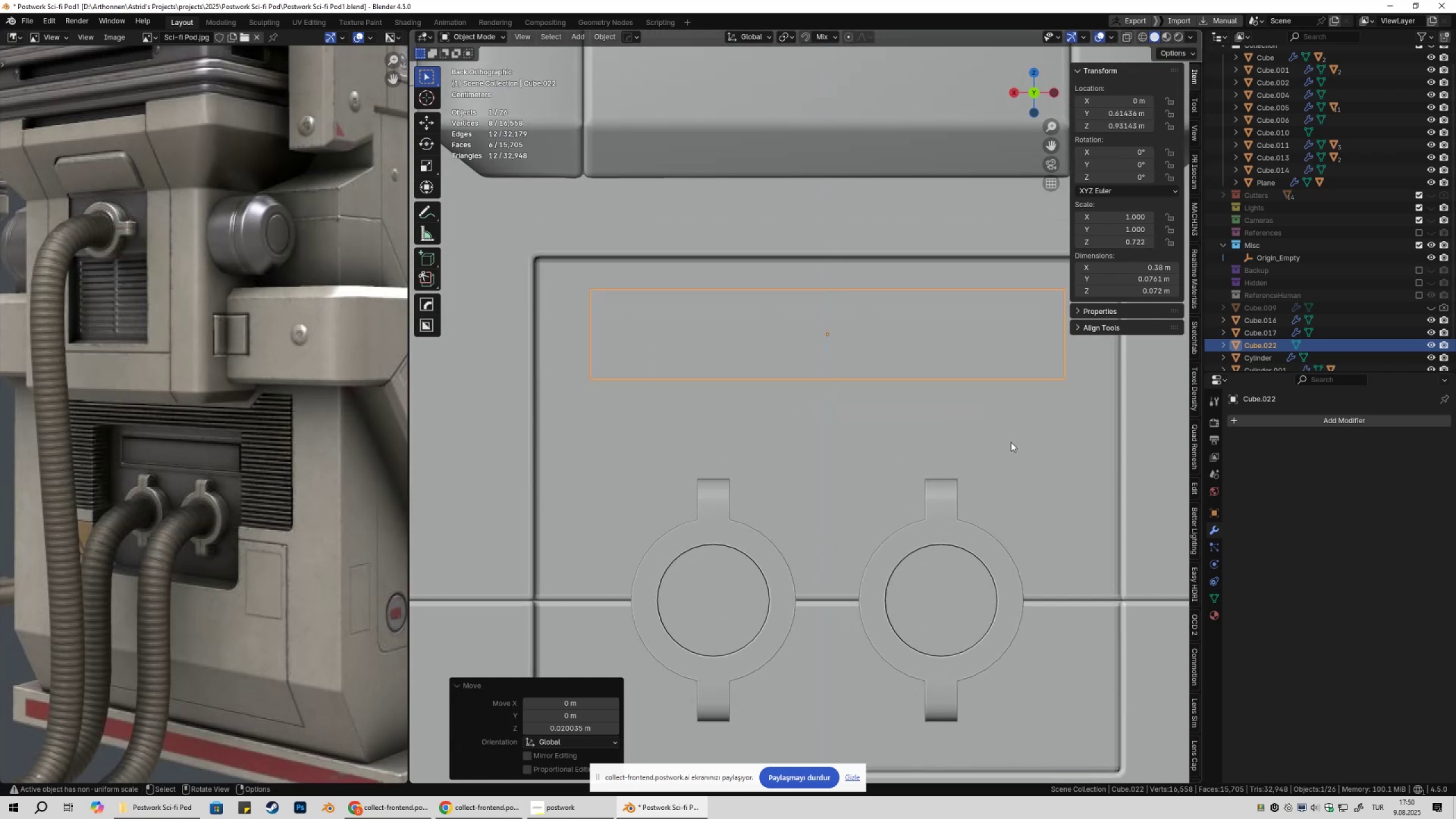 
scroll: coordinate [1010, 463], scroll_direction: down, amount: 3.0
 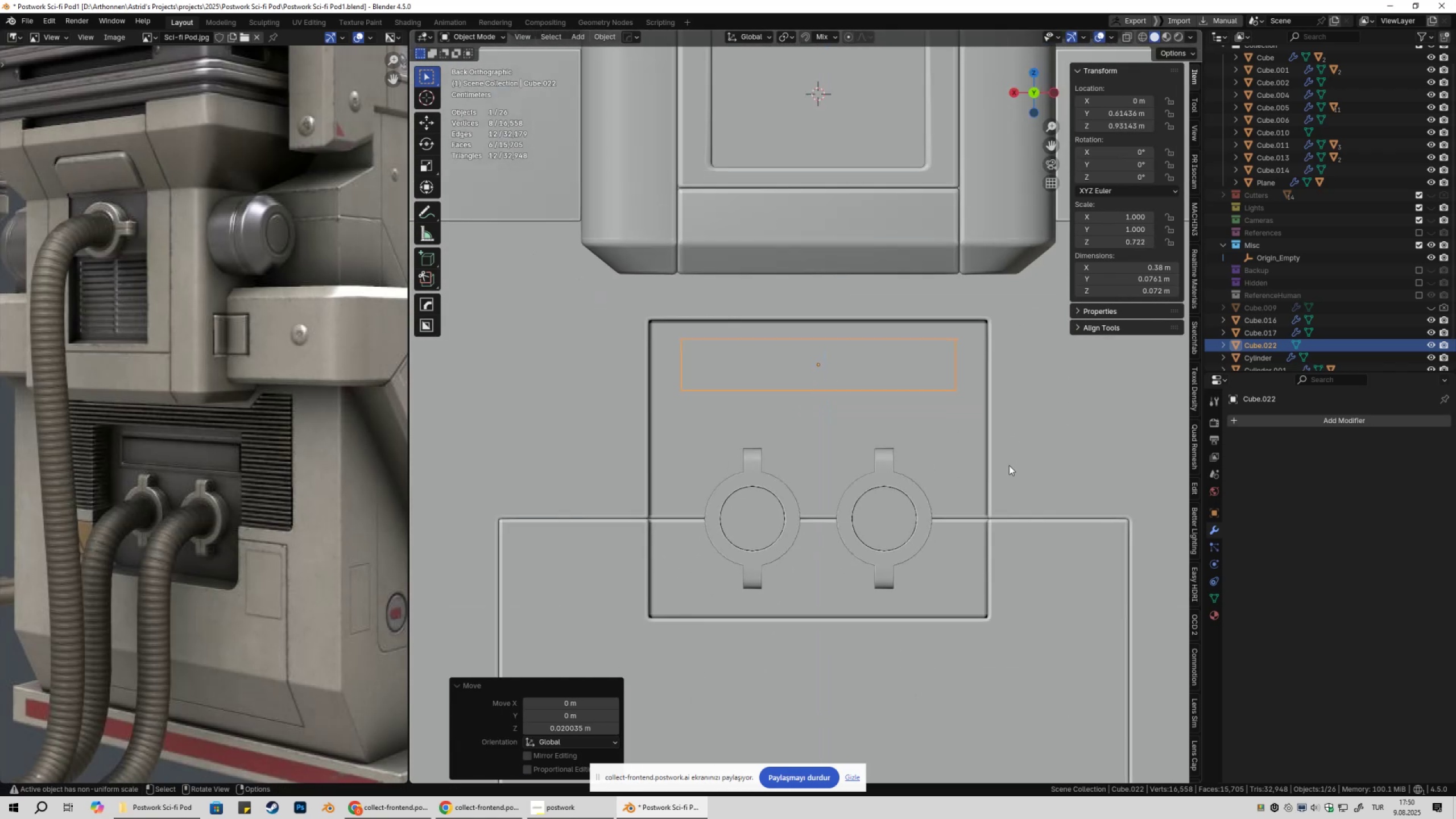 
hold_key(key=ShiftLeft, duration=0.46)
 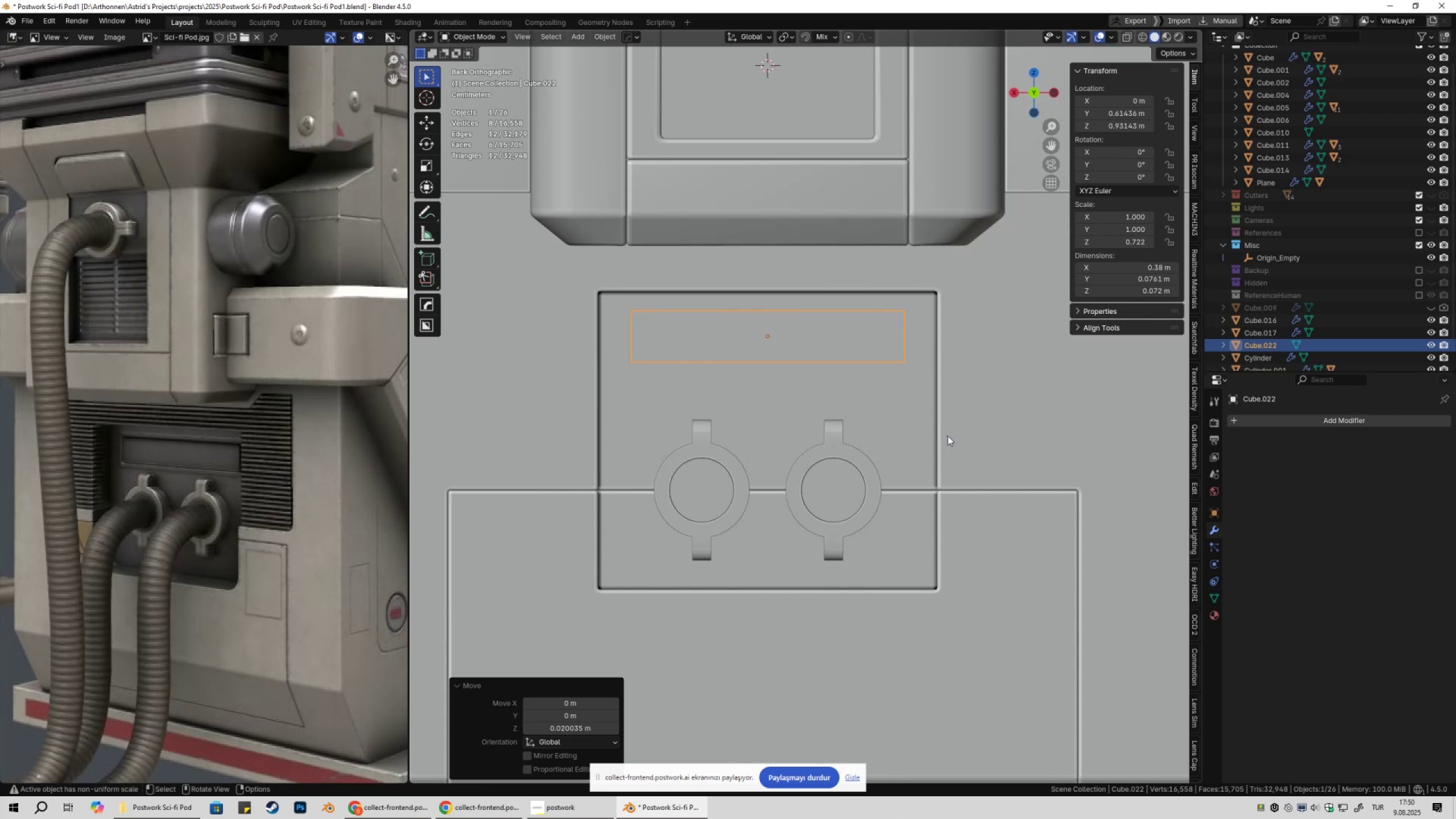 
type(gz)
 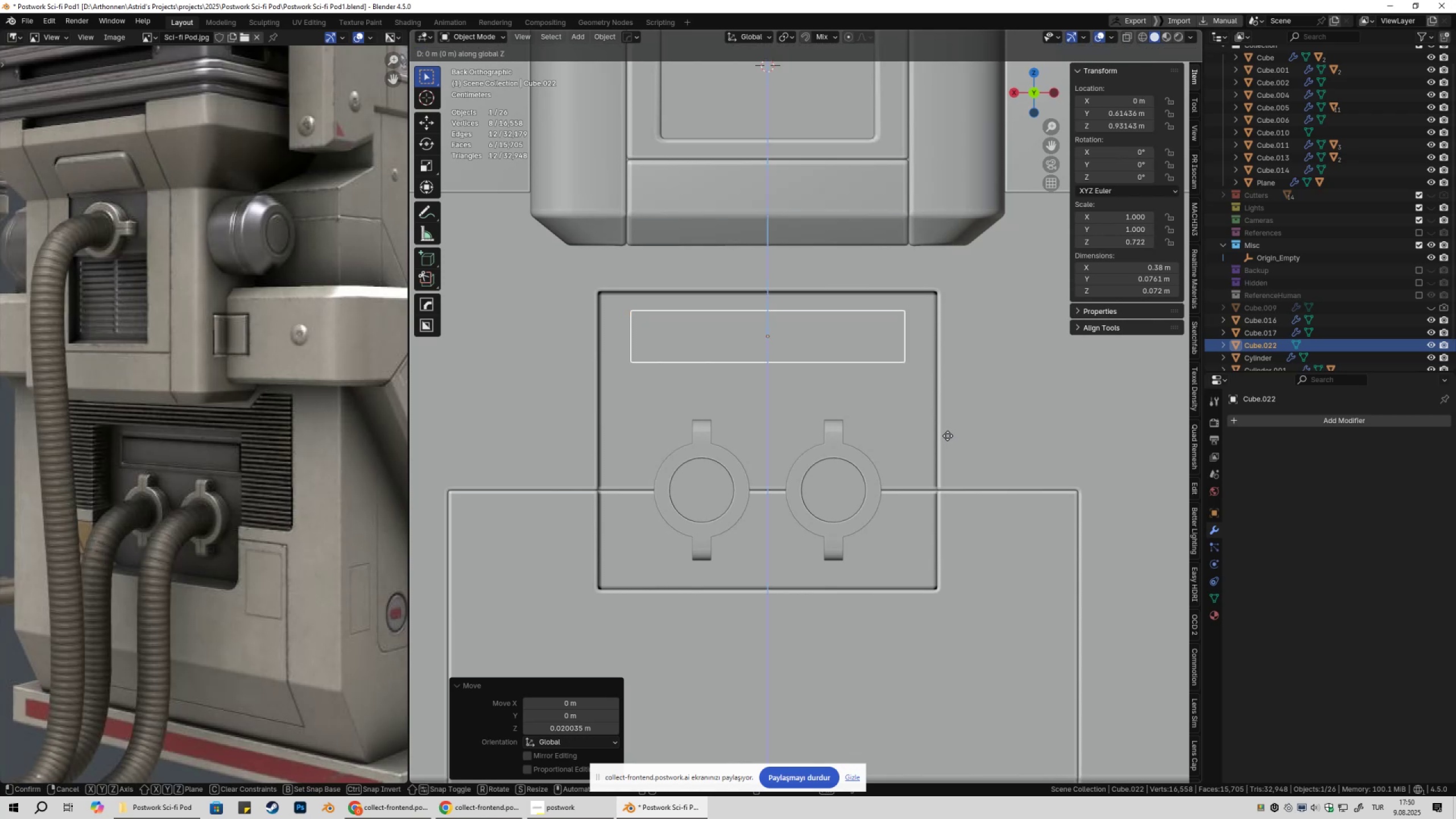 
hold_key(key=ShiftLeft, duration=1.52)
 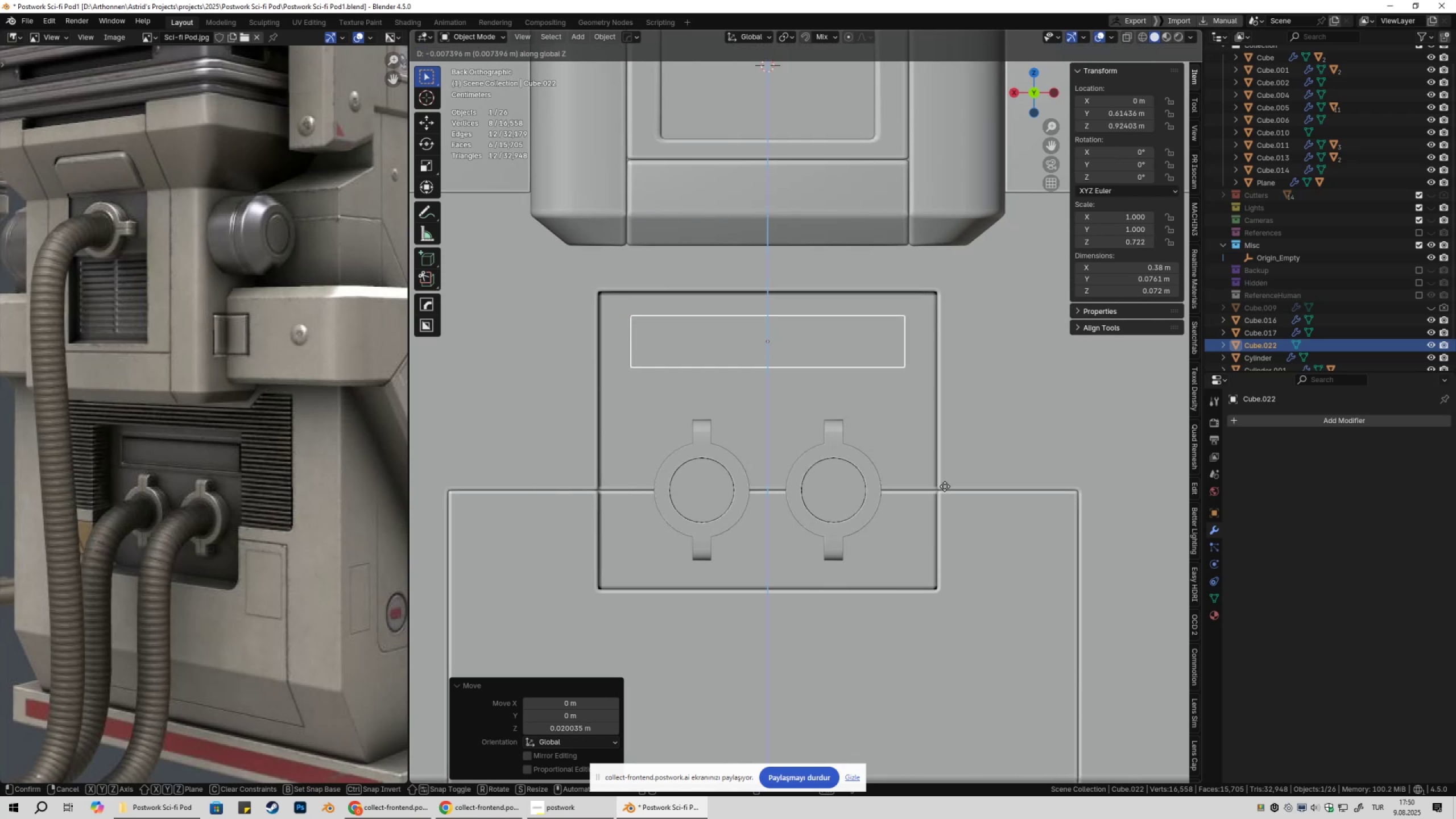 
hold_key(key=ShiftLeft, duration=1.52)
 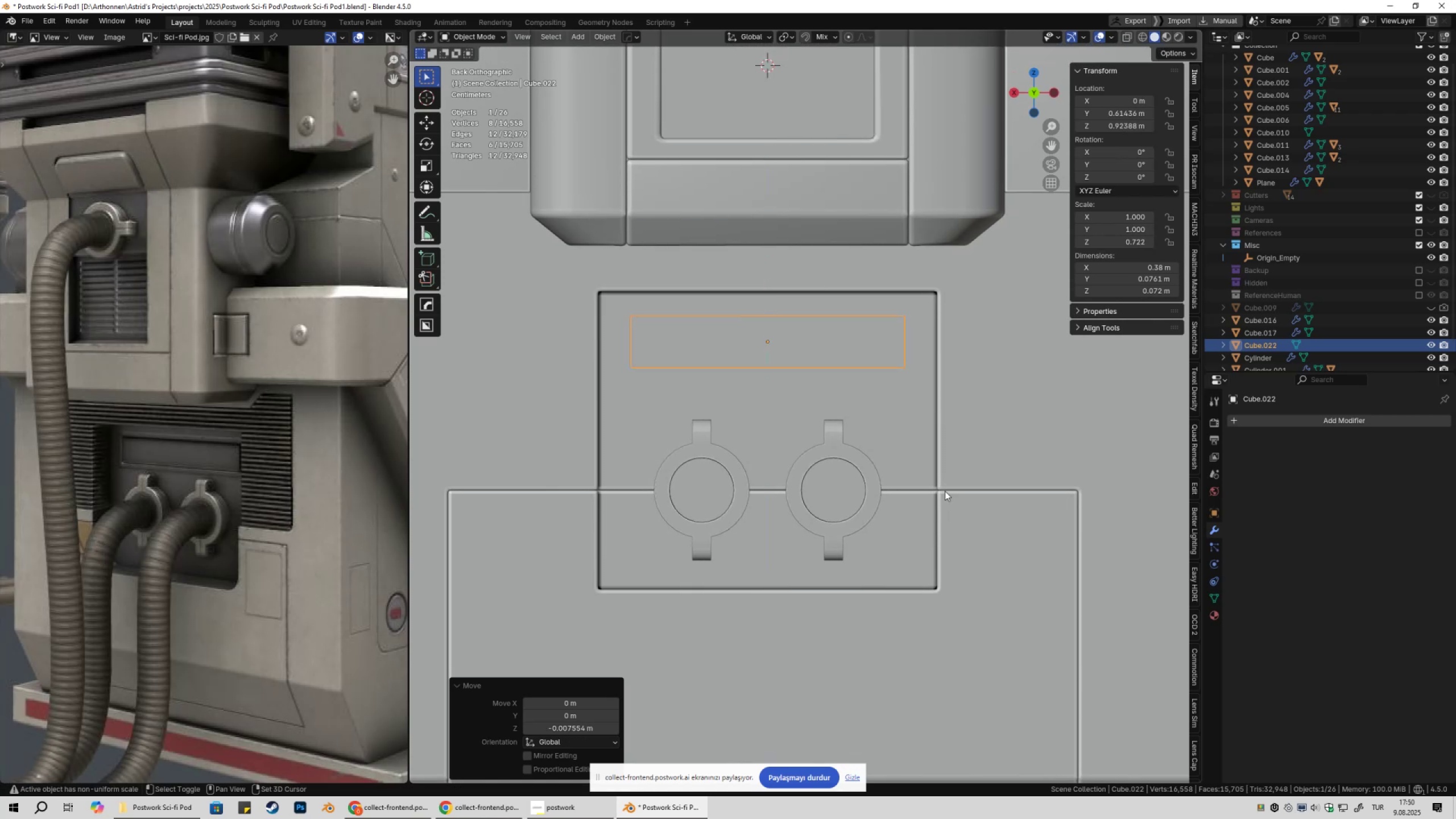 
key(Shift+ShiftLeft)
 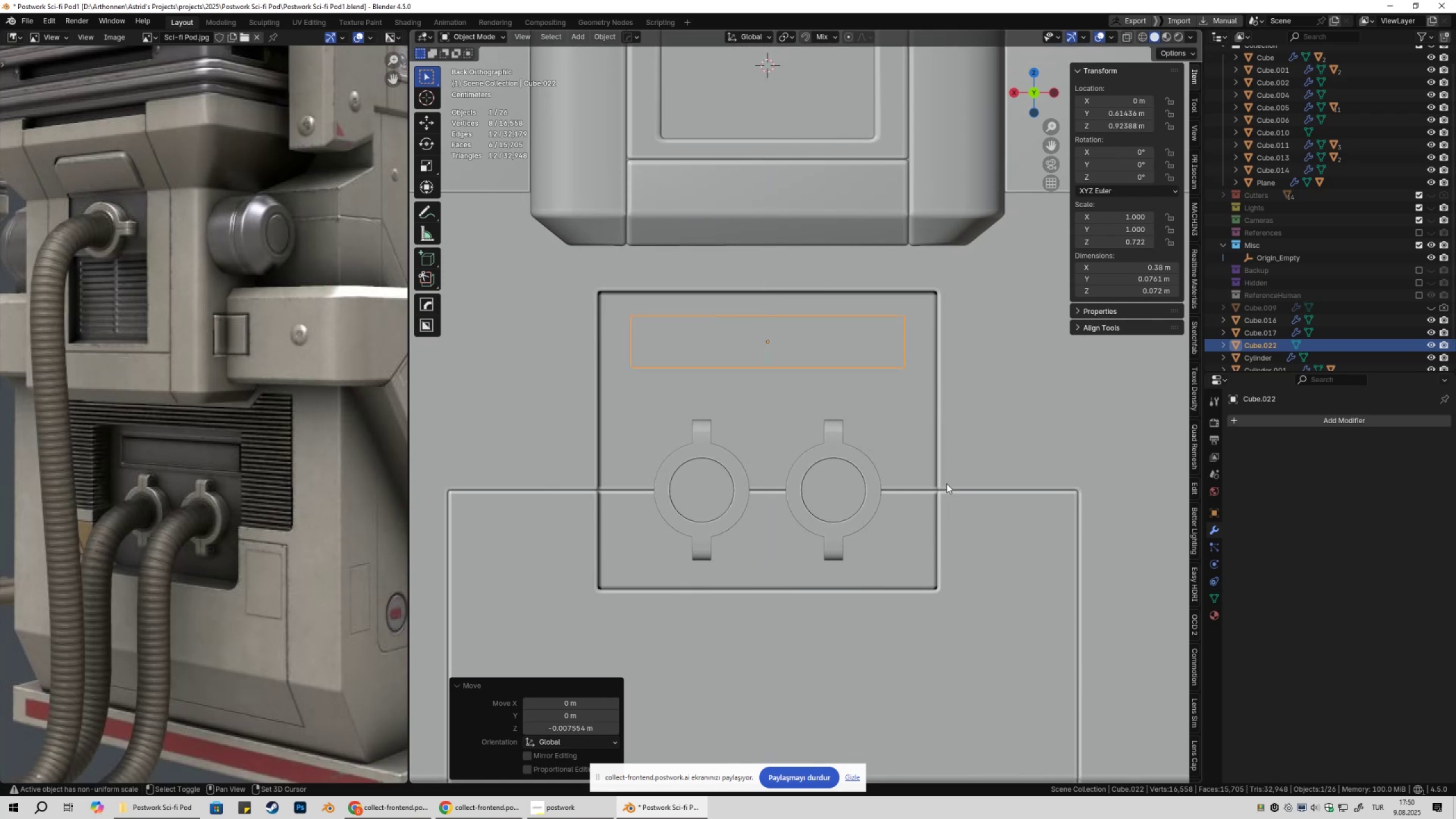 
key(Shift+ShiftLeft)
 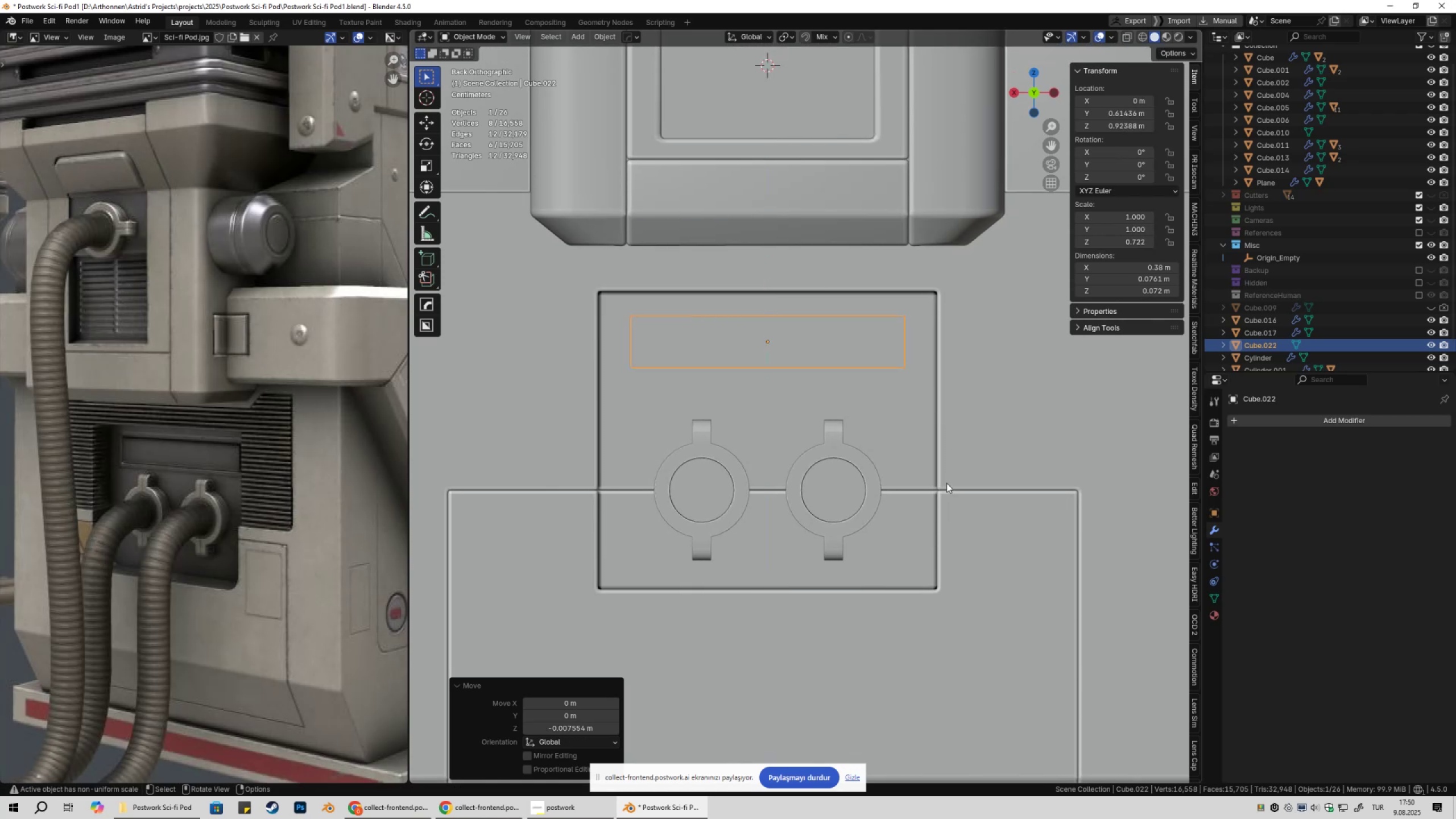 
scroll: coordinate [946, 485], scroll_direction: down, amount: 3.0
 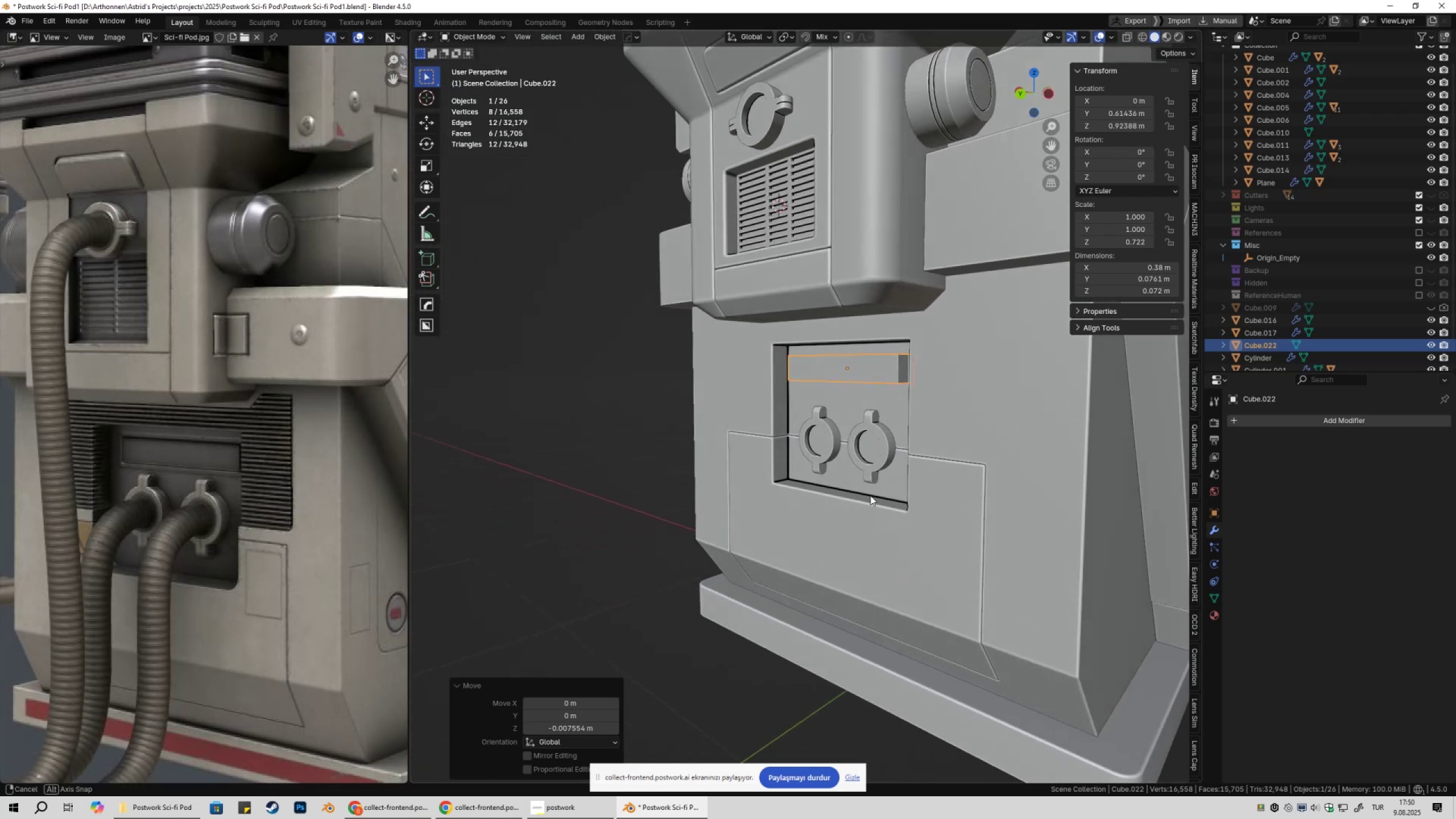 
key(Shift+ShiftLeft)
 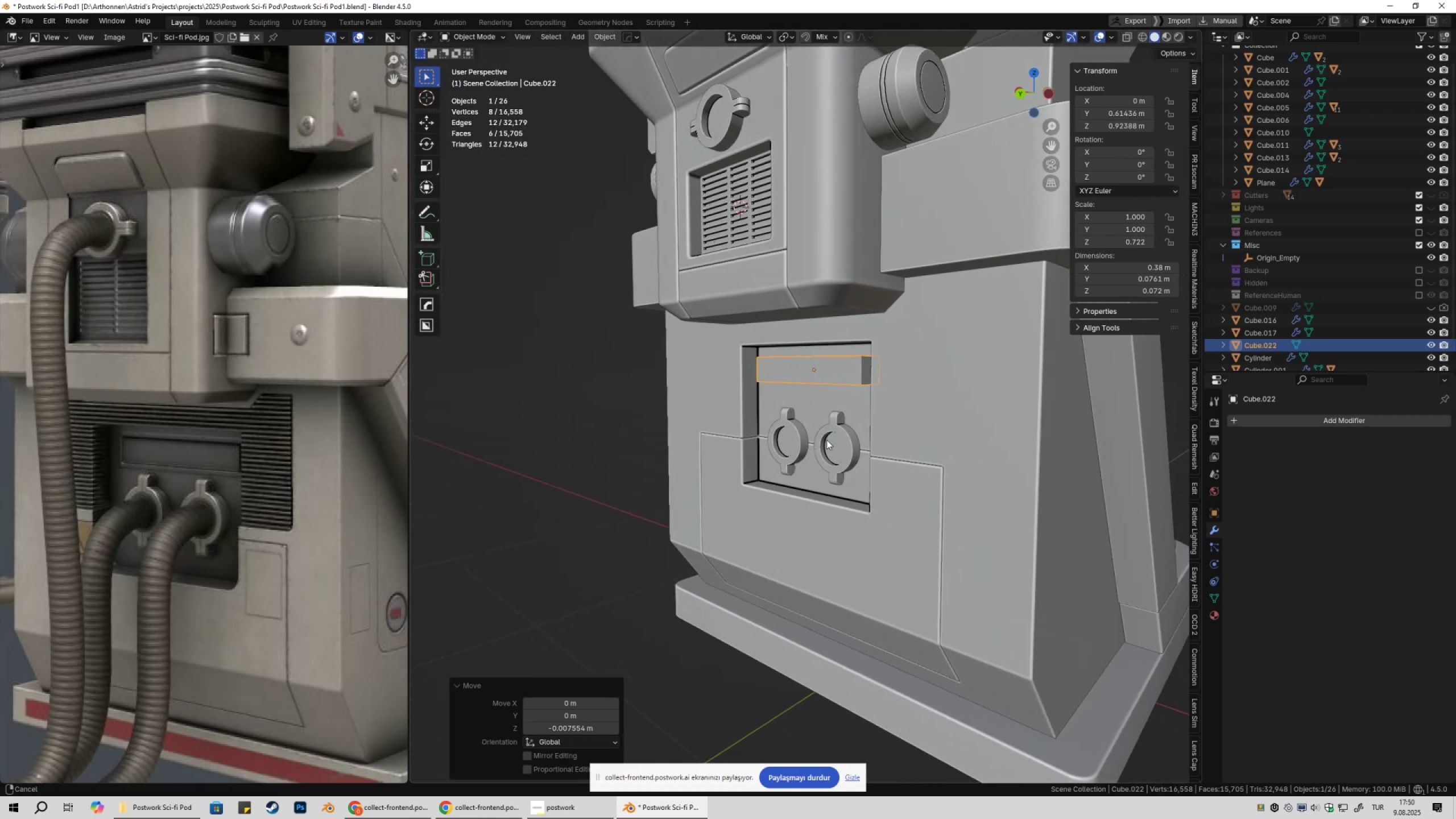 
scroll: coordinate [821, 433], scroll_direction: up, amount: 2.0
 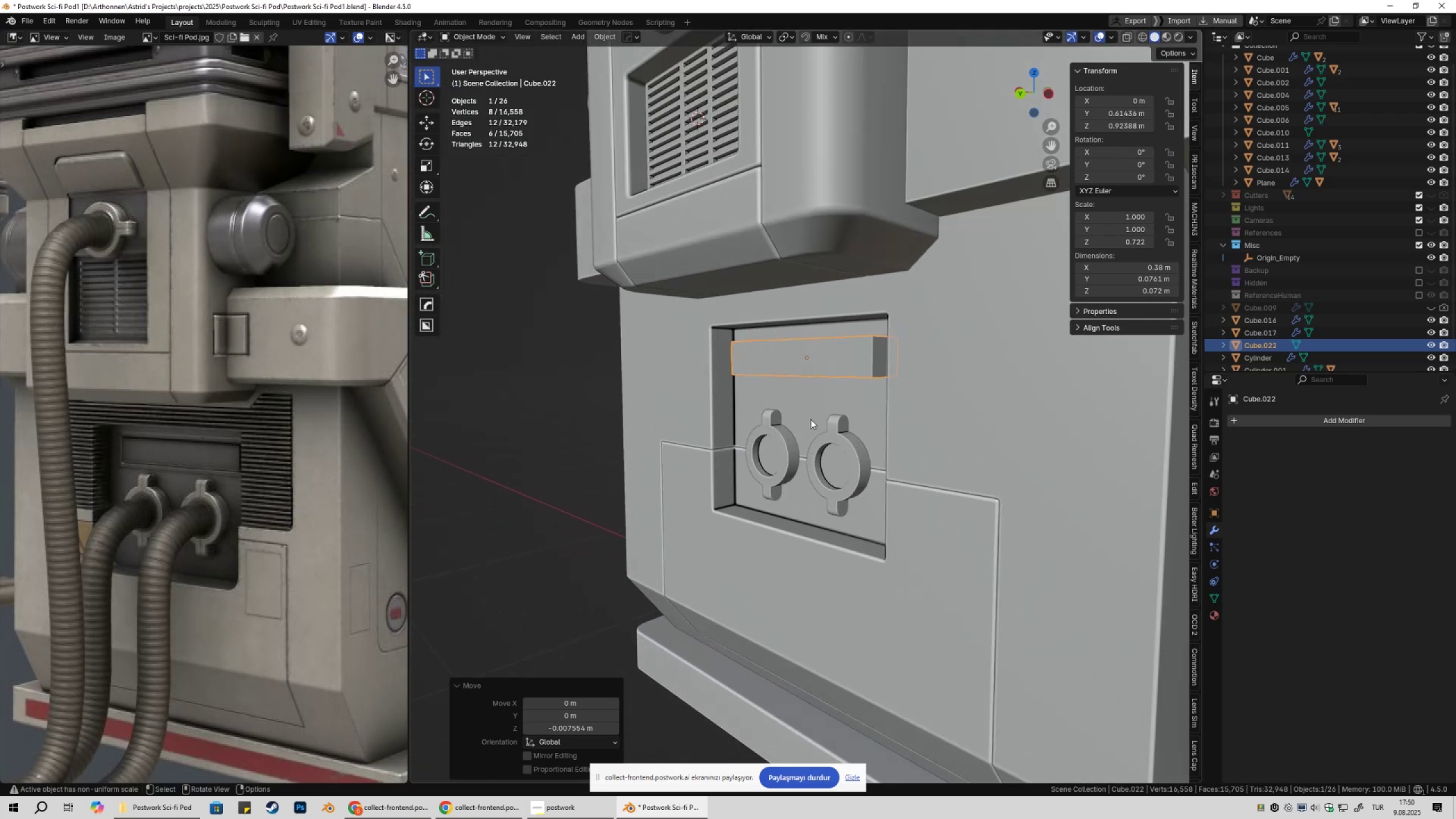 
hold_key(key=ShiftLeft, duration=0.34)
left_click([806, 397])
 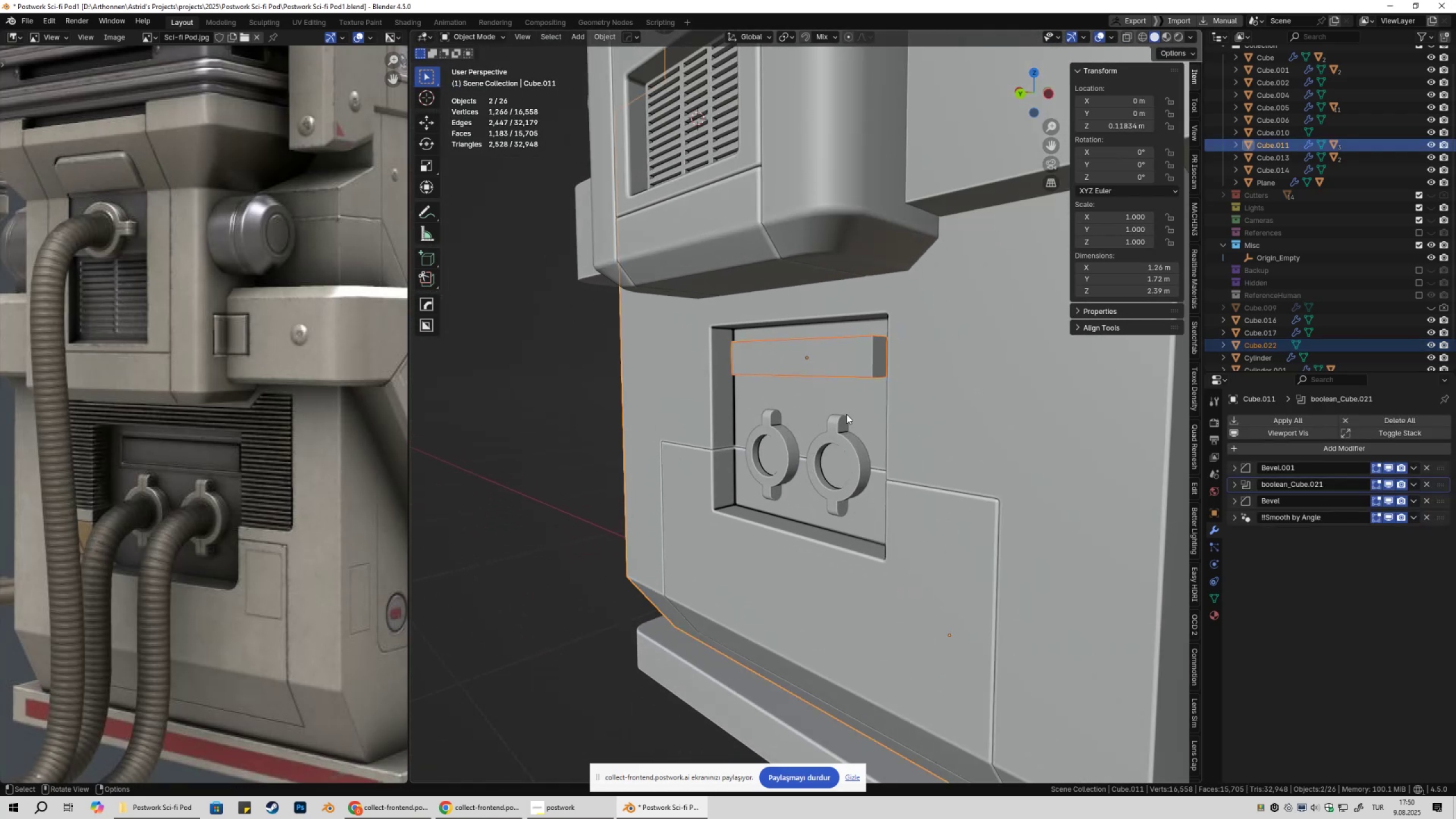 
key(Control+NumpadSubtract)
 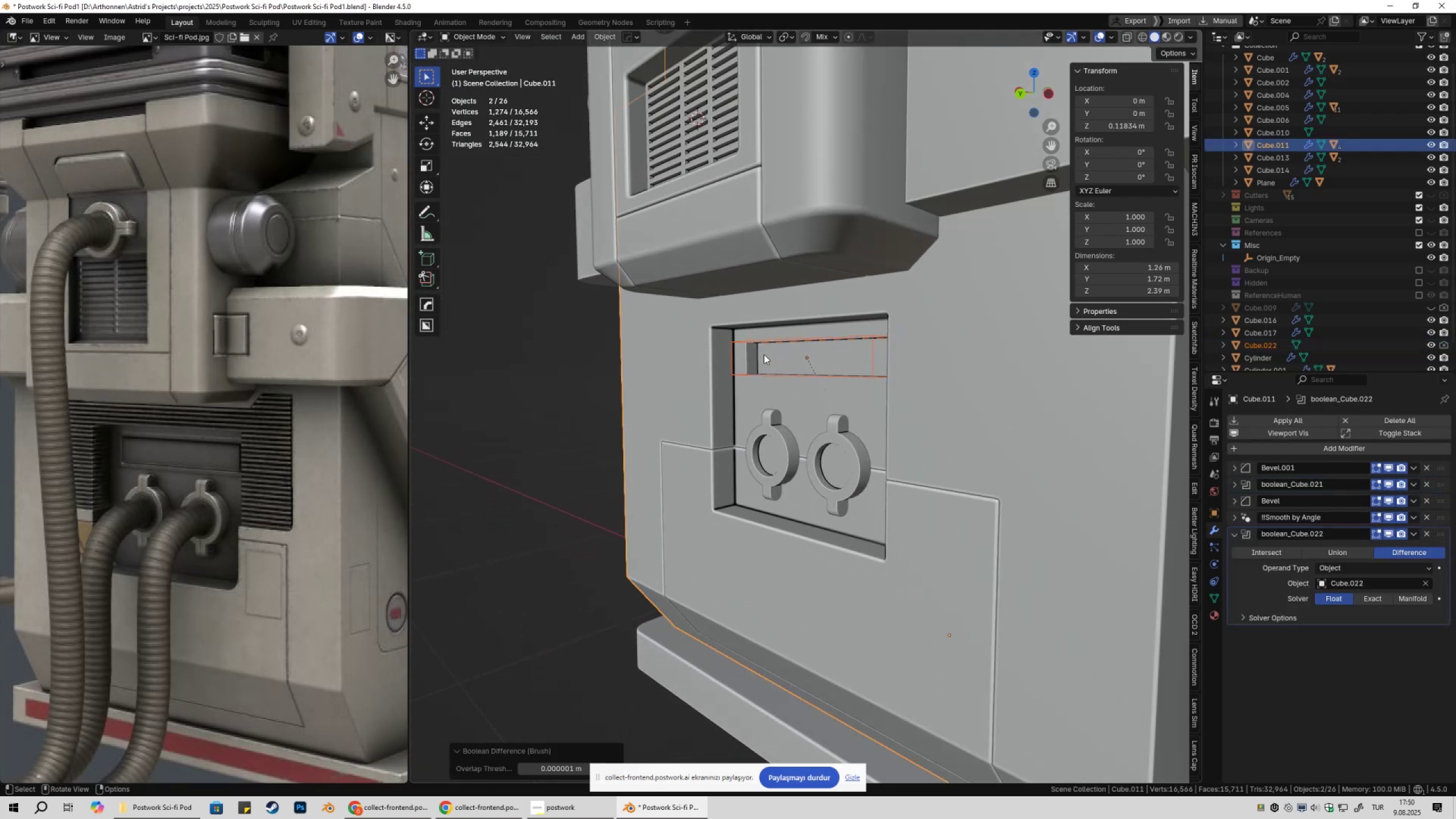 
left_click([735, 344])
 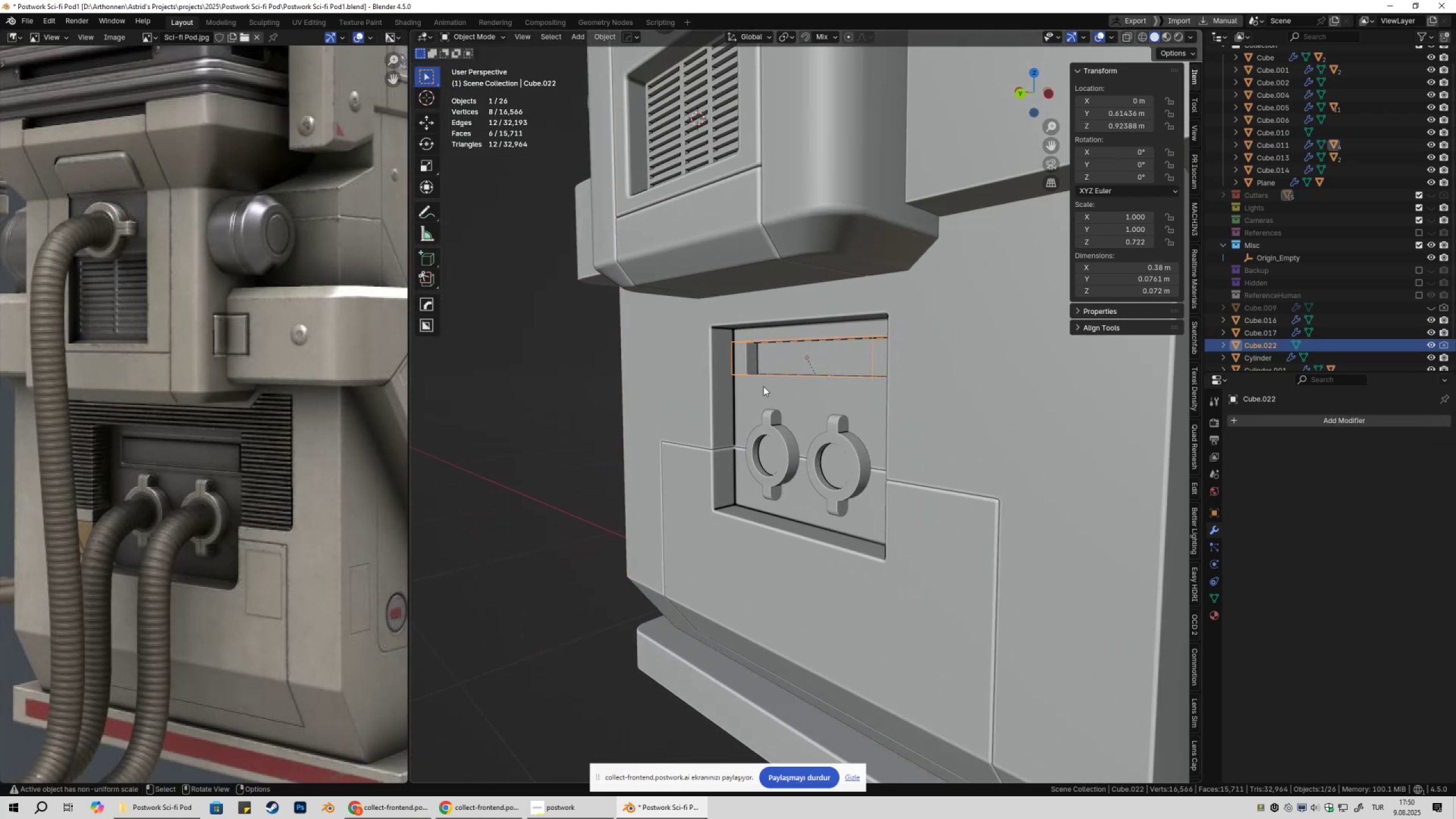 
key(M)
 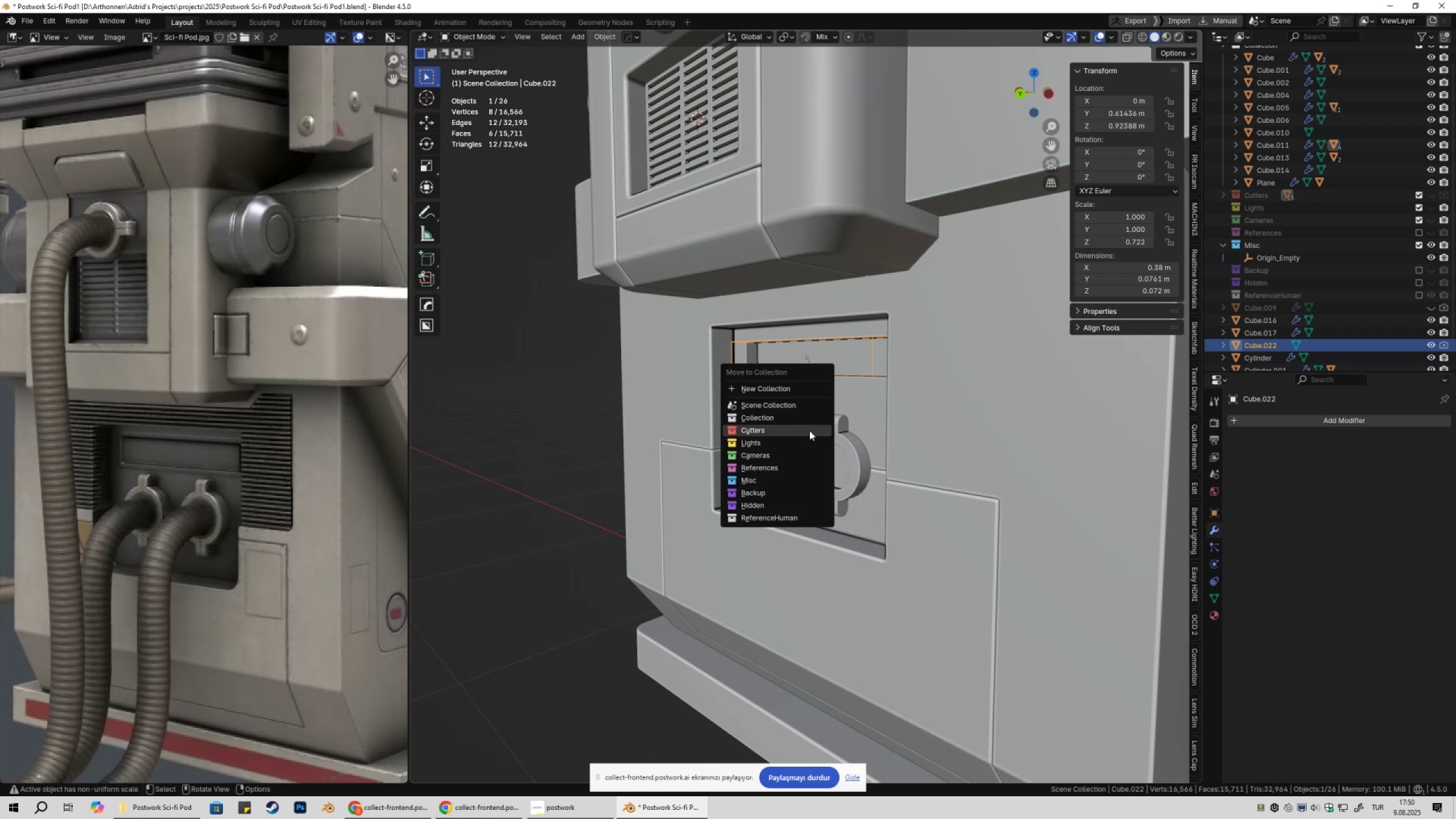 
left_click([809, 431])
 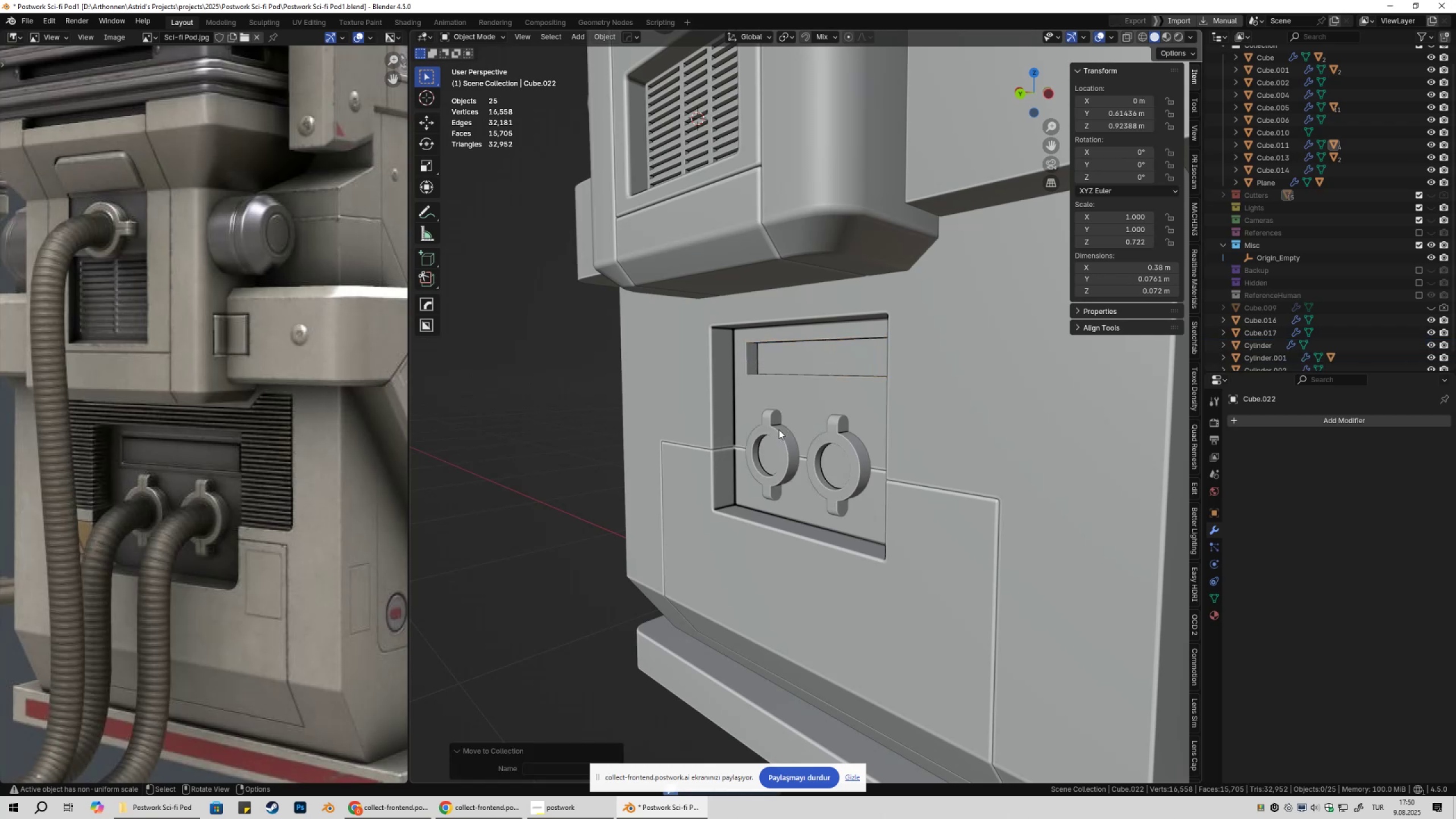 
key(Shift+2)
 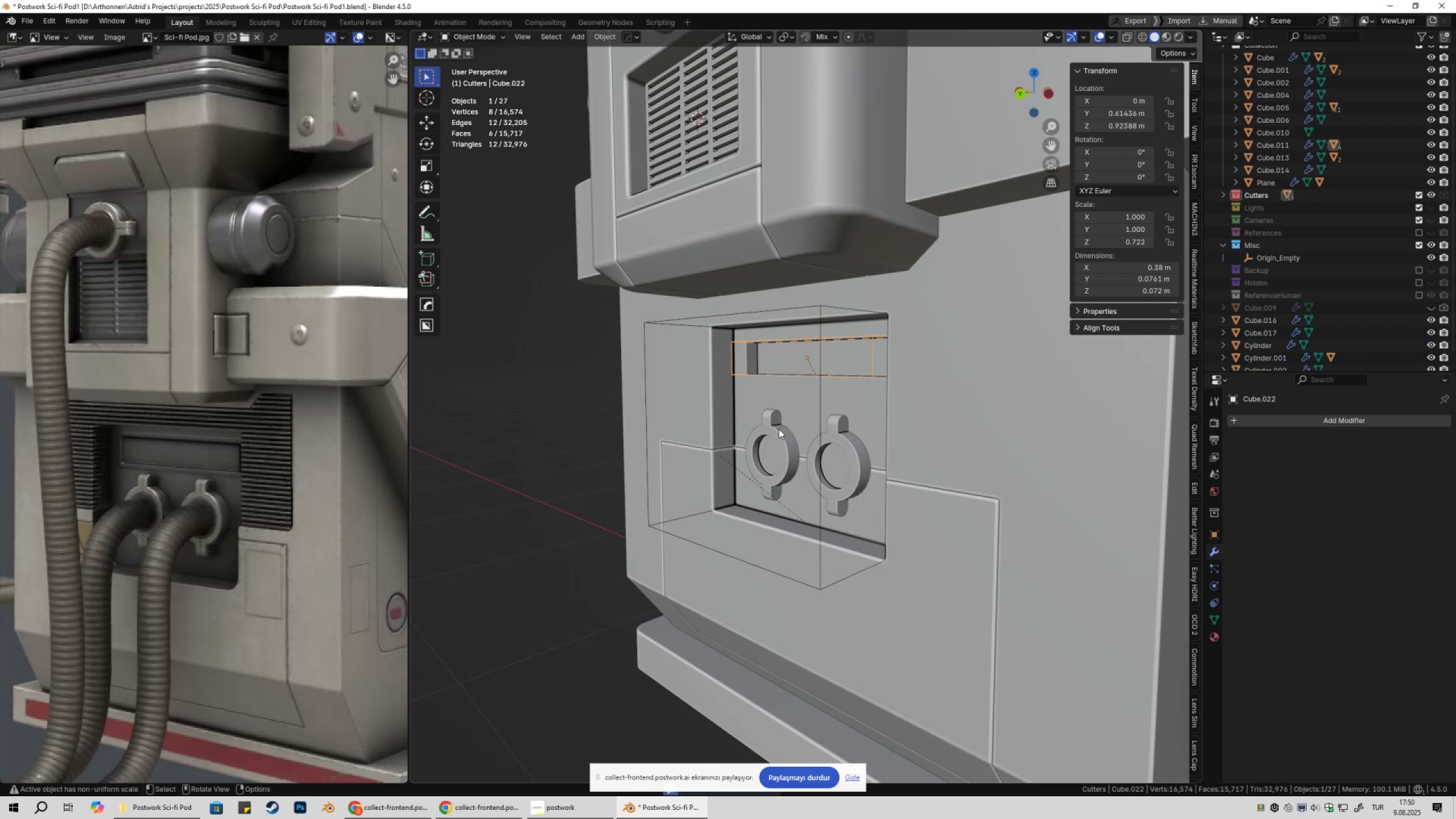 
key(Shift+ShiftLeft)
 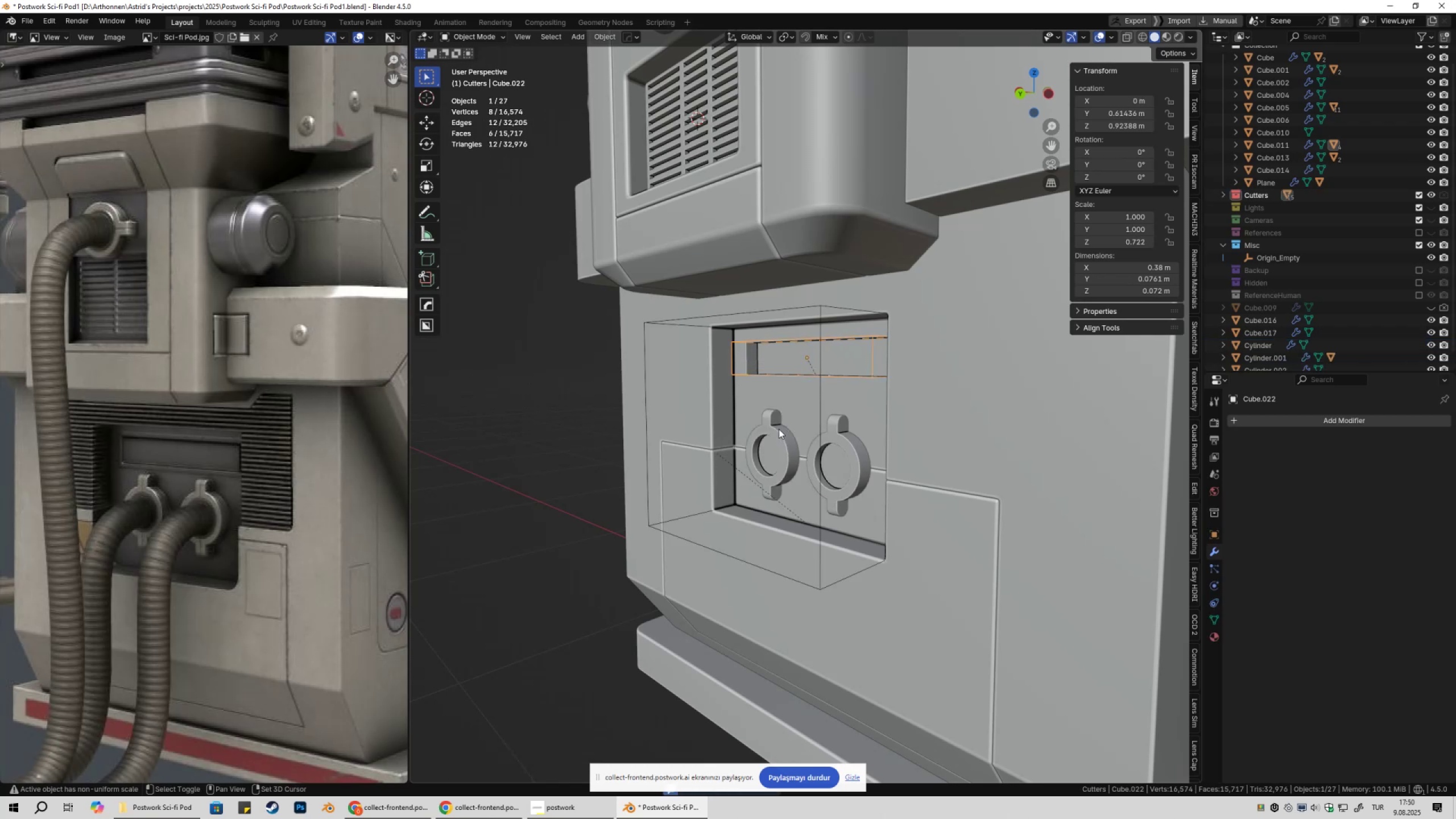 
key(Shift+2)
 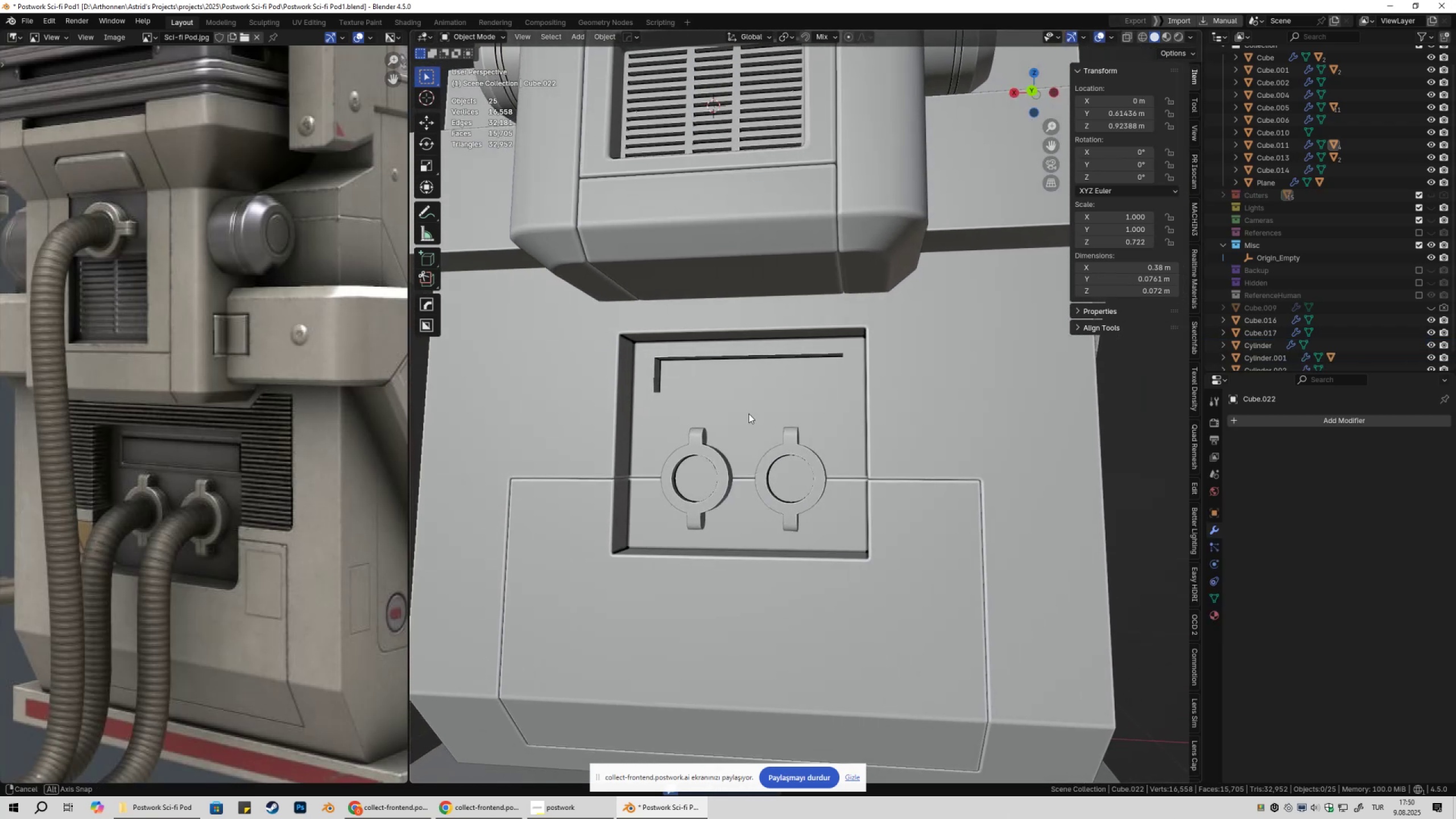 
left_click([830, 373])
 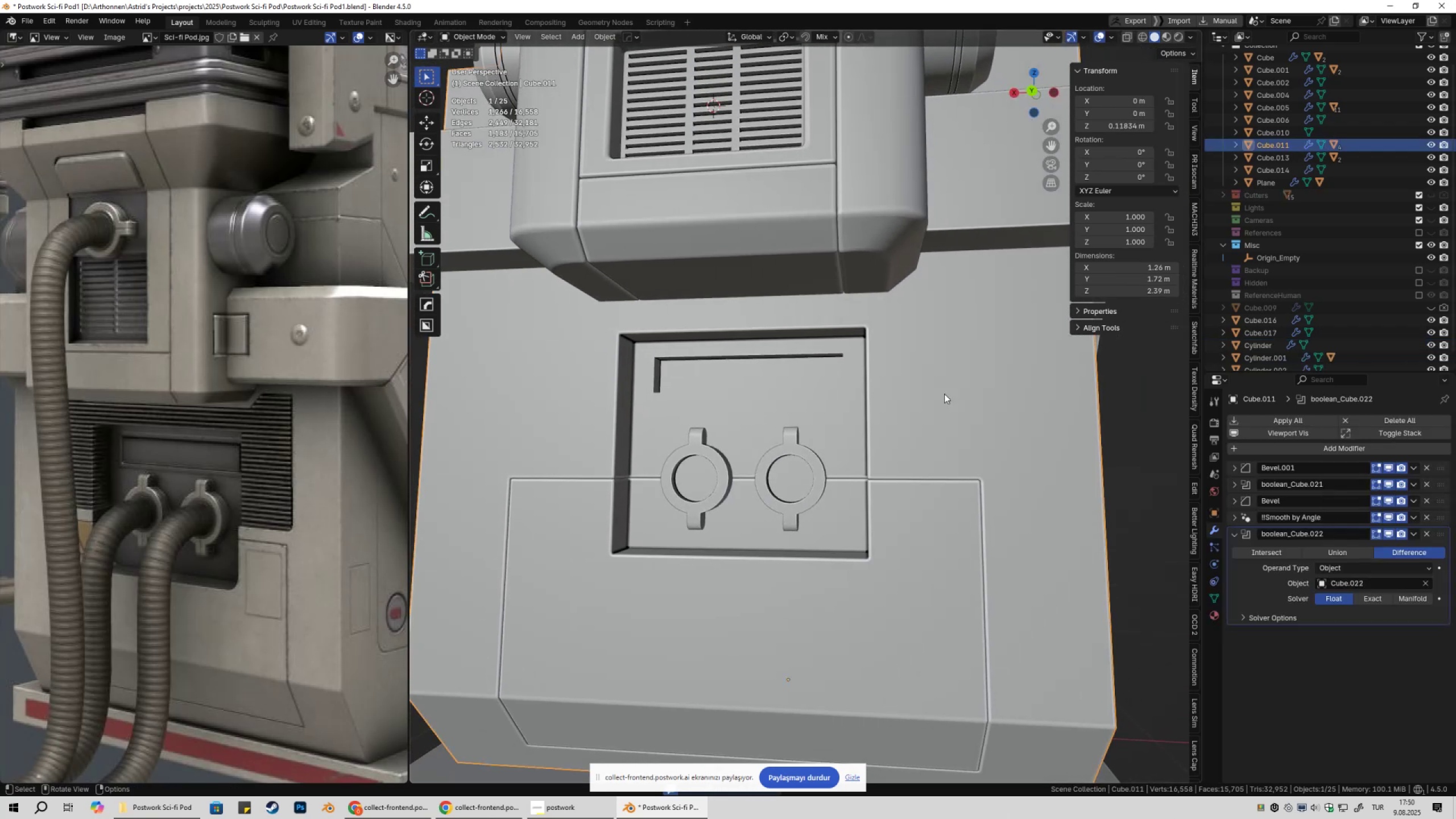 
key(Q)
 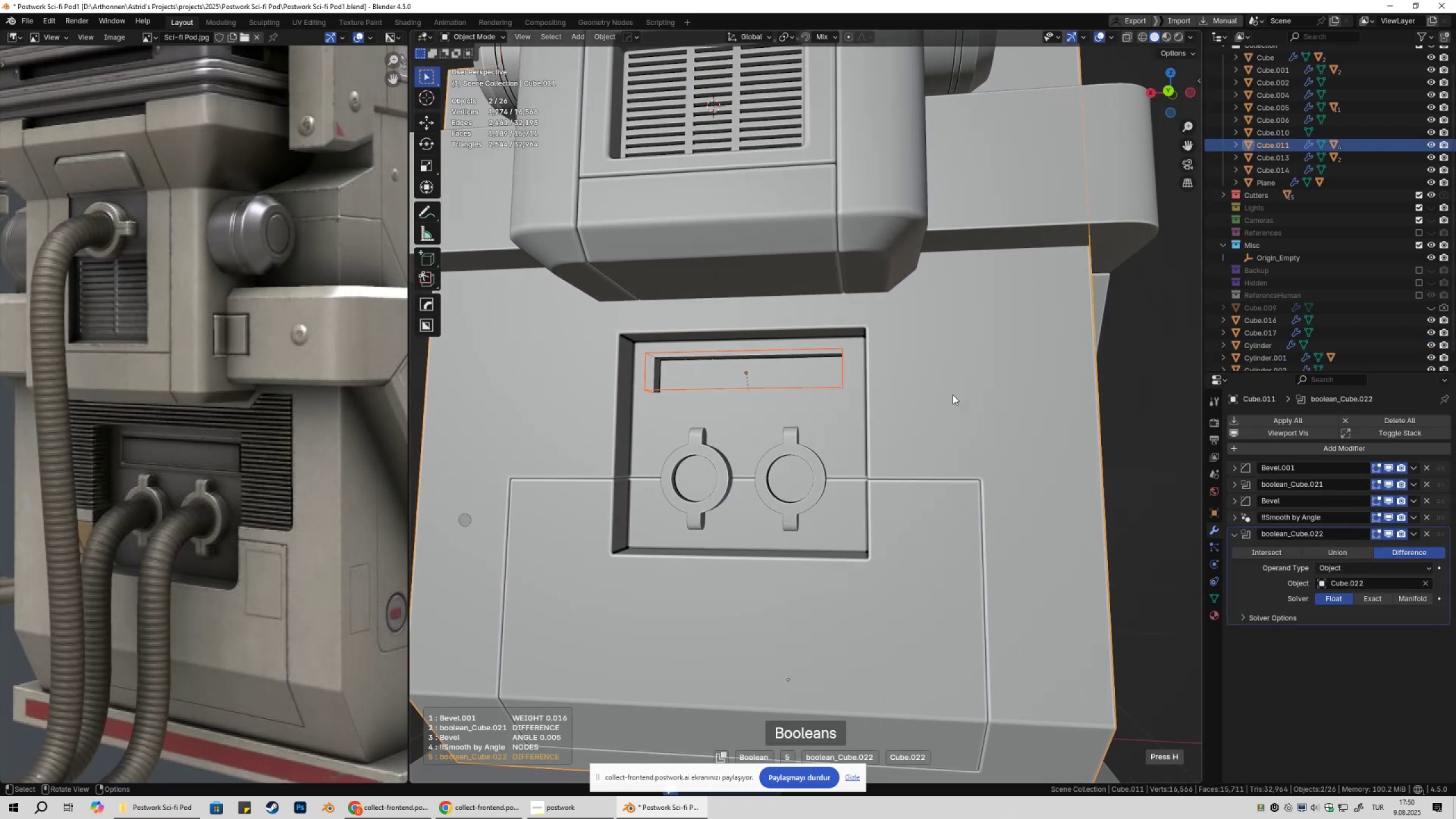 
double_click([953, 395])
 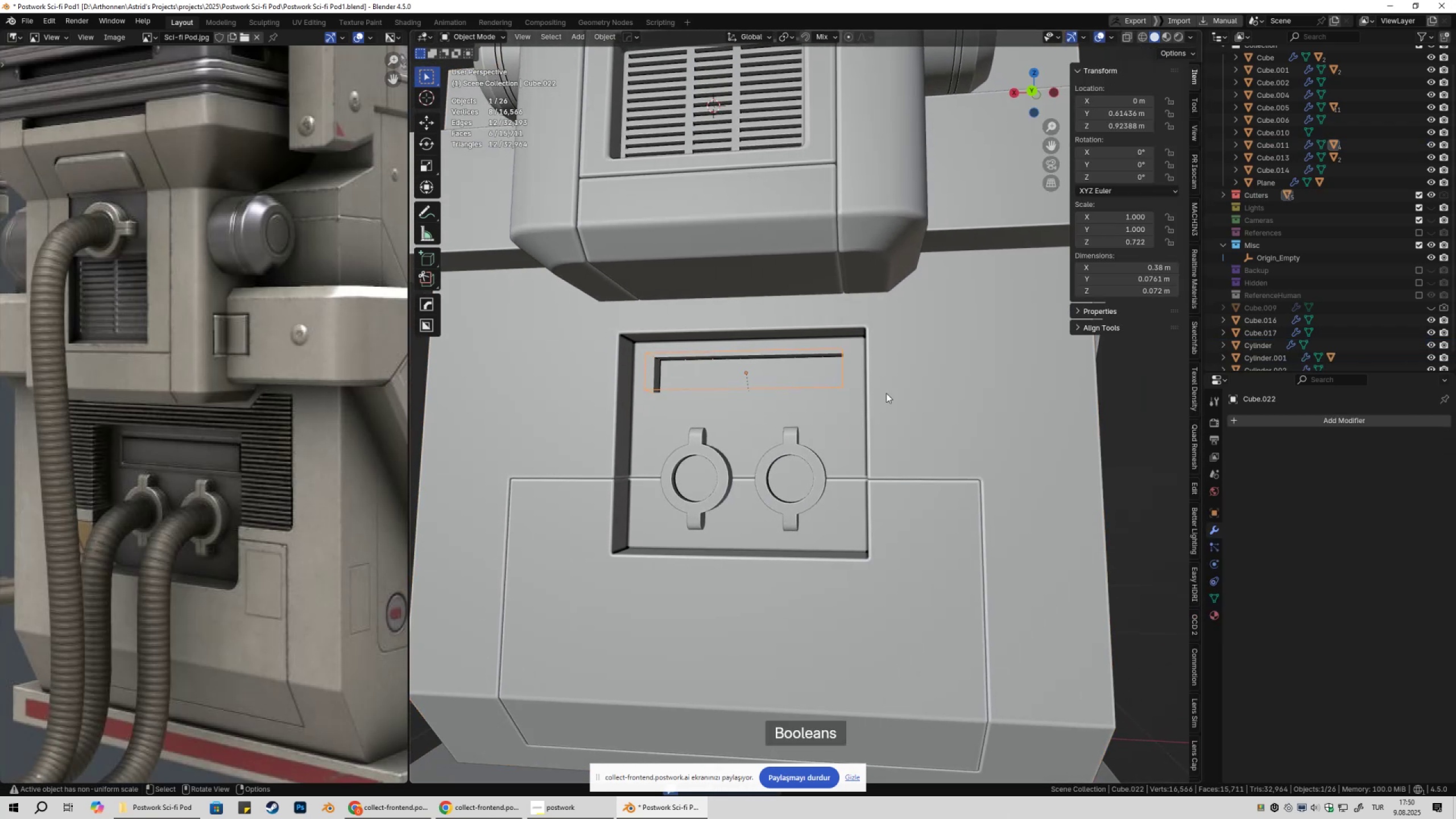 
hold_key(key=ShiftLeft, duration=0.33)
 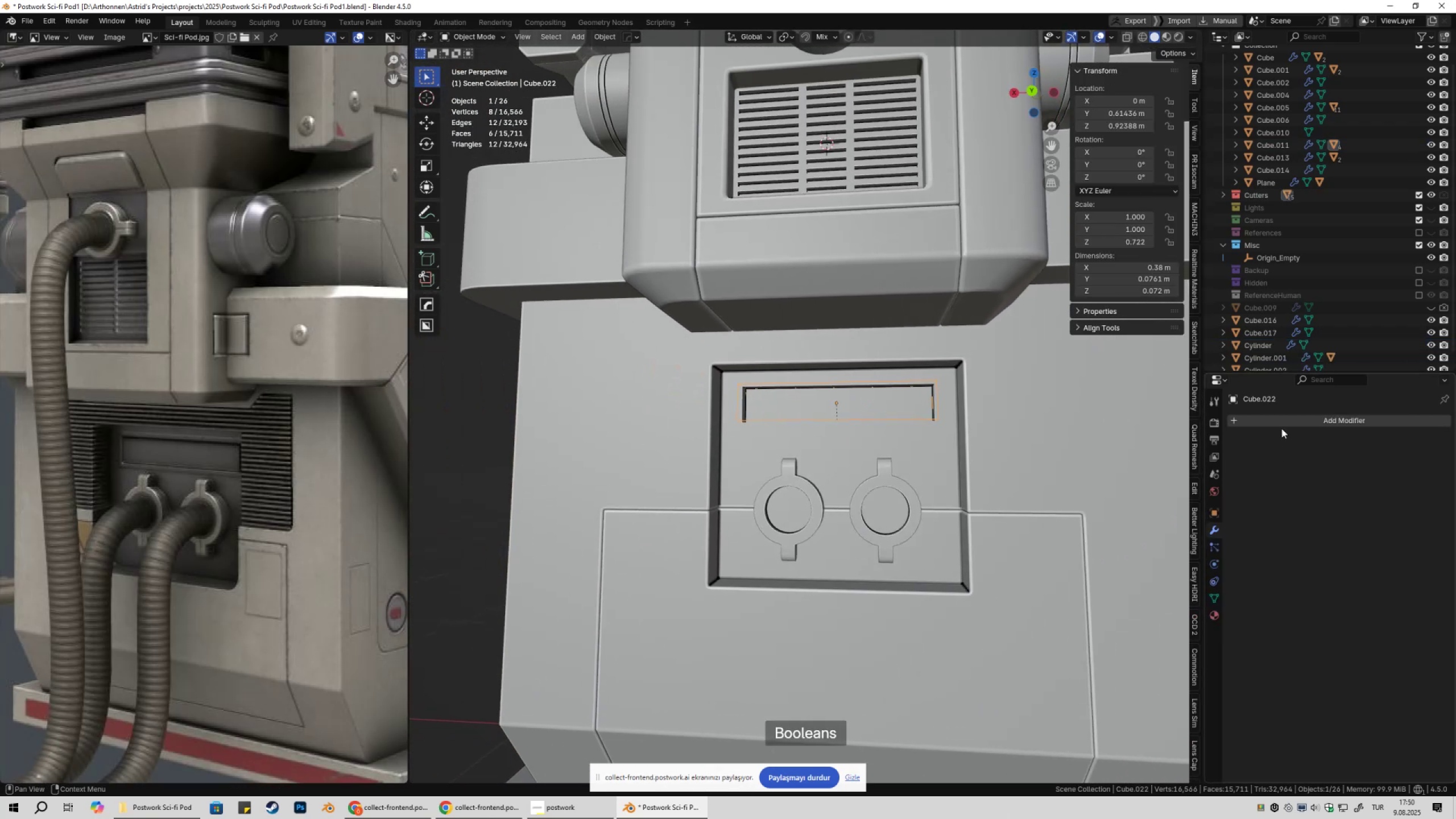 
left_click([1282, 424])
 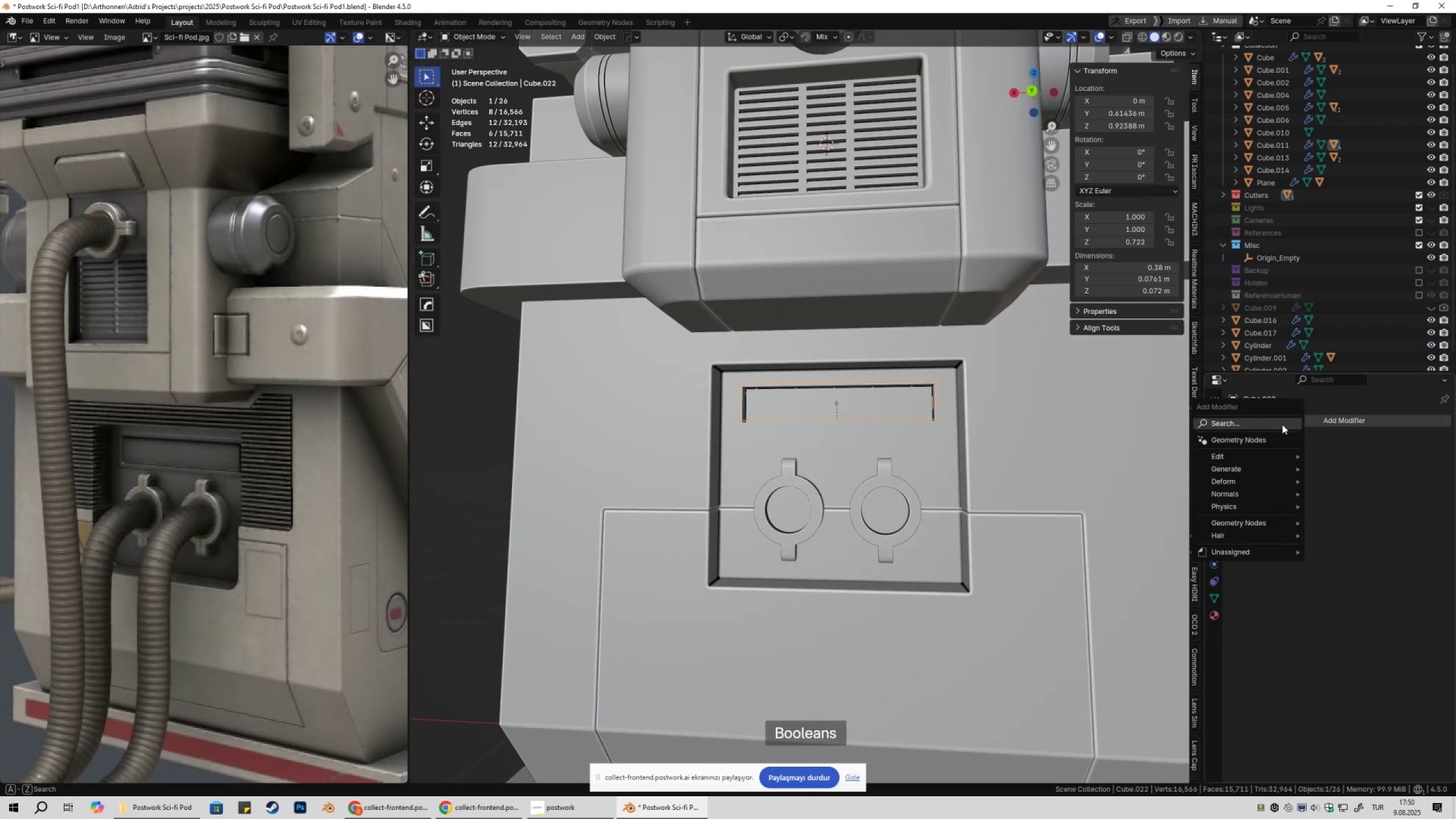 
type(beve)
 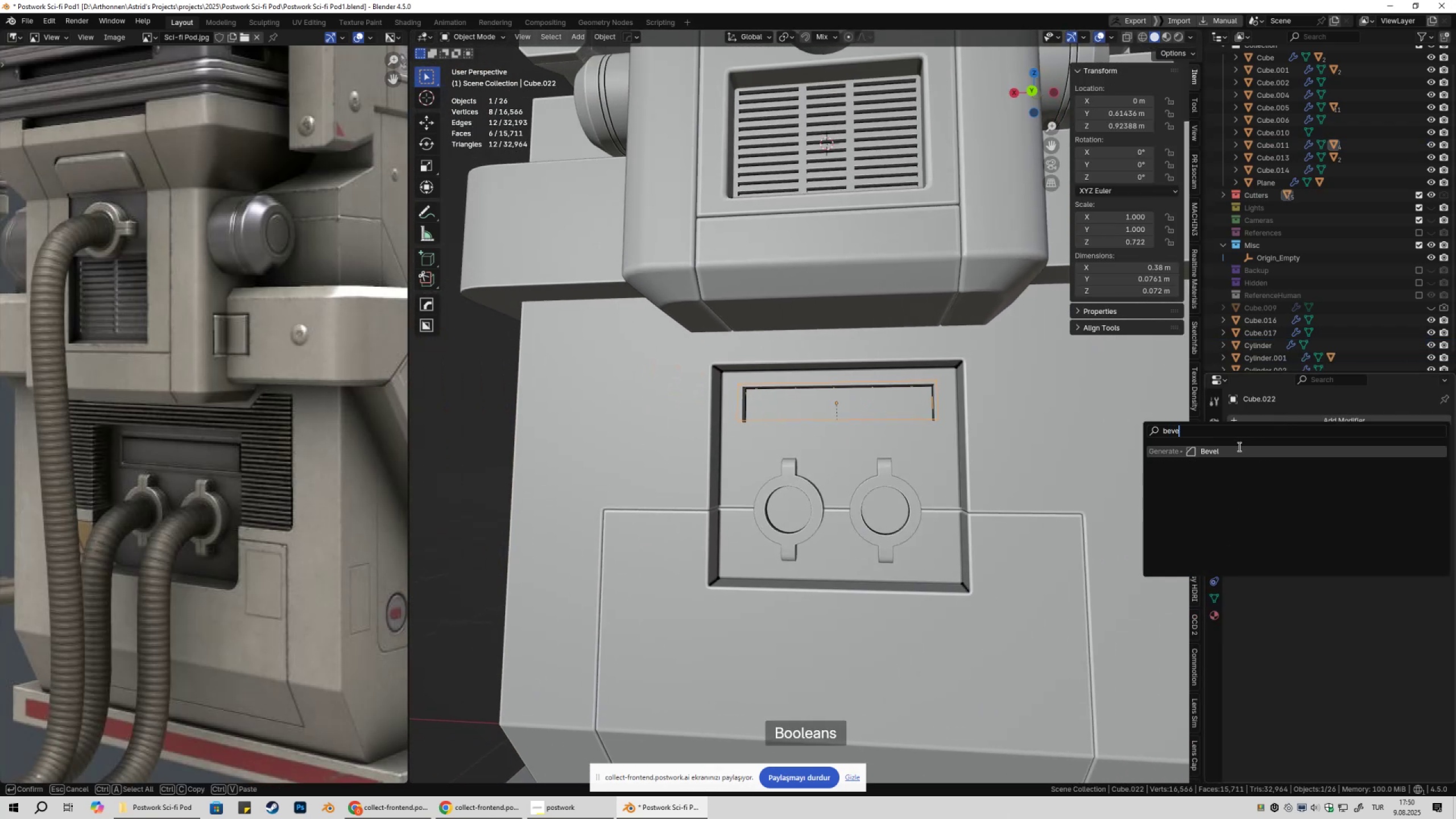 
left_click([1238, 446])
 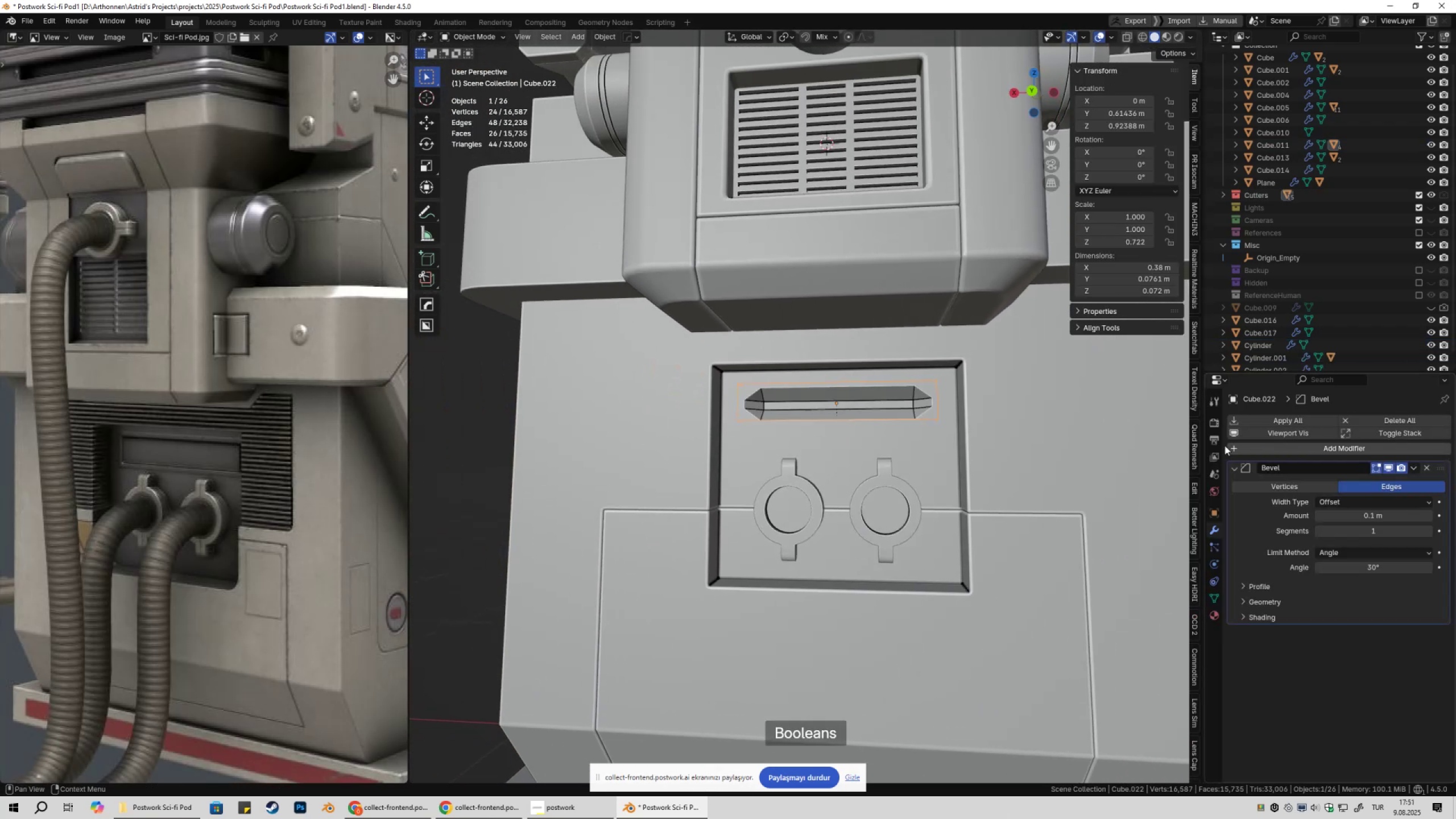 
hold_key(key=ShiftLeft, duration=0.35)
 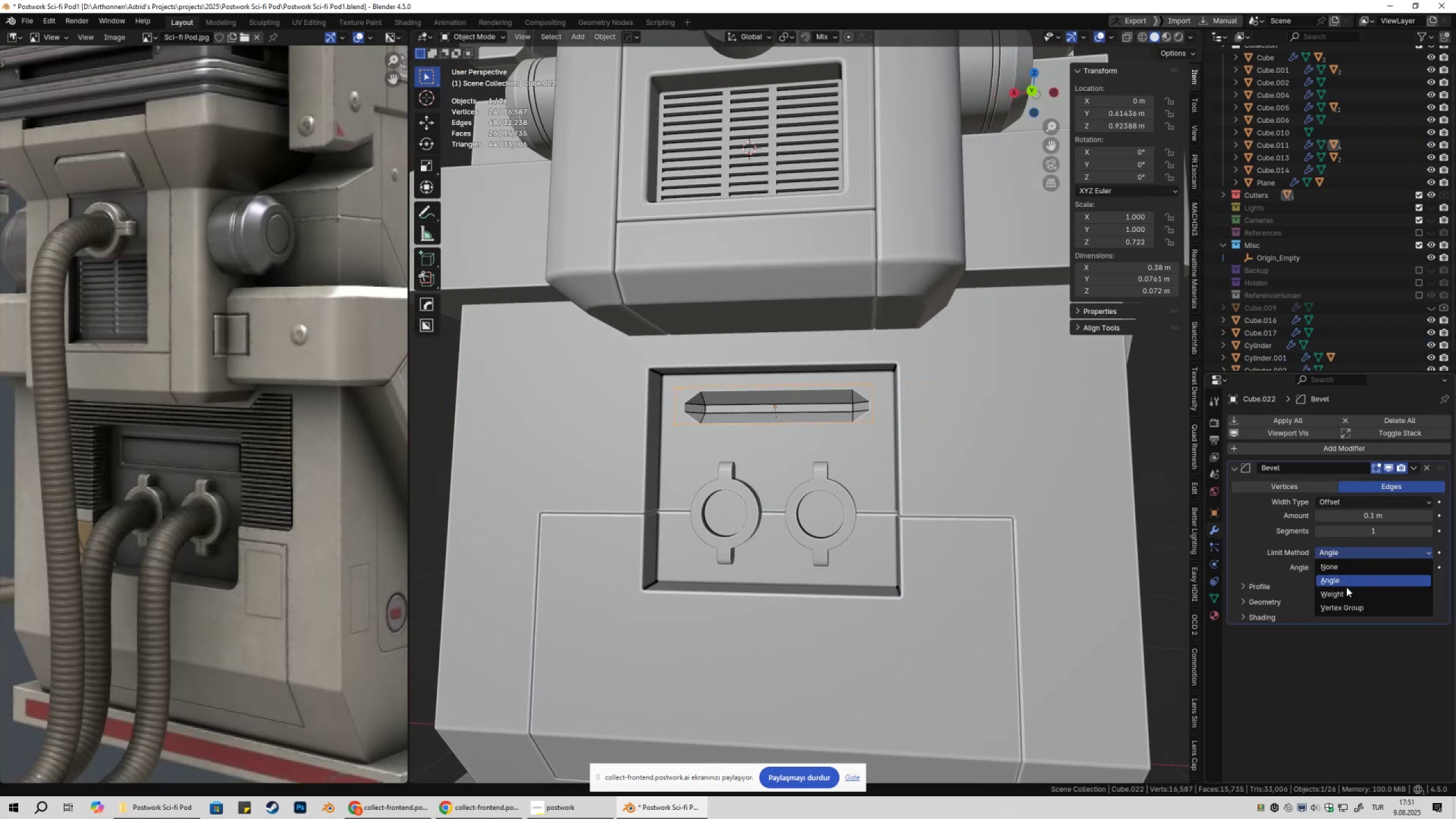 
double_click([1343, 595])
 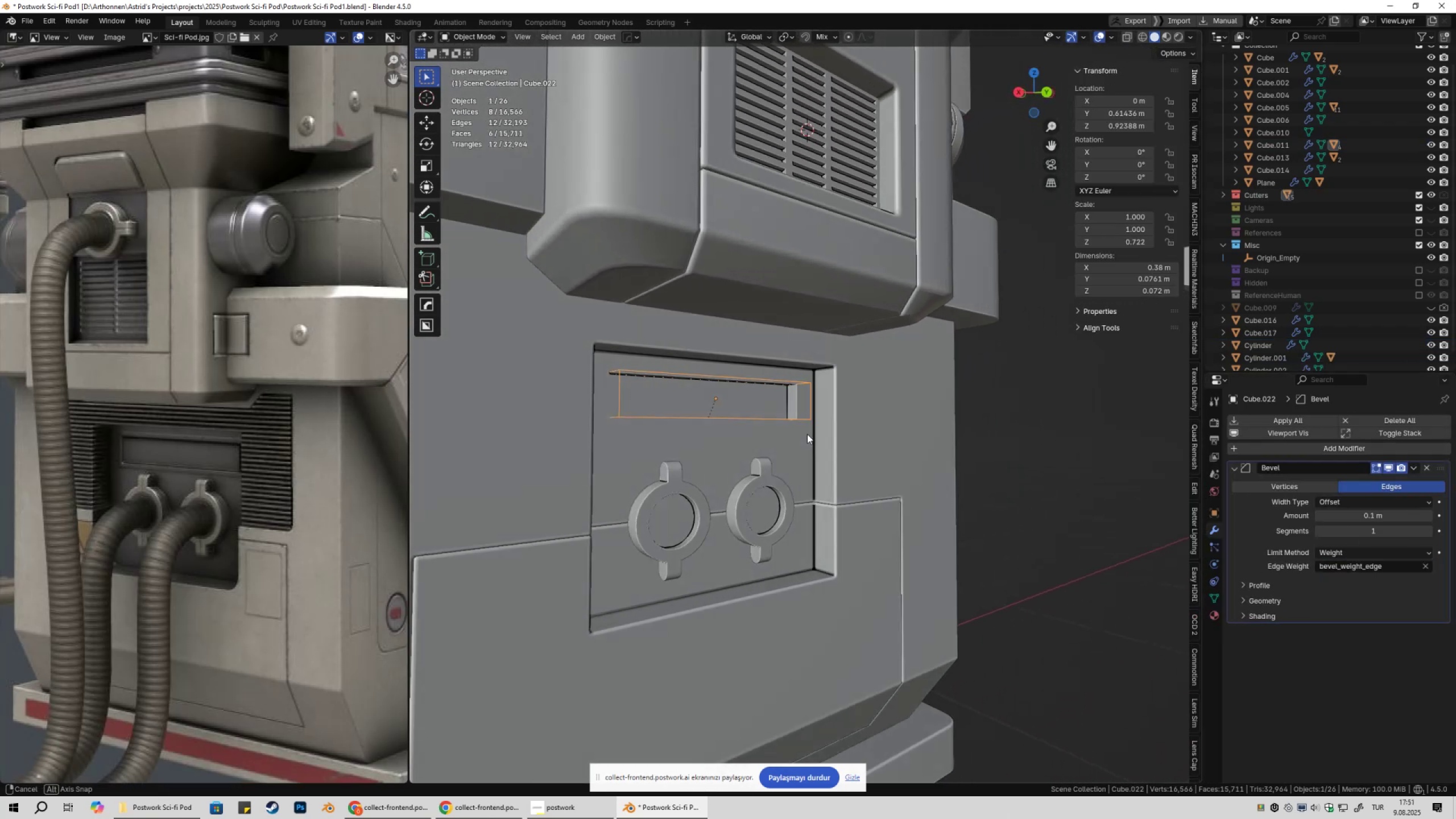 
hold_key(key=ShiftLeft, duration=0.37)
 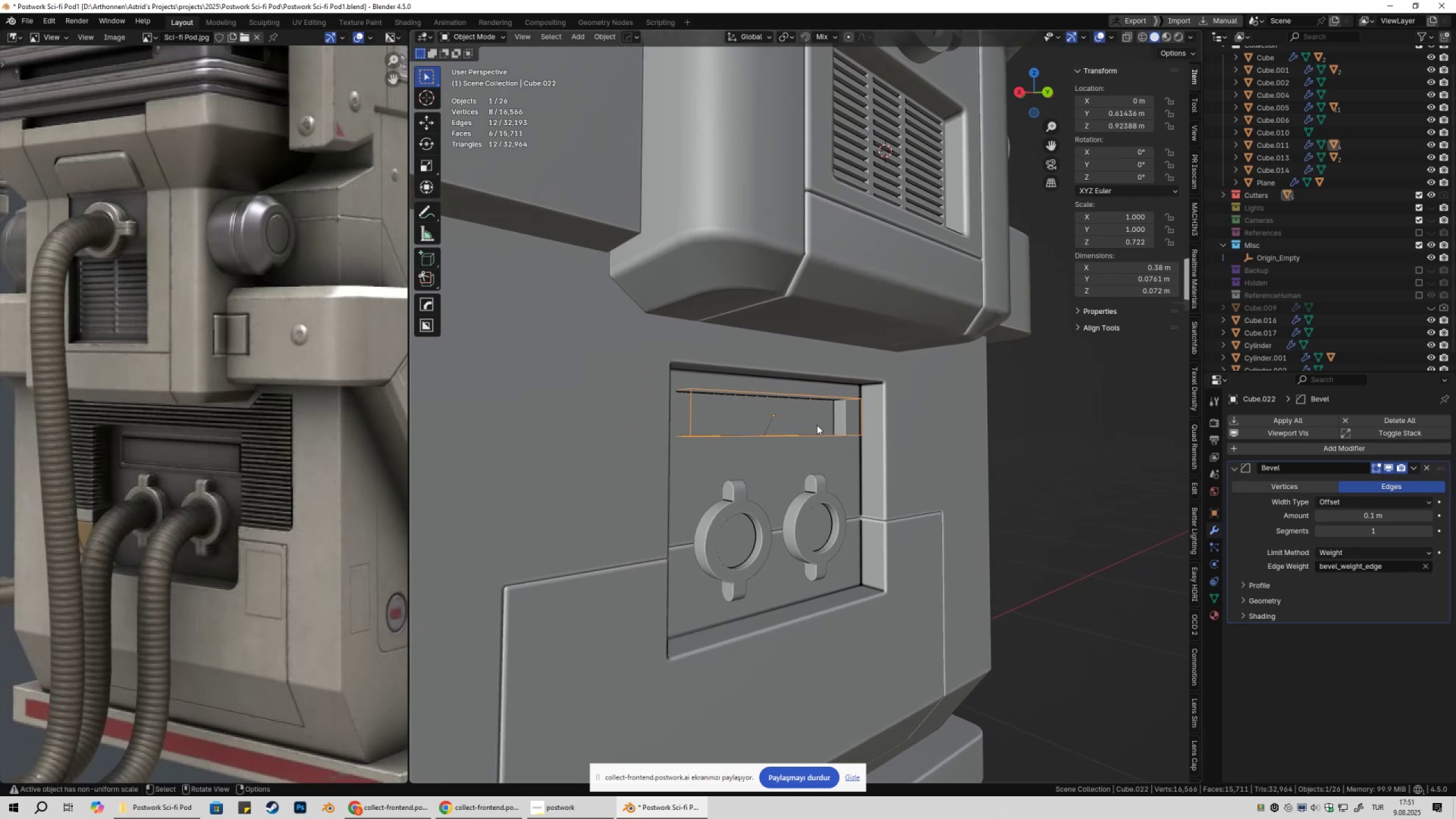 
key(Control+ControlLeft)
 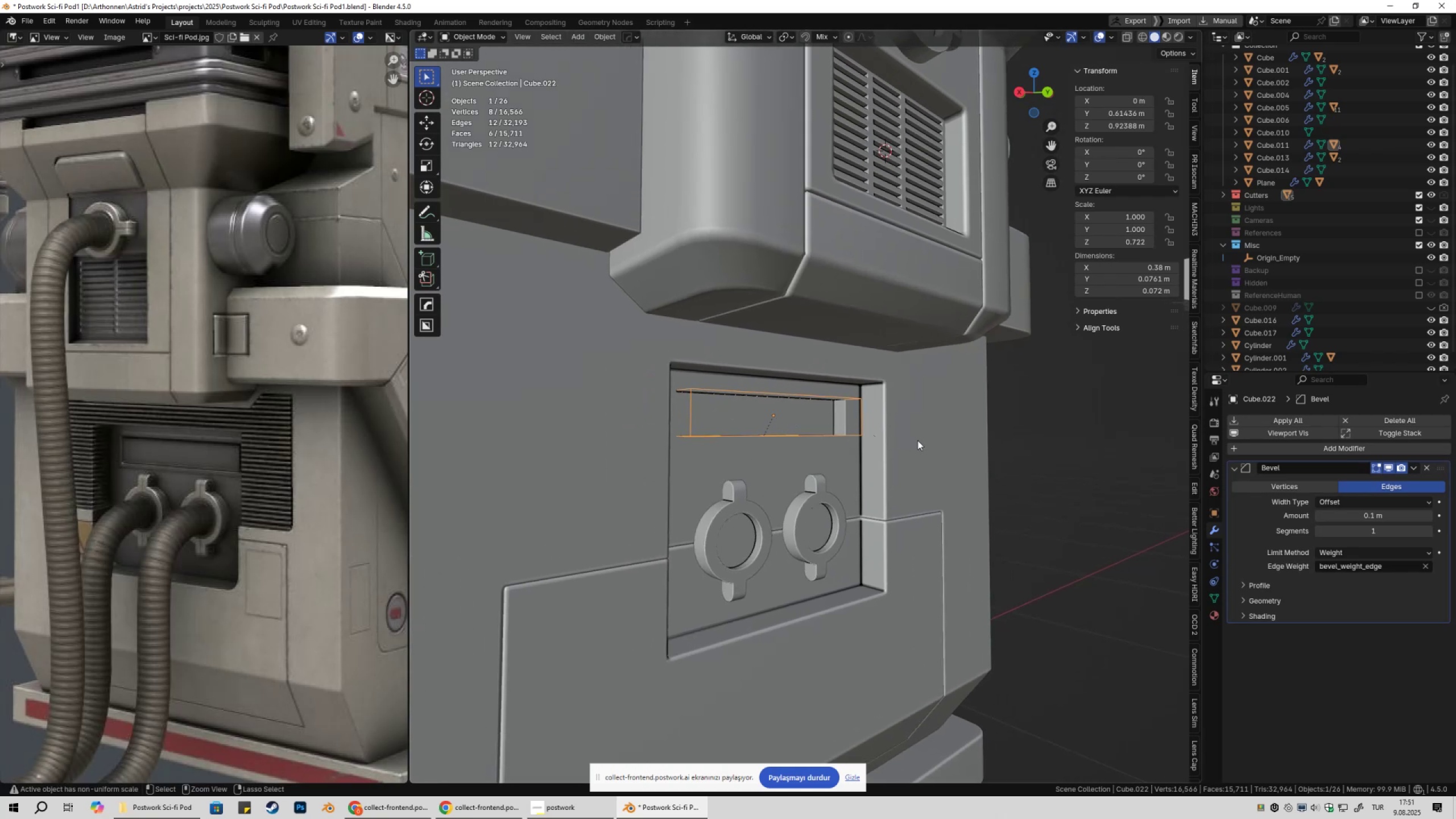 
key(Control+A)
 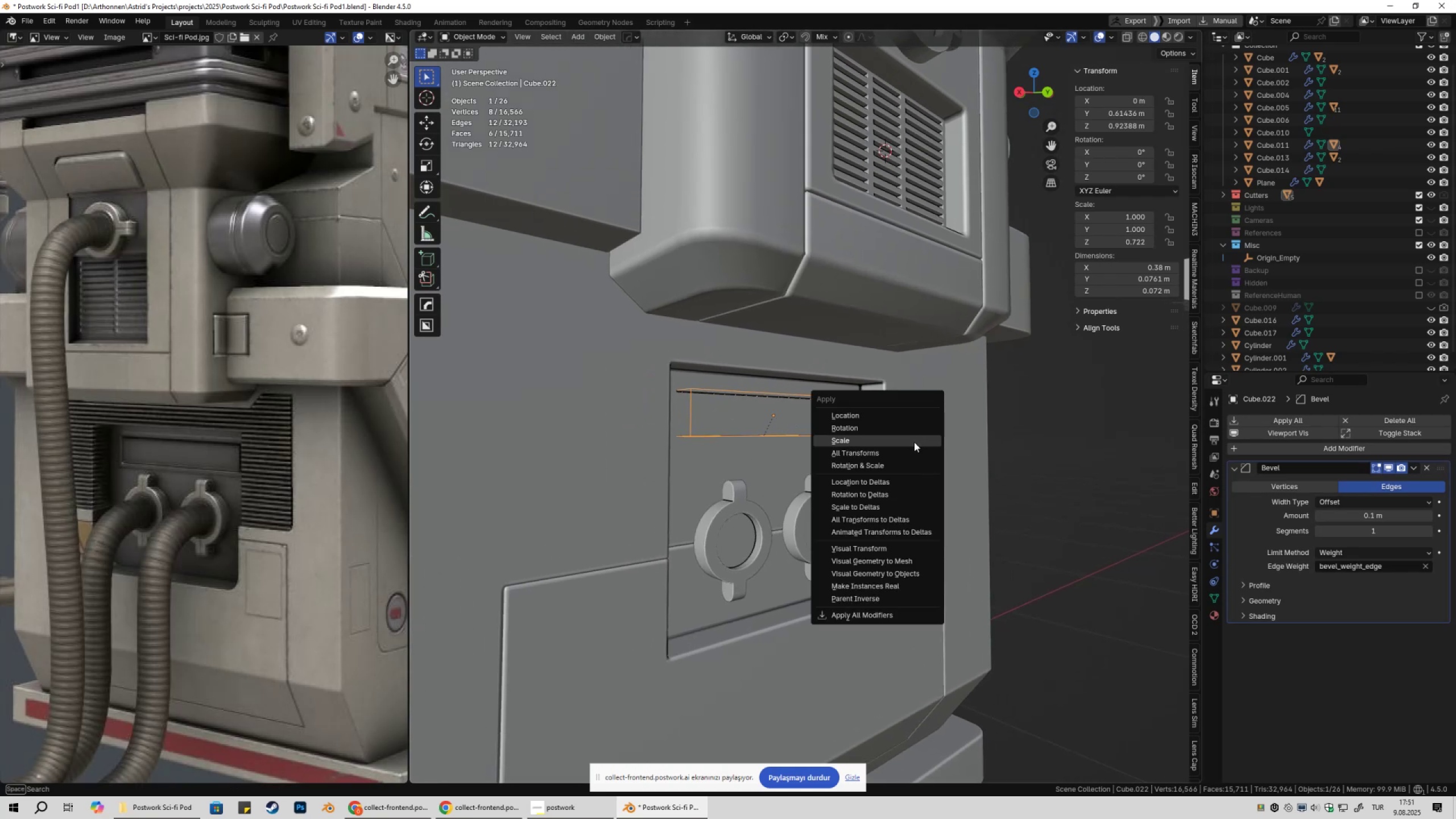 
left_click([914, 442])
 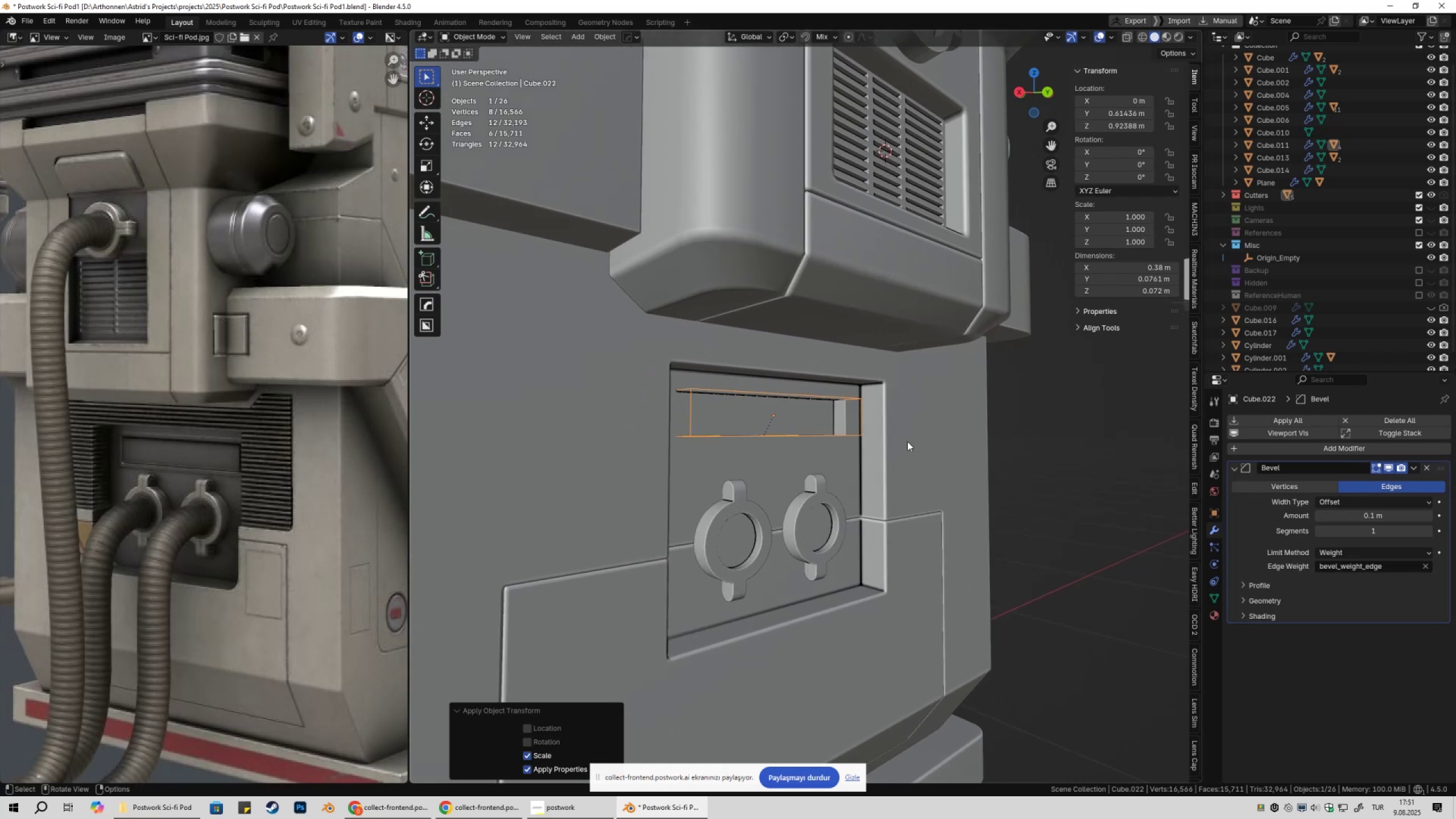 
hold_key(key=ShiftLeft, duration=0.31)
 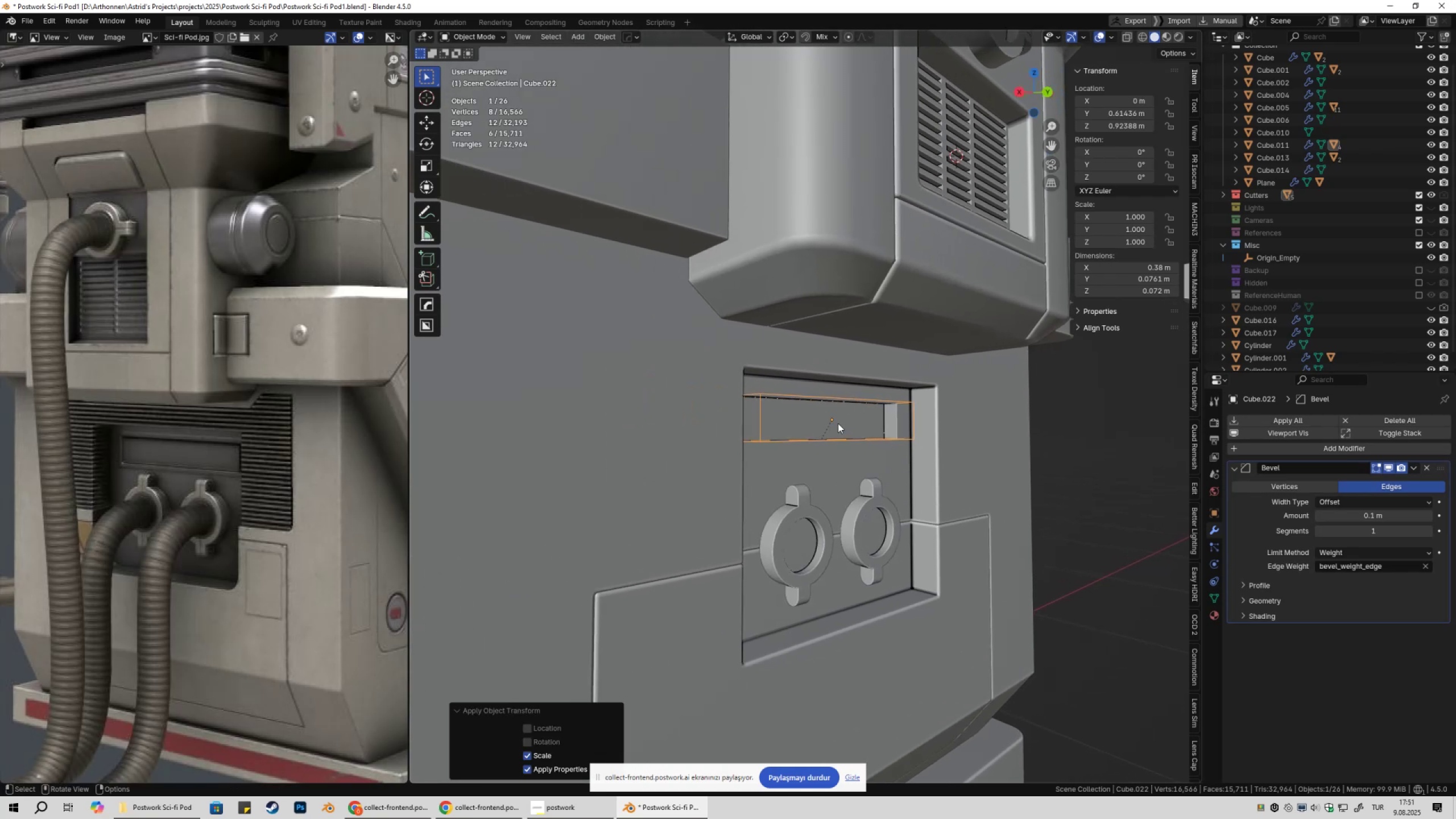 
scroll: coordinate [838, 424], scroll_direction: up, amount: 2.0
 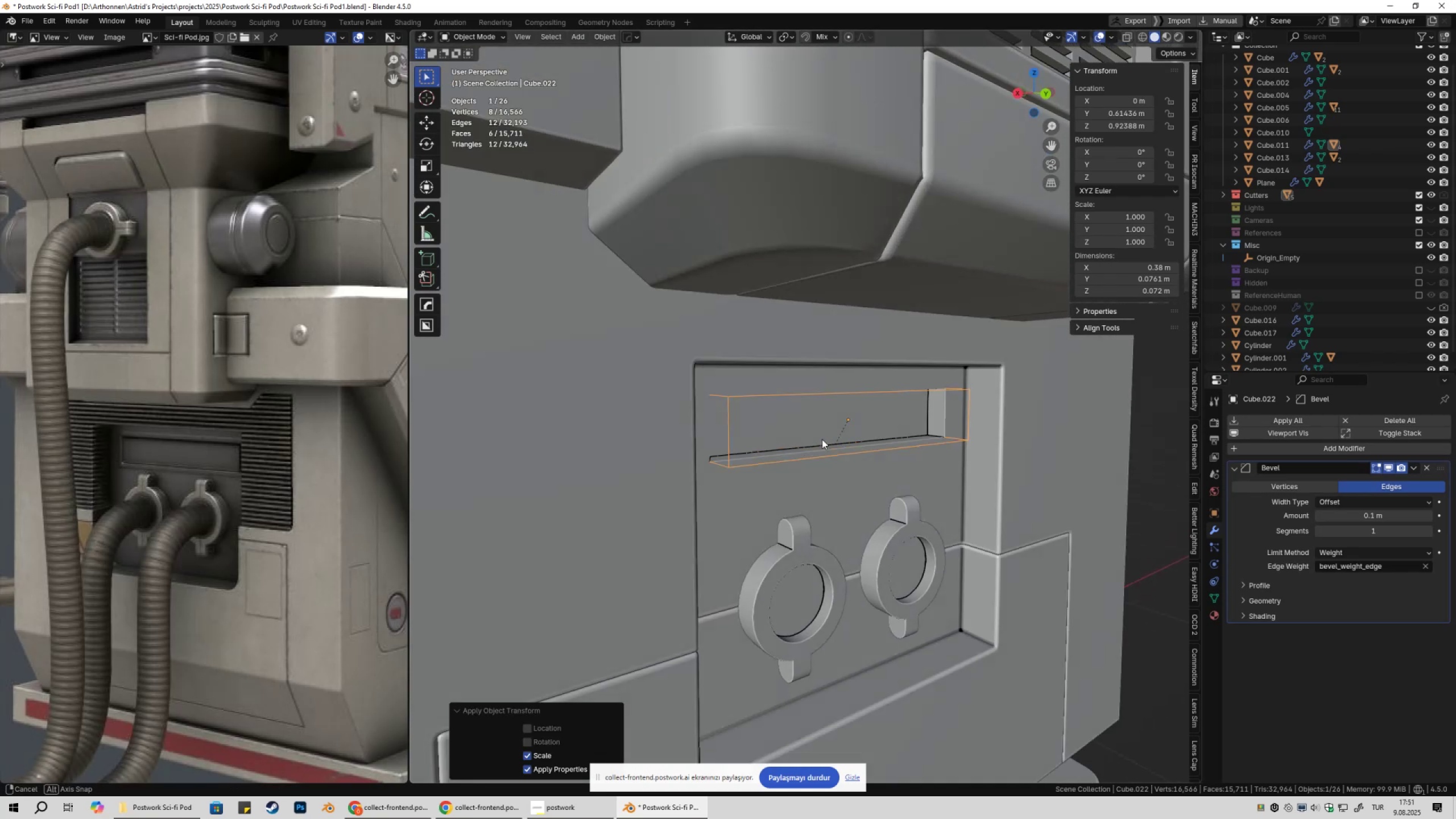 
key(Tab)
 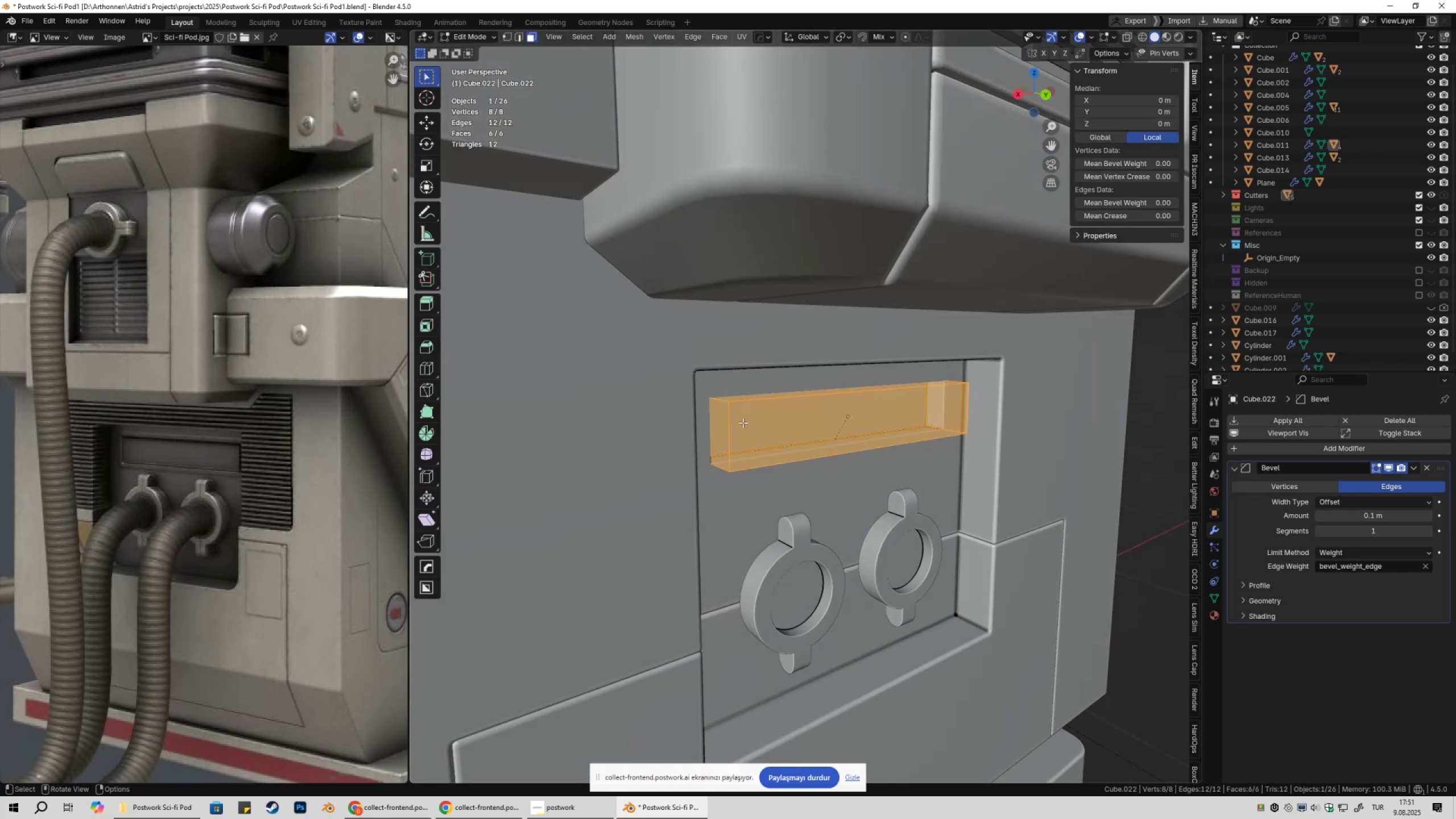 
key(2)
 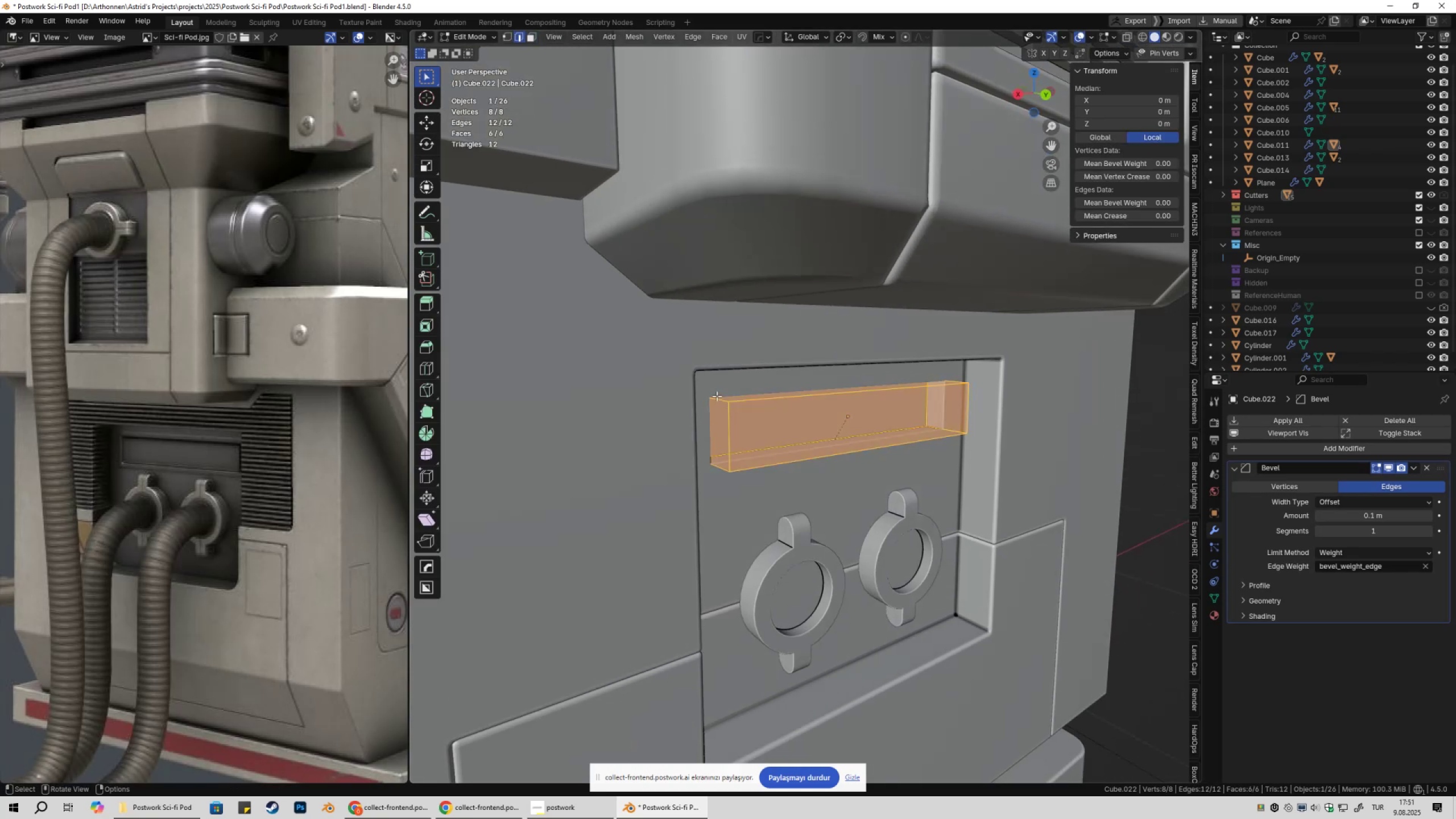 
left_click([717, 396])
 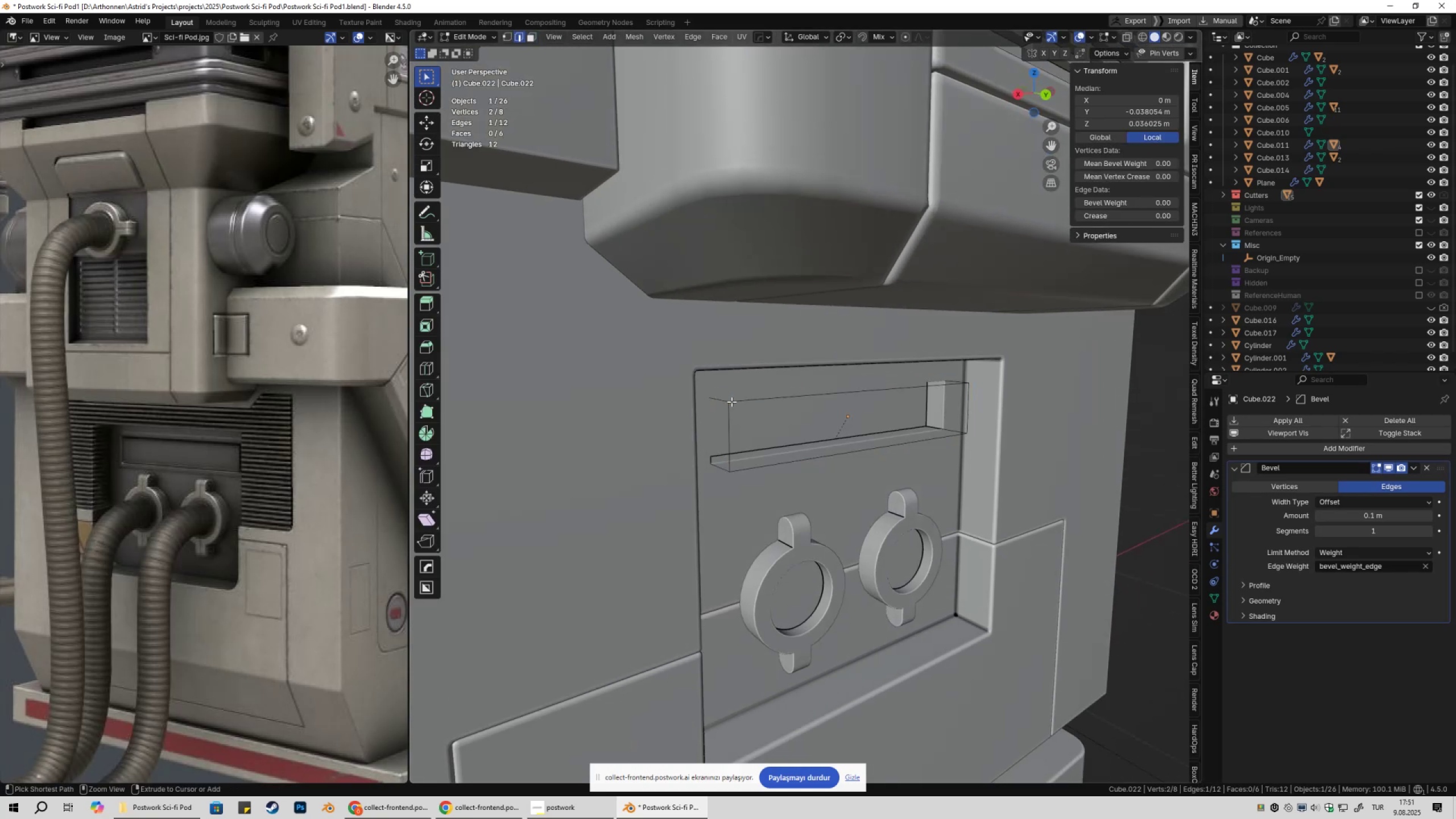 
hold_key(key=ControlLeft, duration=0.77)
hold_key(key=AltLeft, duration=0.55)
left_click([717, 400])
 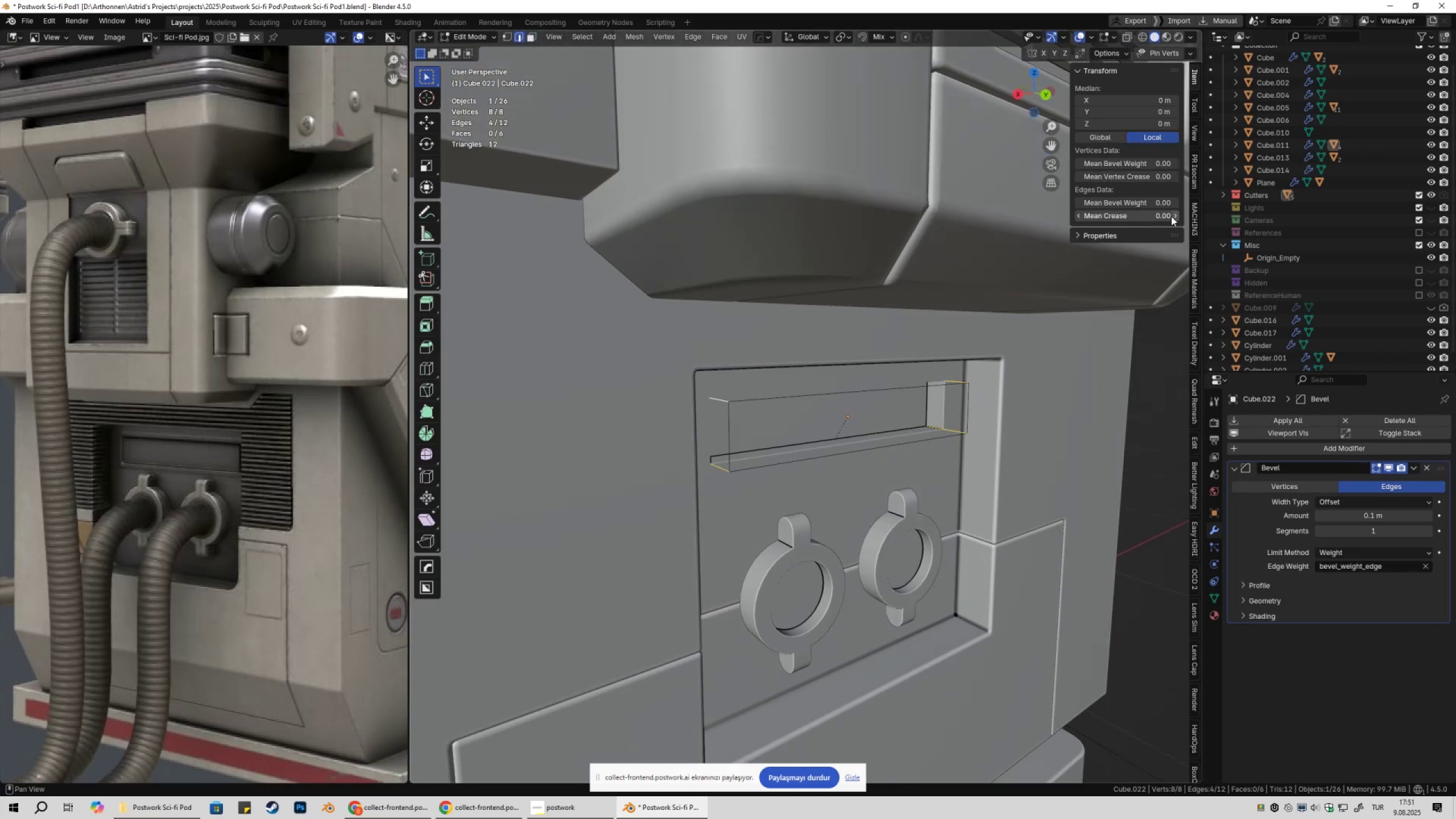 
left_click_drag(start_coordinate=[1131, 217], to_coordinate=[816, 216])
 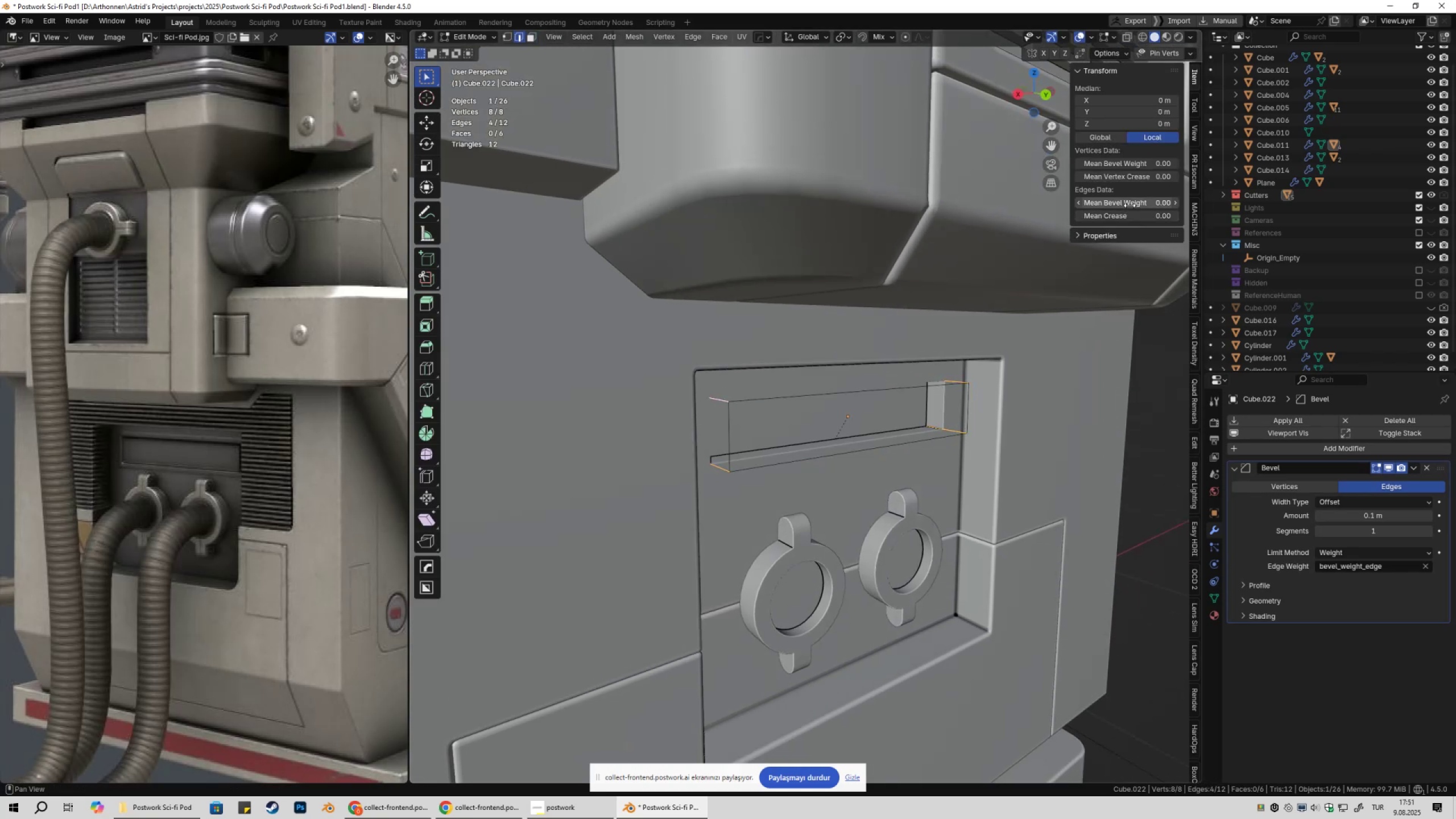 
left_click_drag(start_coordinate=[1126, 200], to_coordinate=[372, 225])
 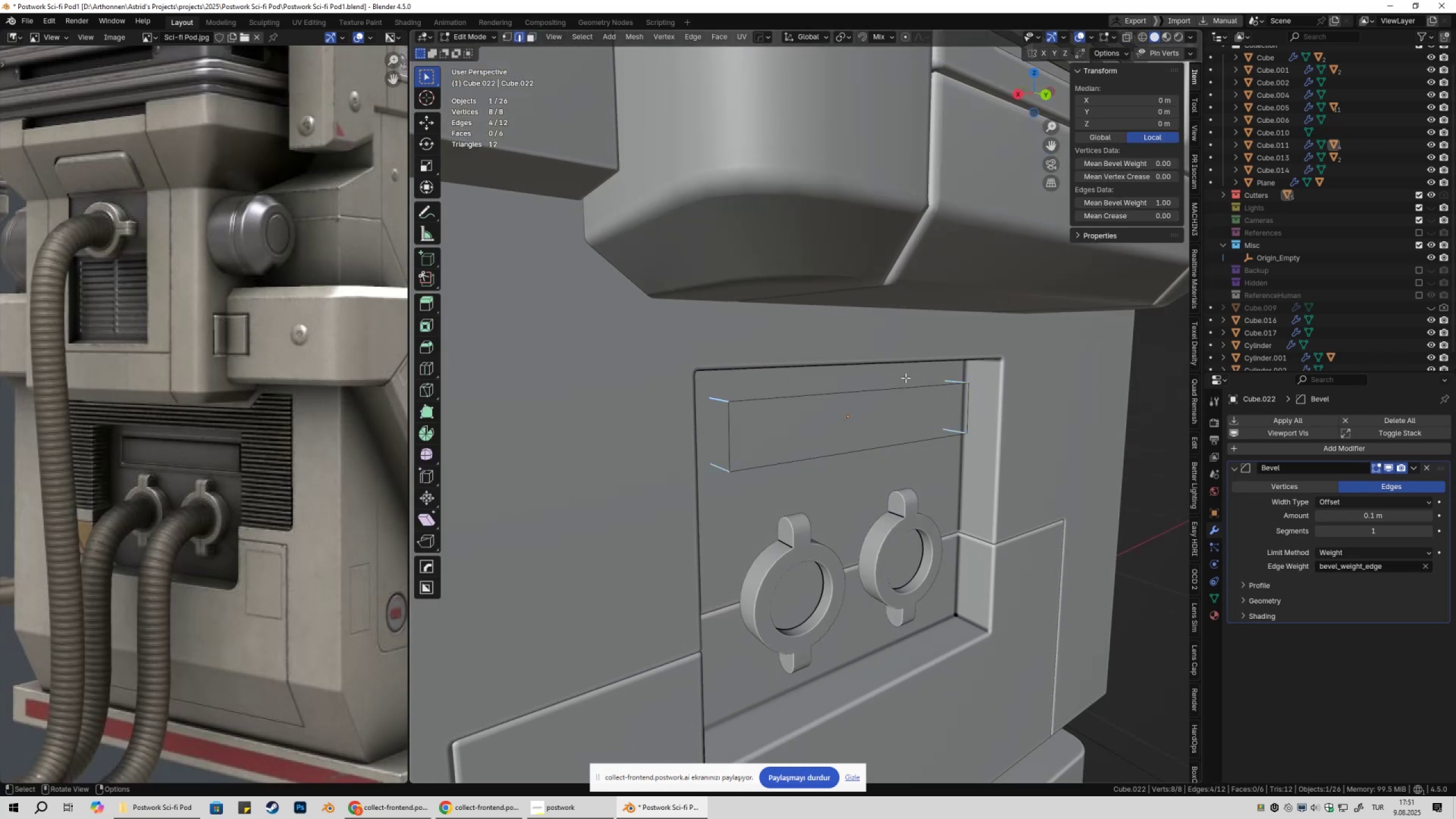 
key(Tab)
 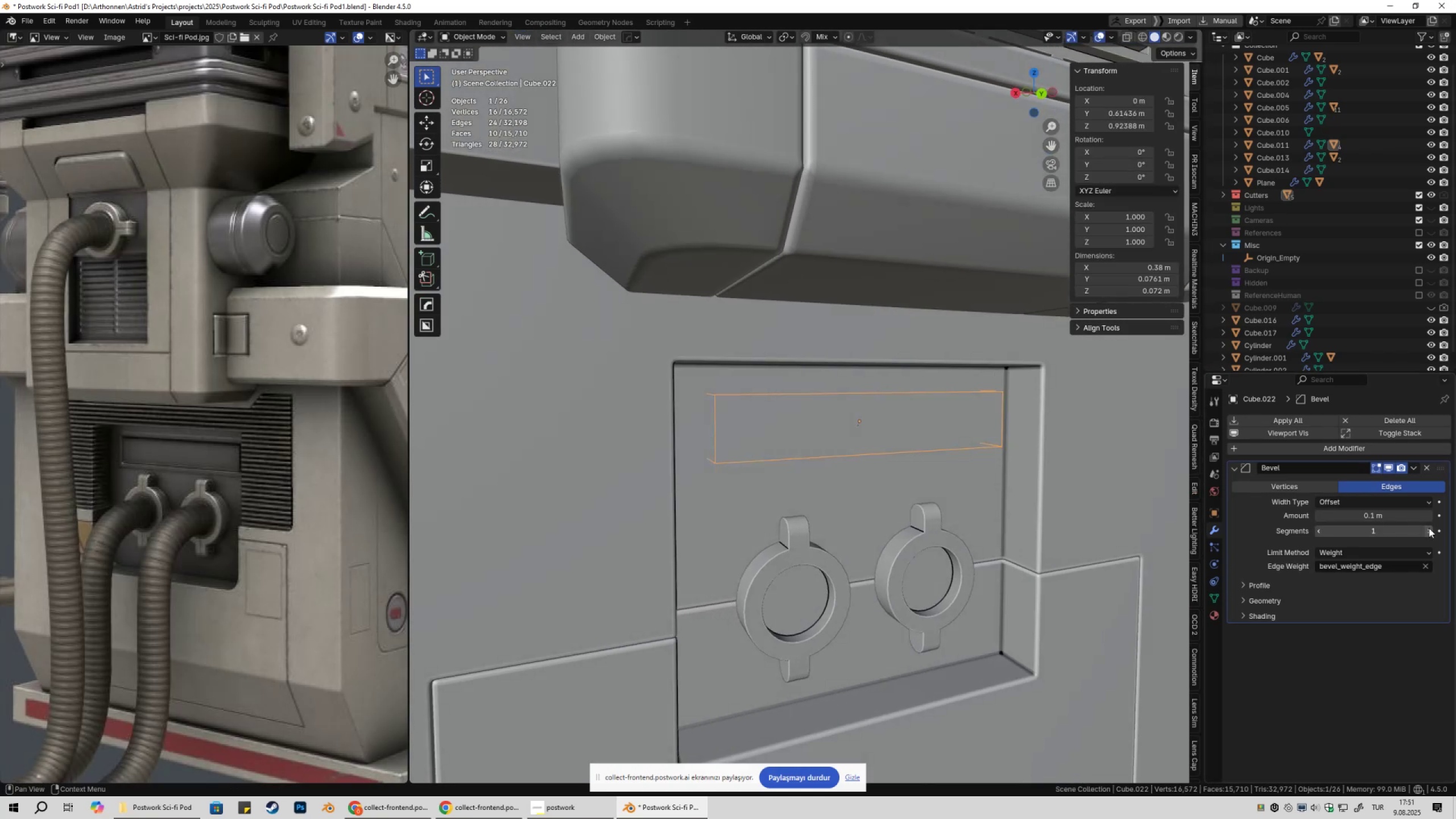 
double_click([1429, 528])
 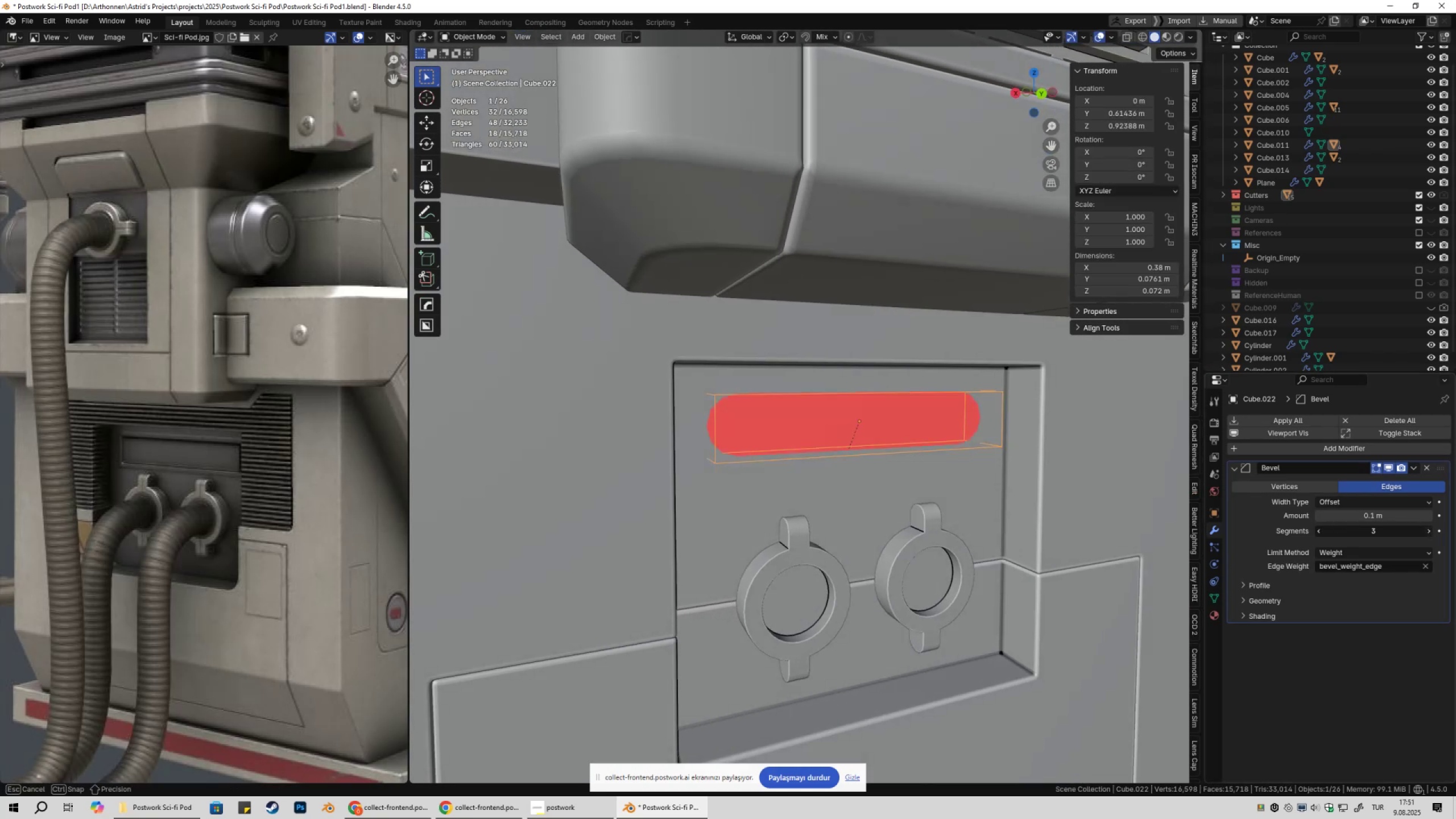 
triple_click([1429, 528])
 